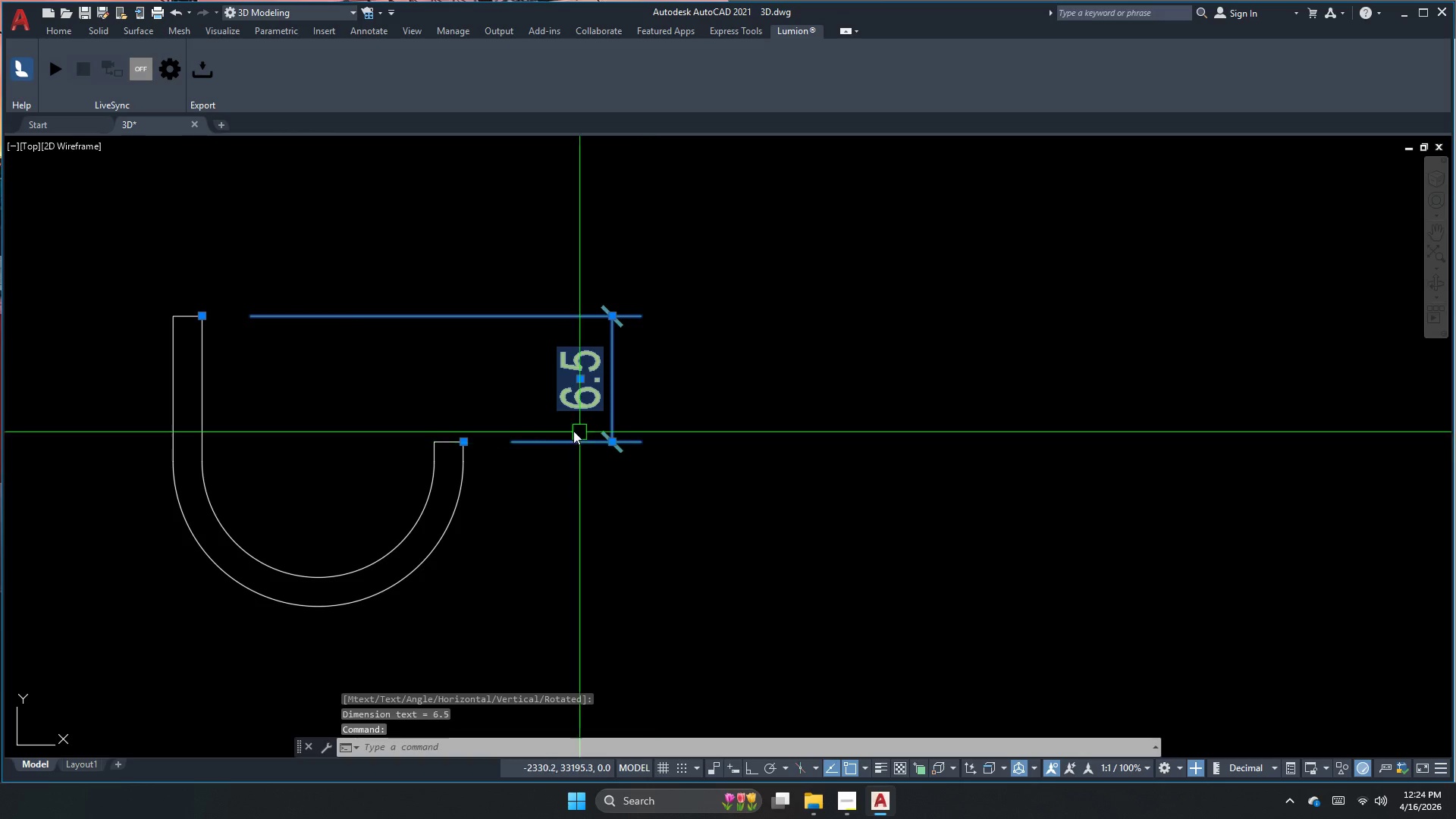 
triple_click([529, 409])
 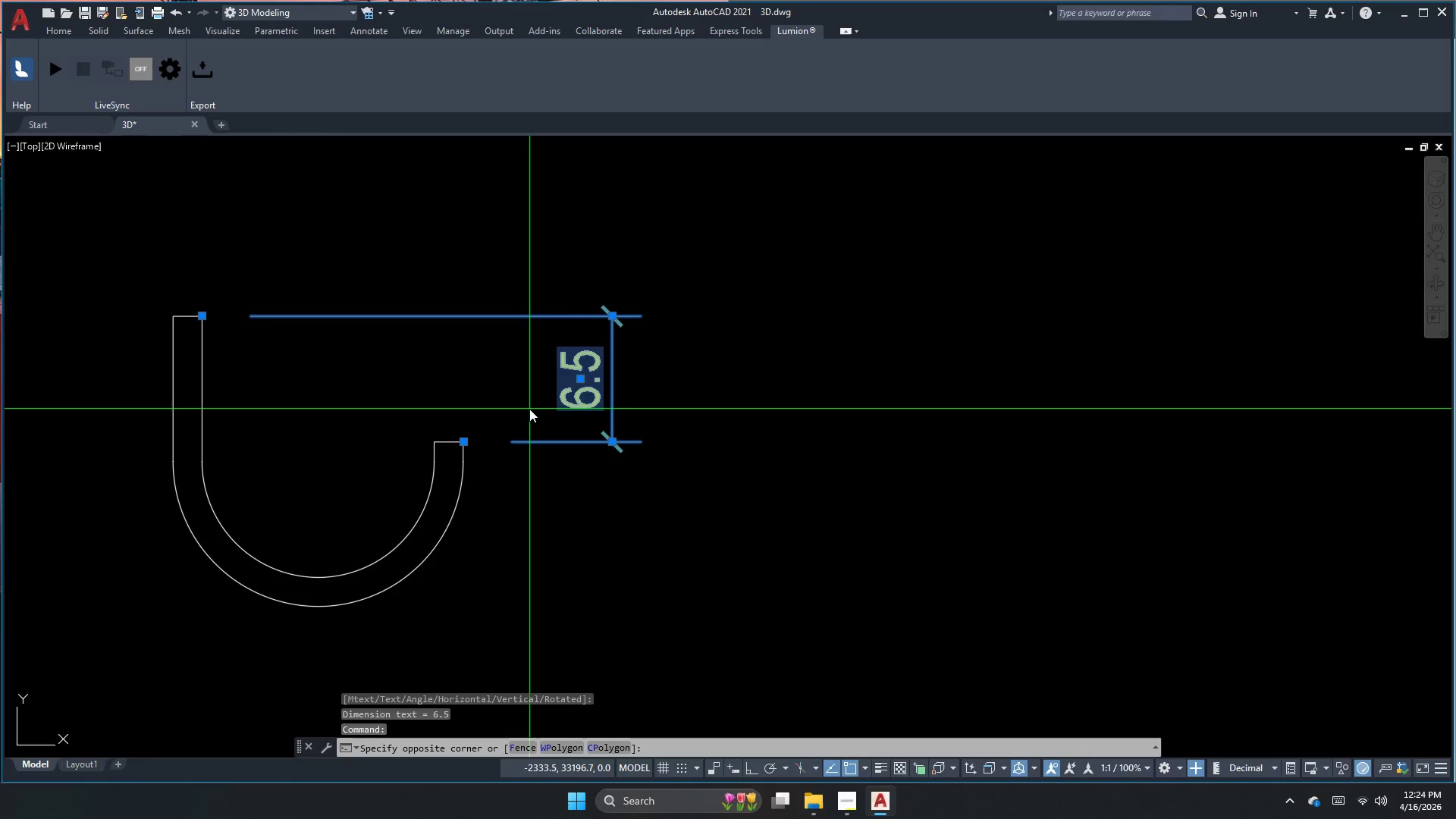 
triple_click([529, 409])
 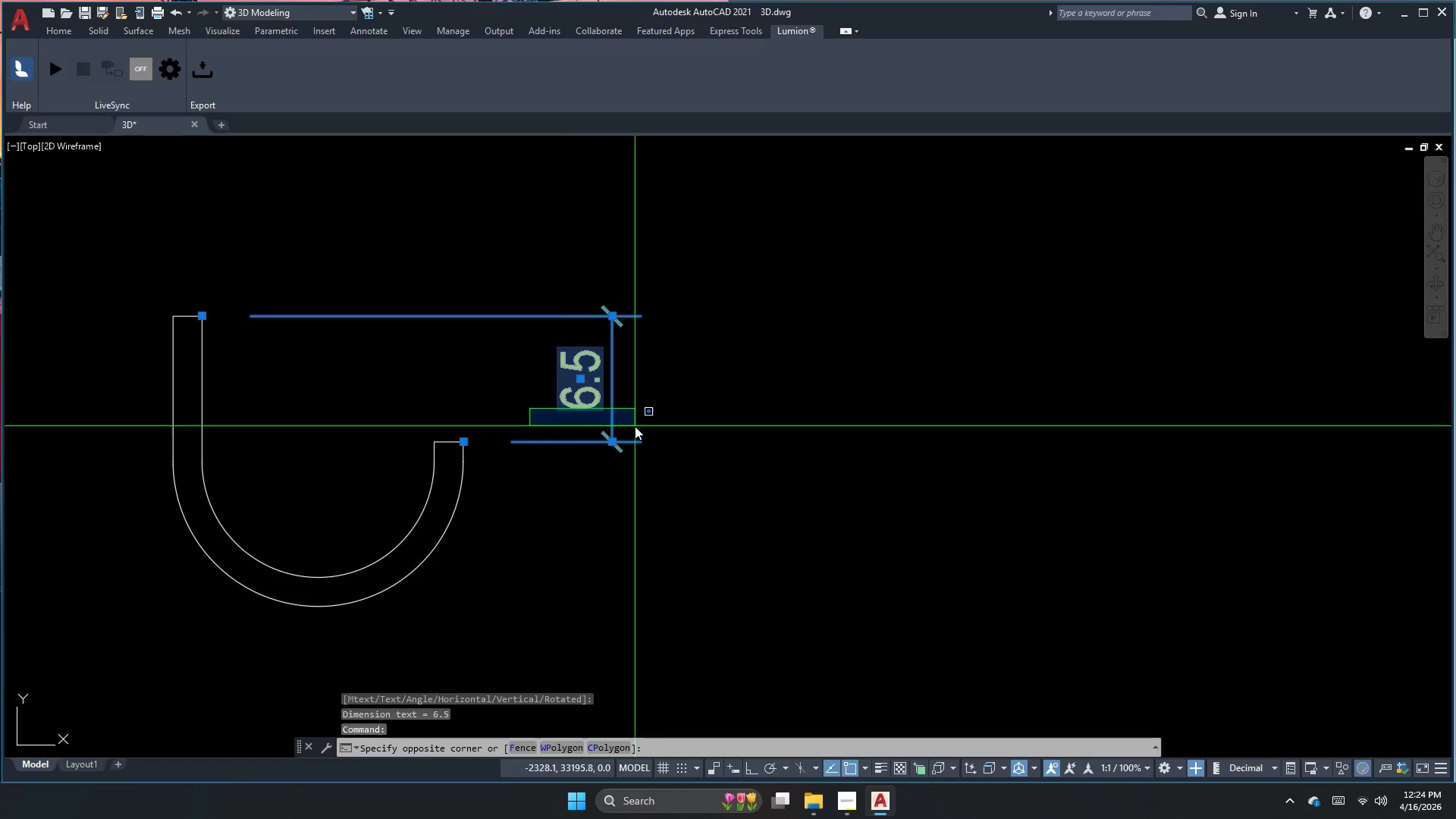 
left_click_drag(start_coordinate=[635, 426], to_coordinate=[637, 431])
 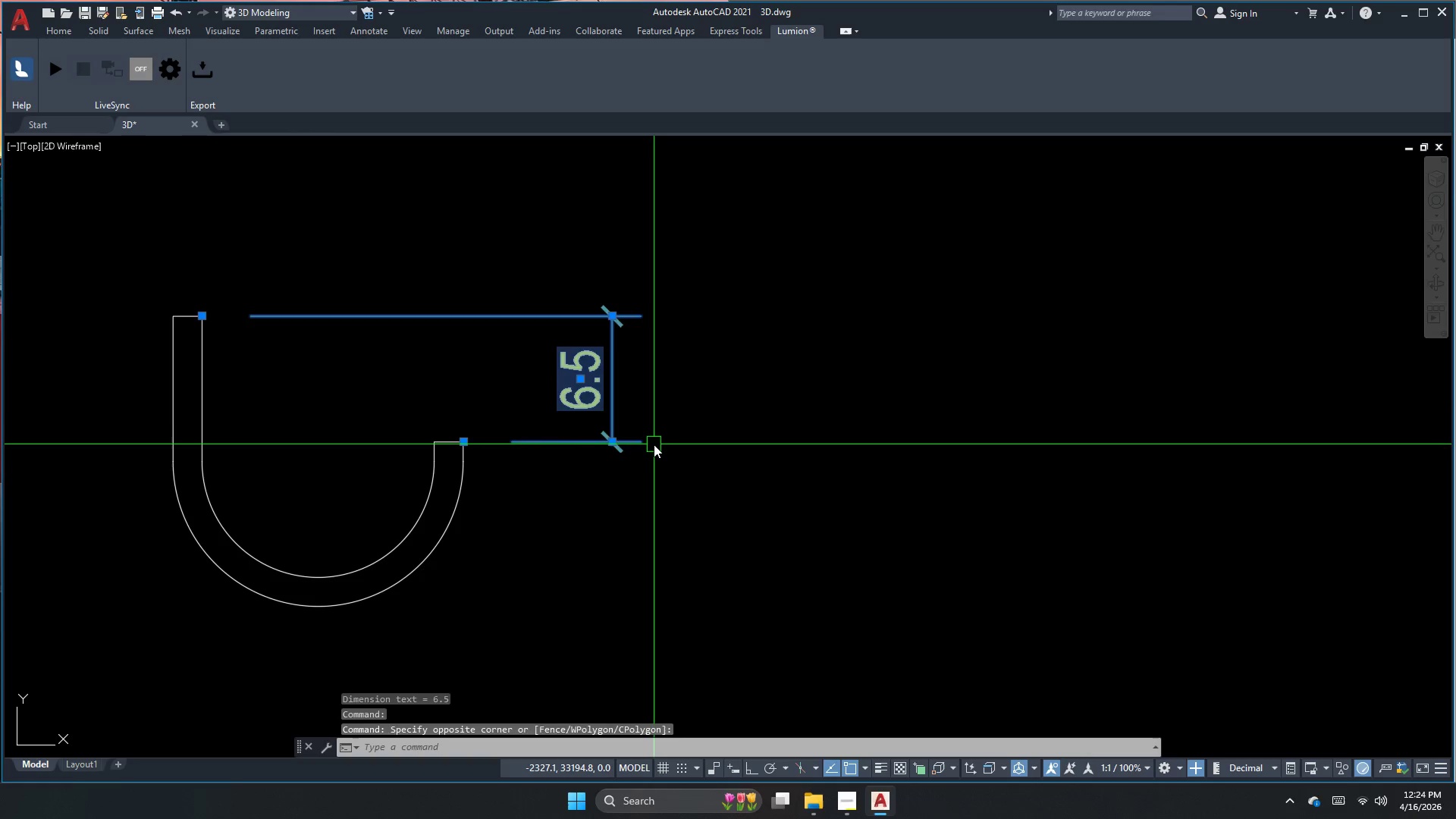 
key(Escape)
 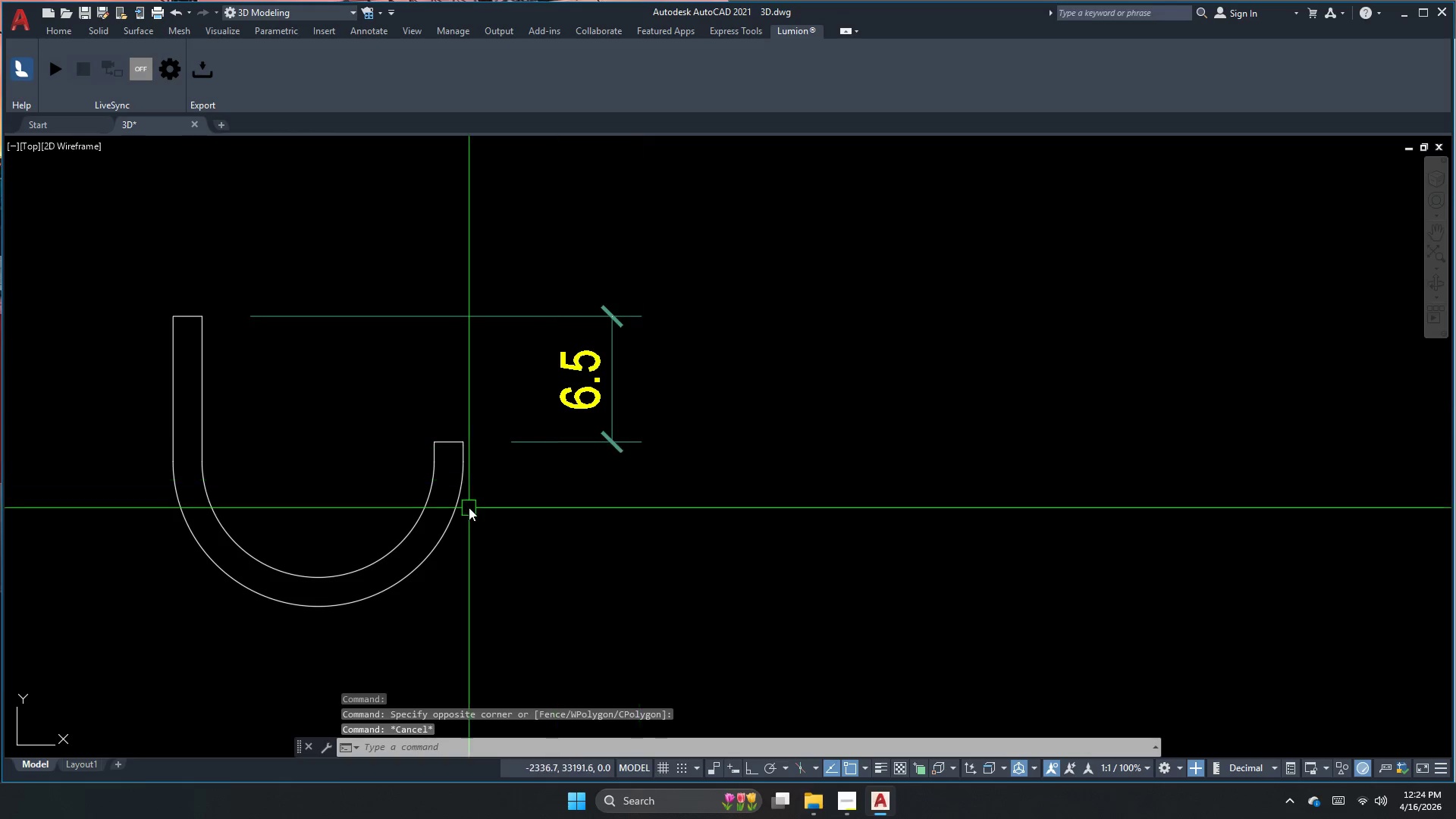 
key(S)
 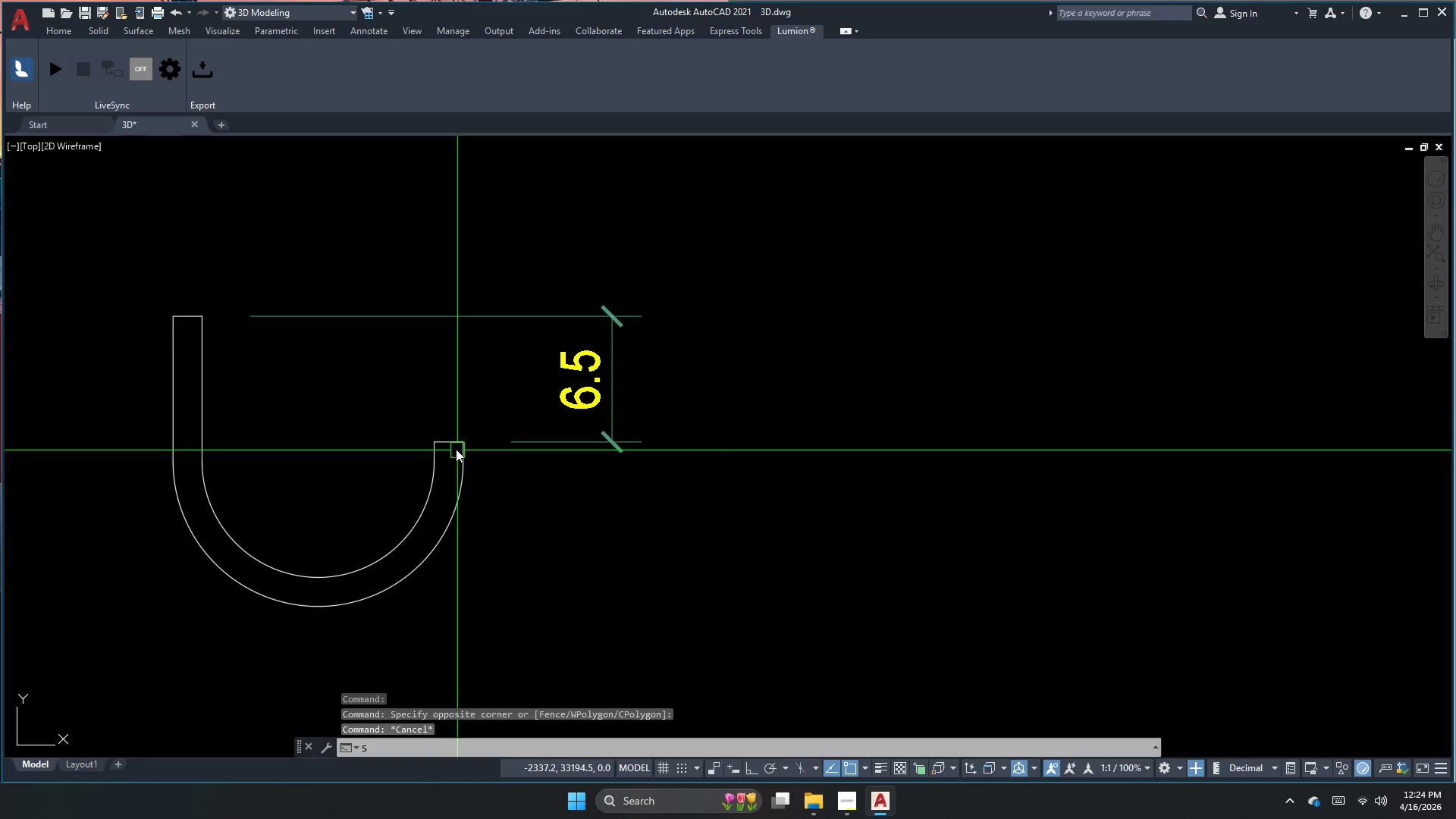 
key(Space)
 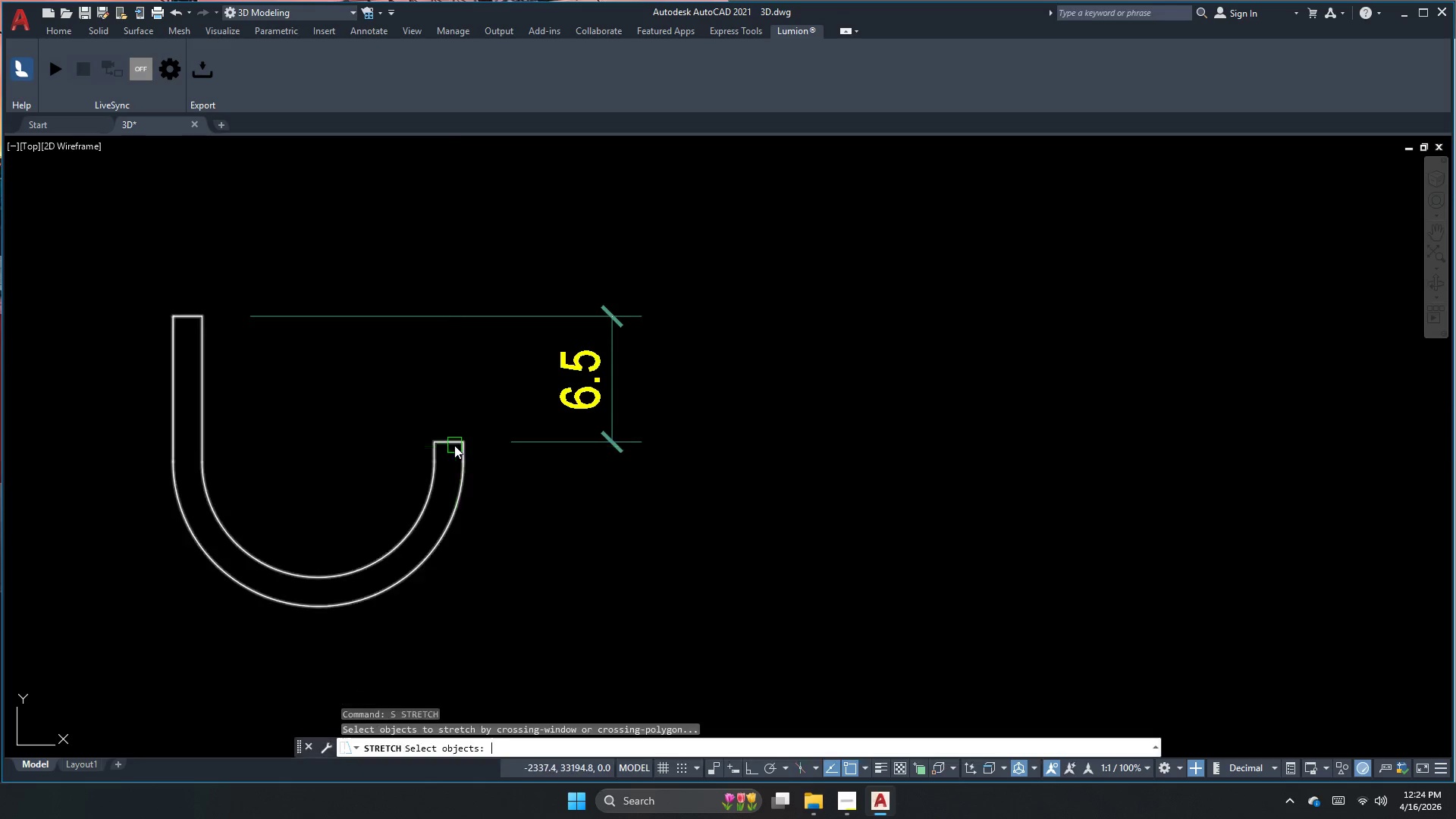 
left_click_drag(start_coordinate=[506, 455], to_coordinate=[493, 450])
 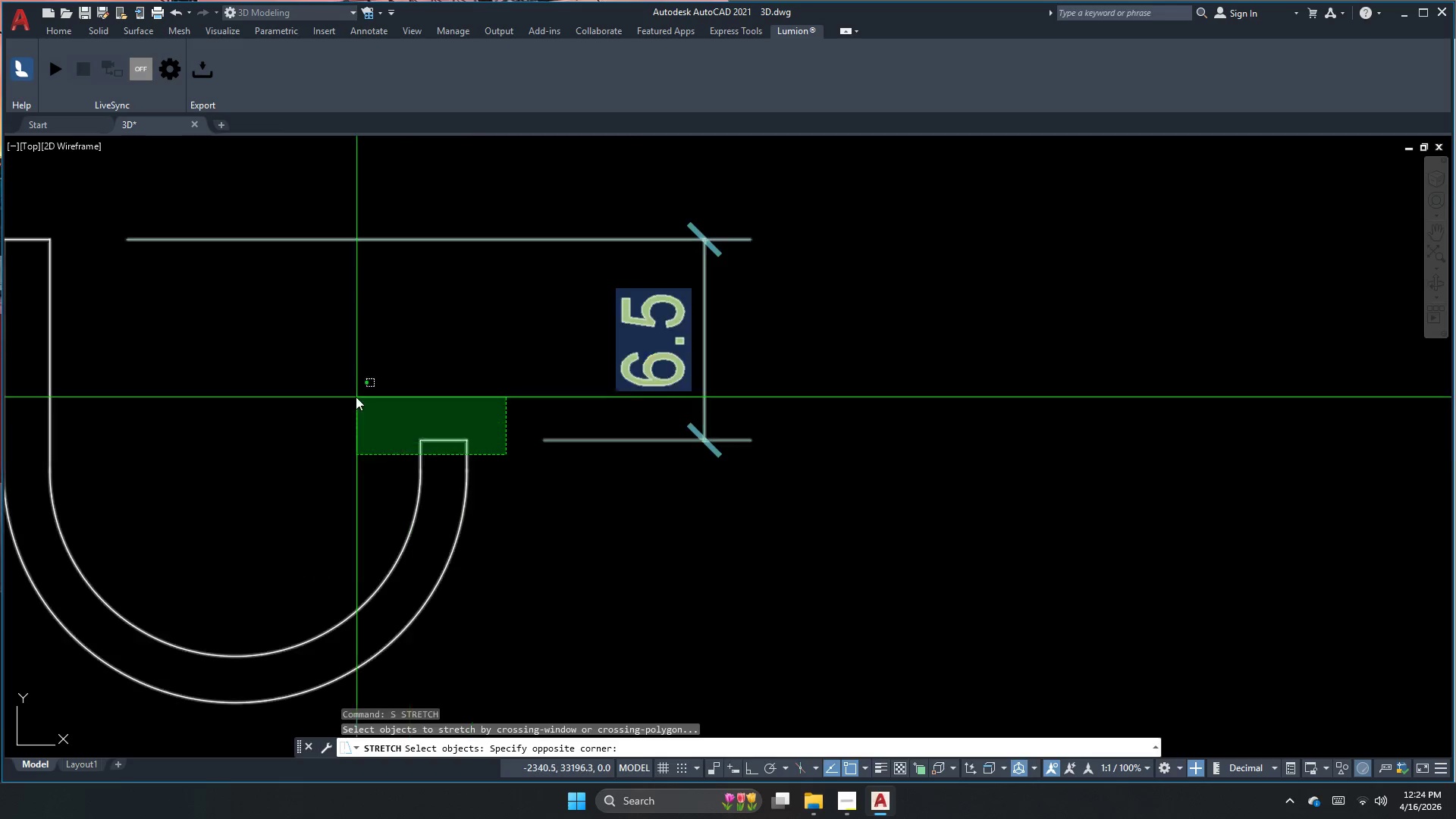 
scroll: coordinate [454, 445], scroll_direction: up, amount: 1.0
 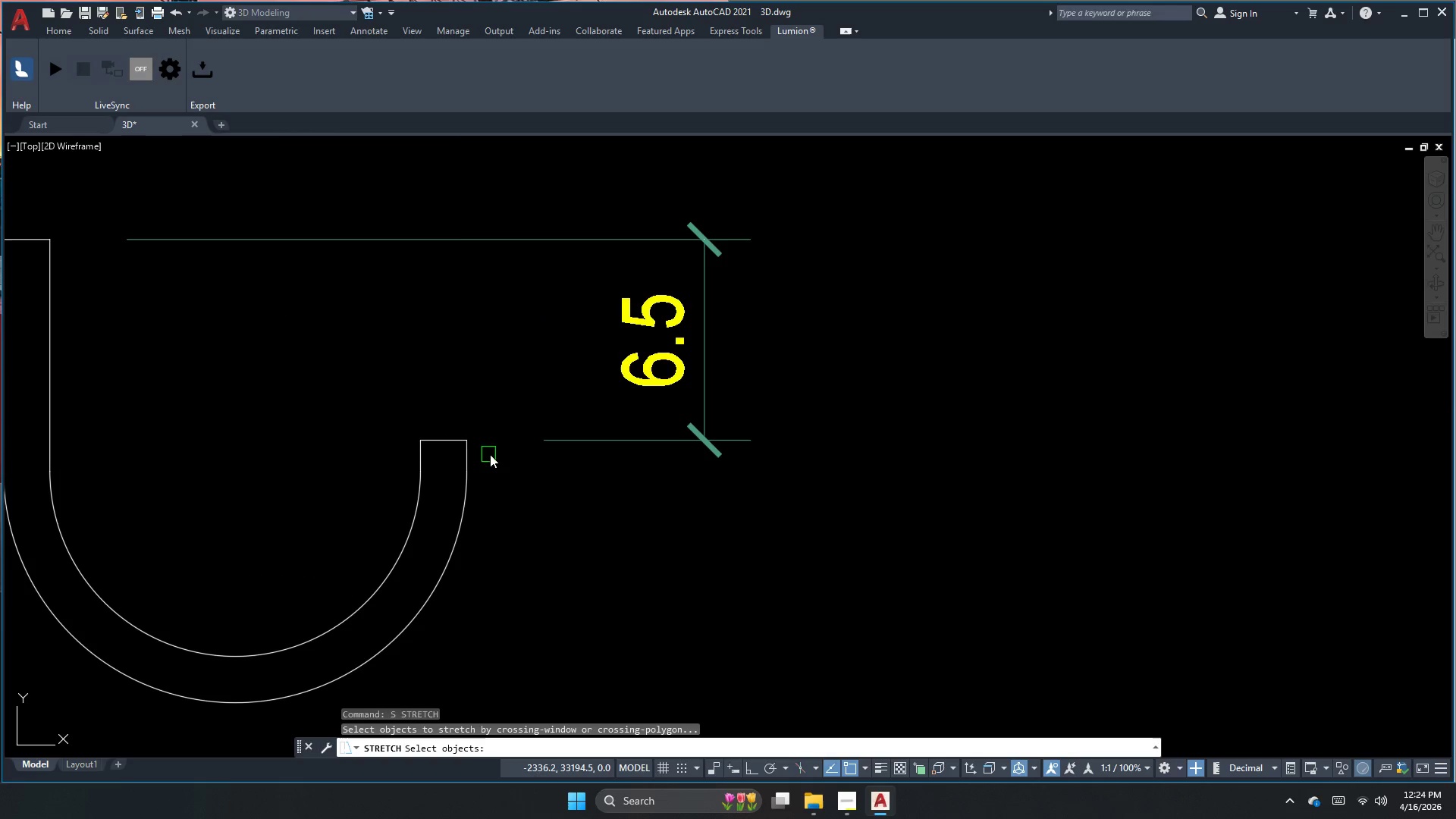 
double_click([355, 397])
 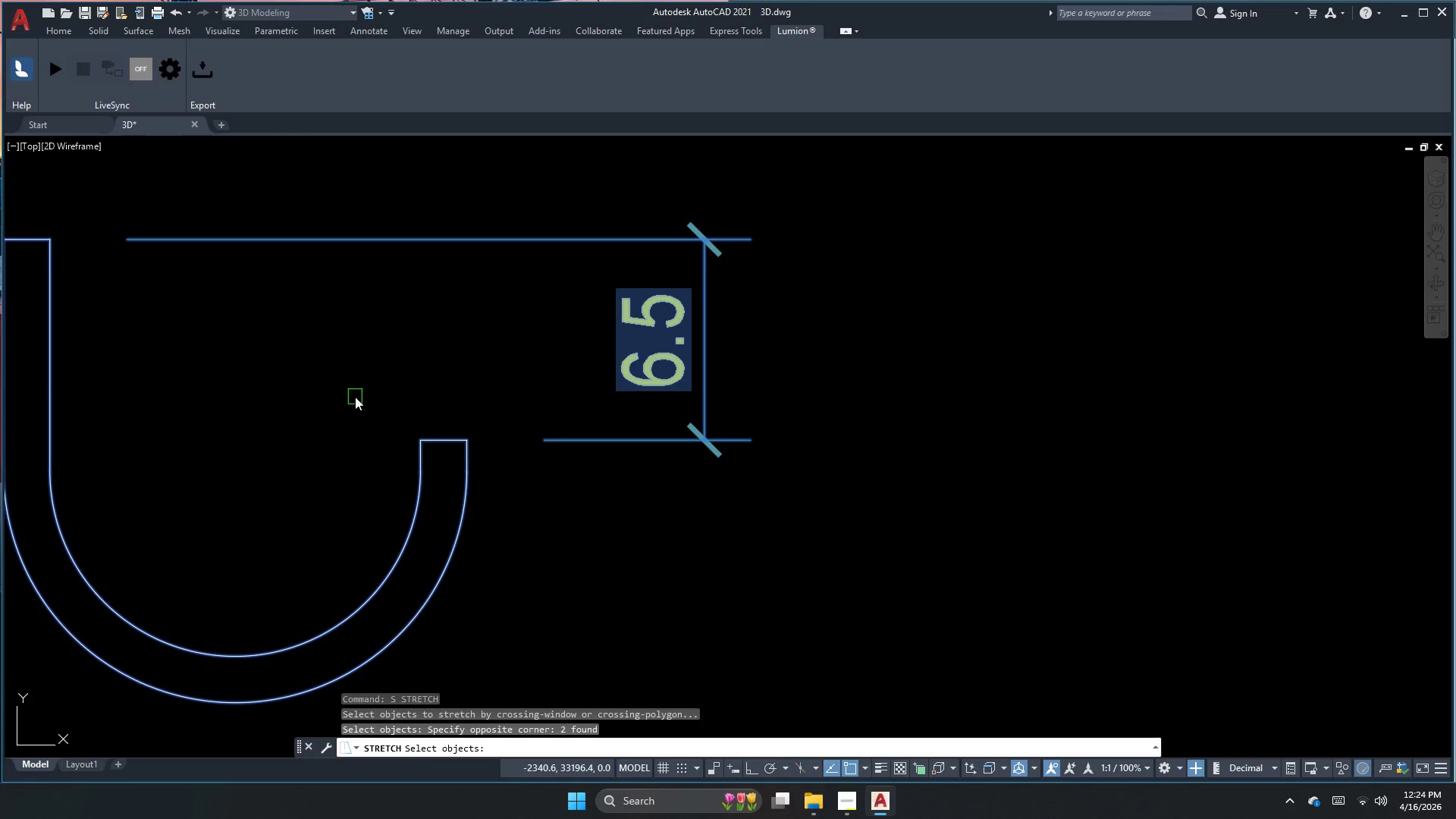 
key(Space)
 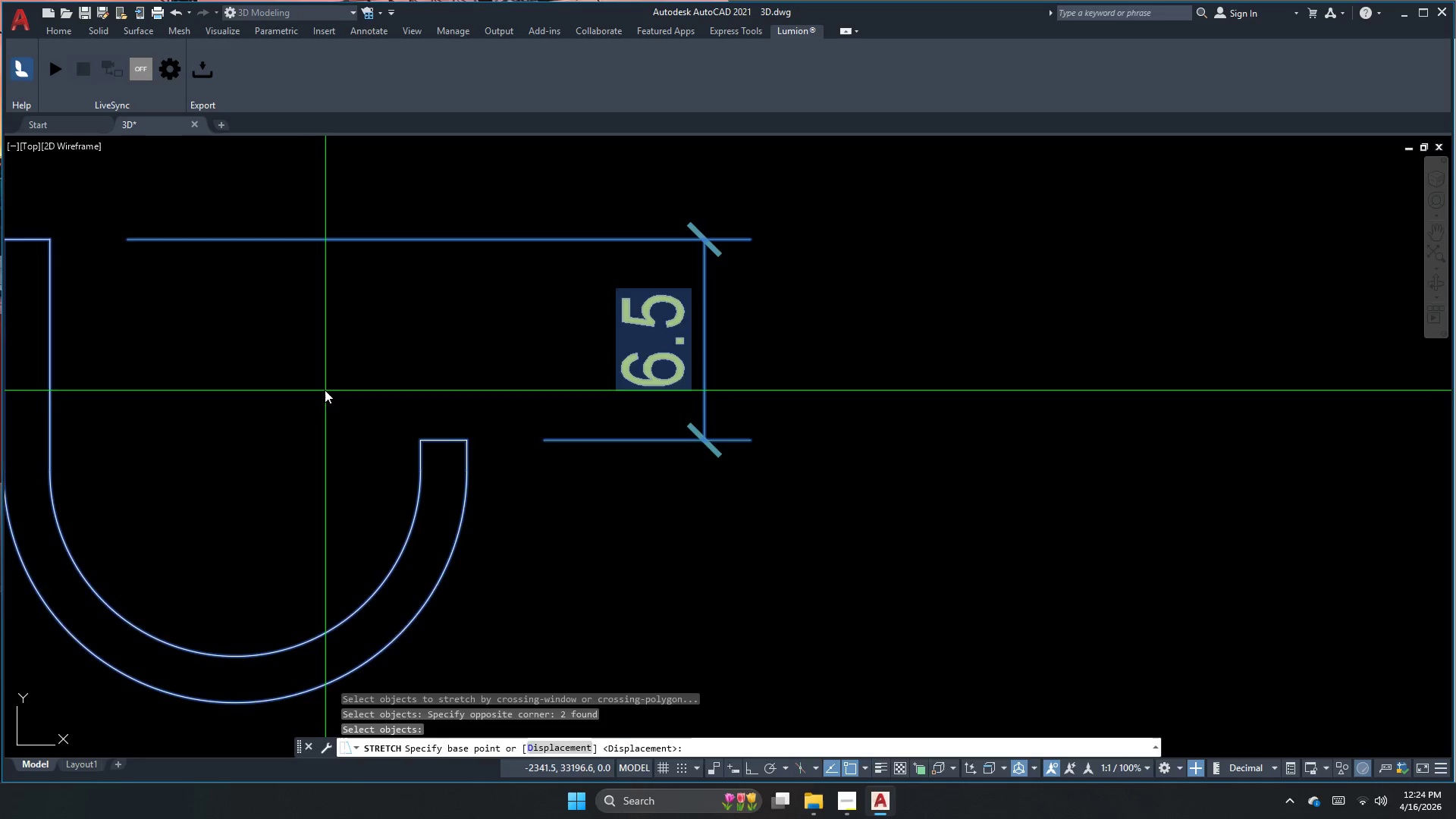 
left_click_drag(start_coordinate=[325, 390], to_coordinate=[325, 385])
 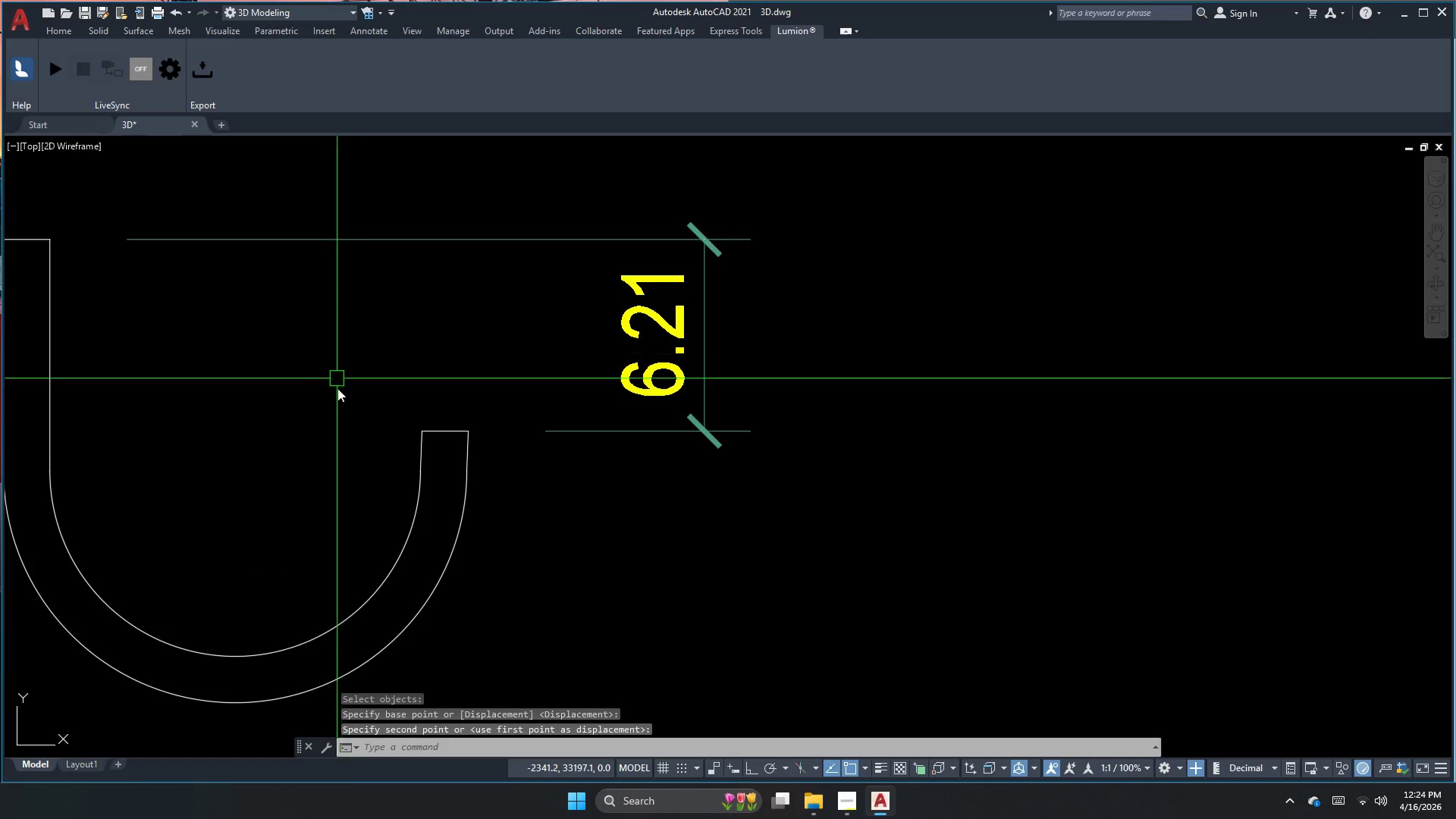 
key(Escape)
 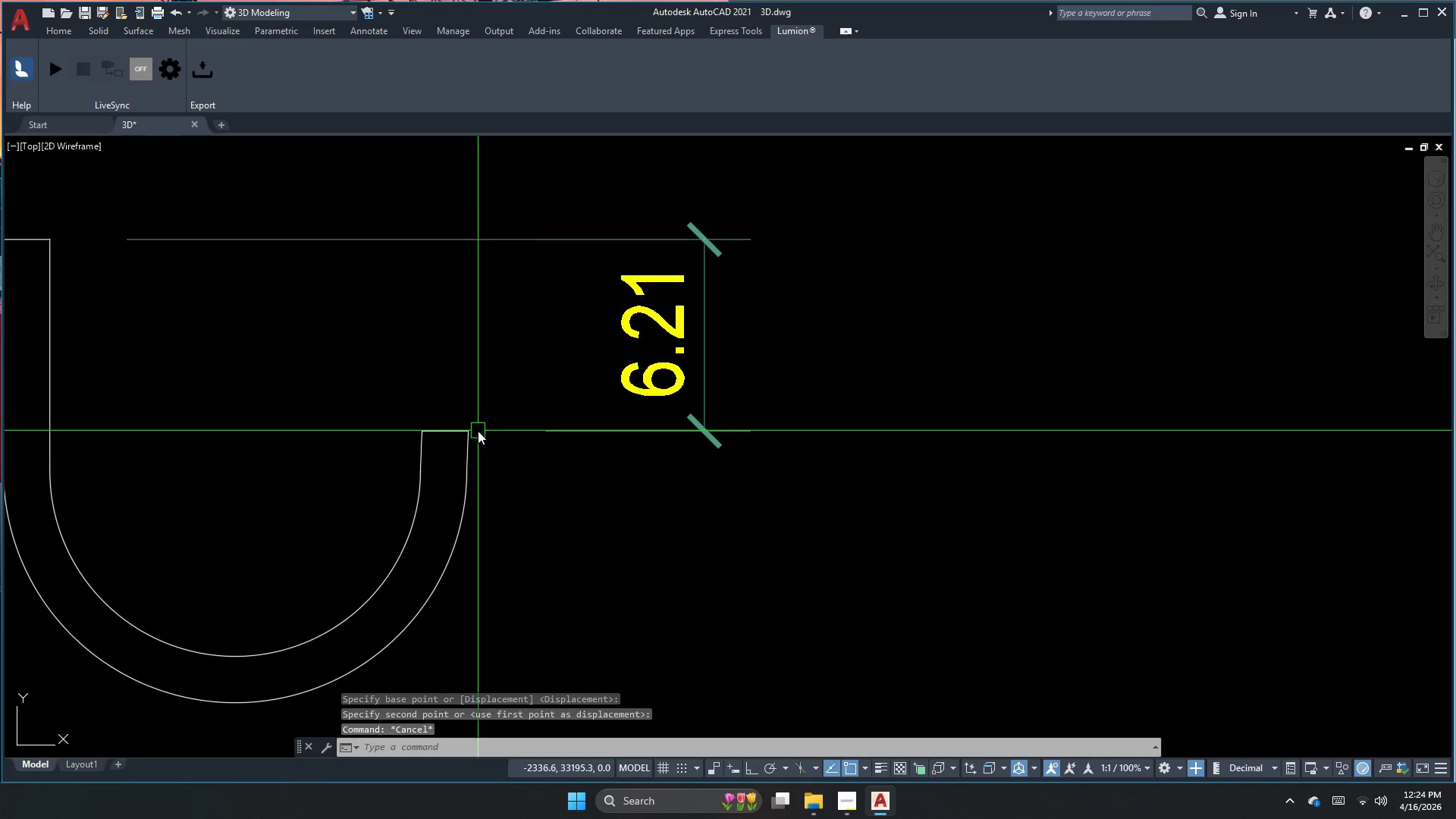 
key(Control+ControlLeft)
 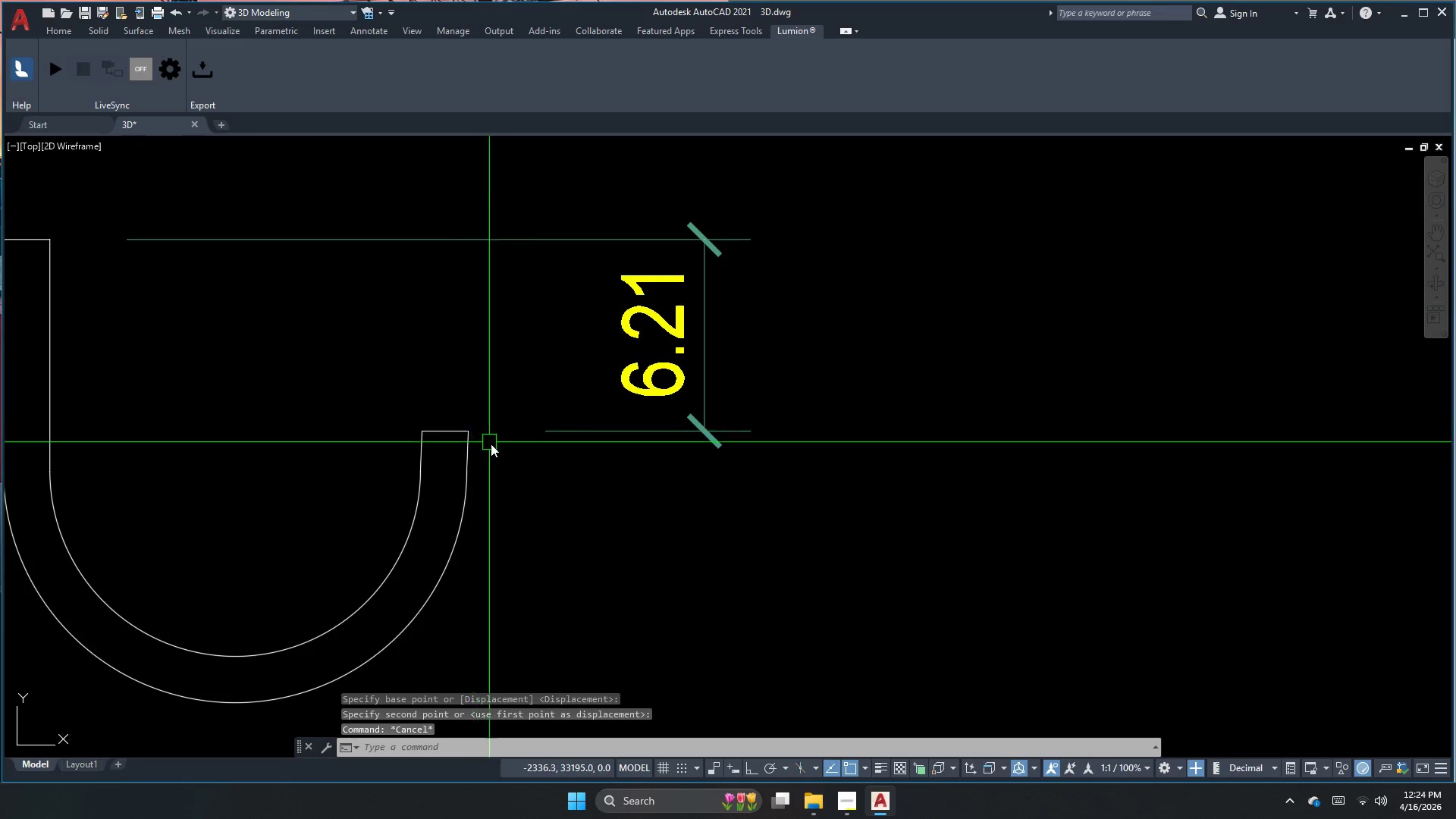 
key(Control+Z)
 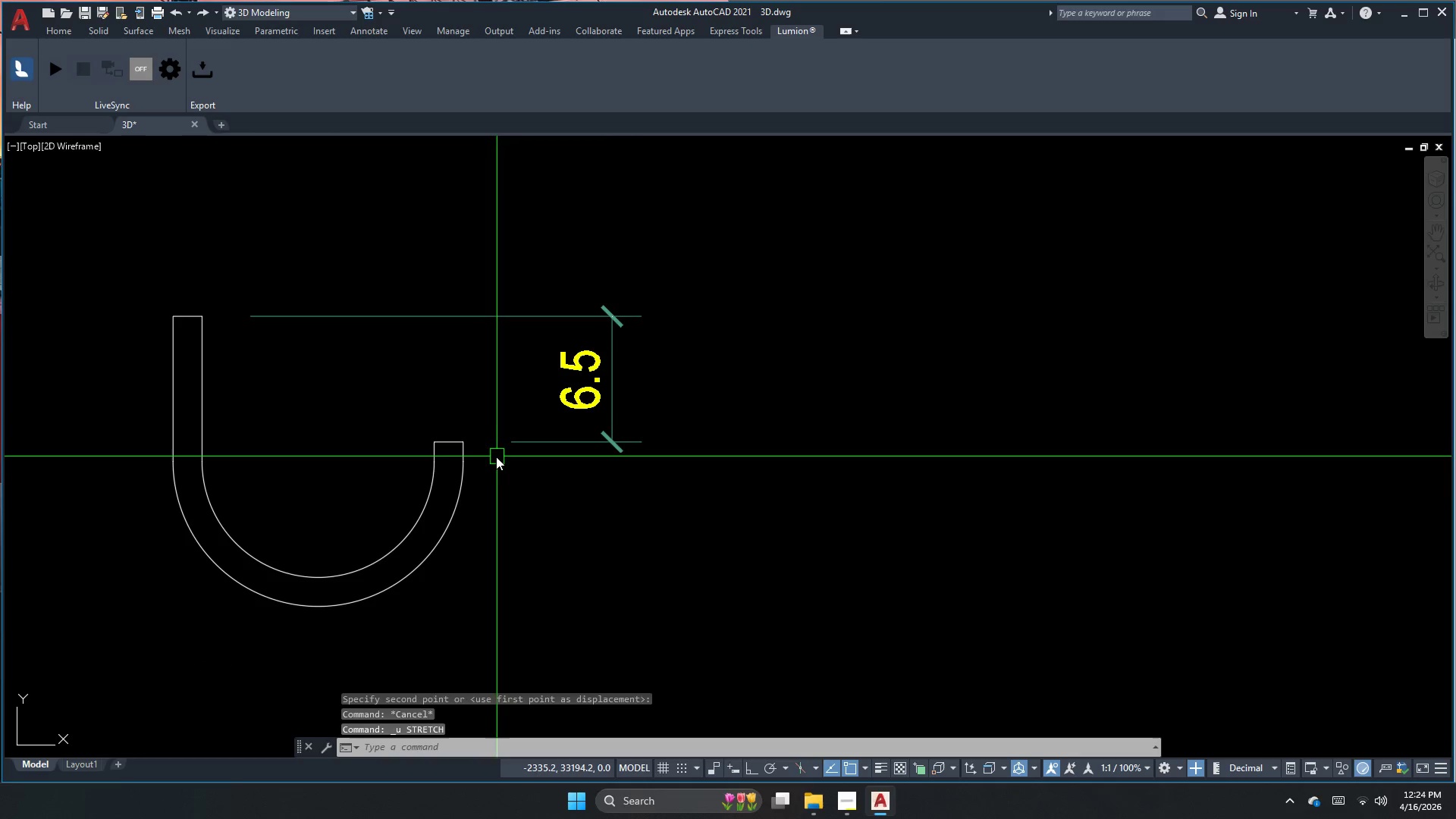 
key(Escape)
 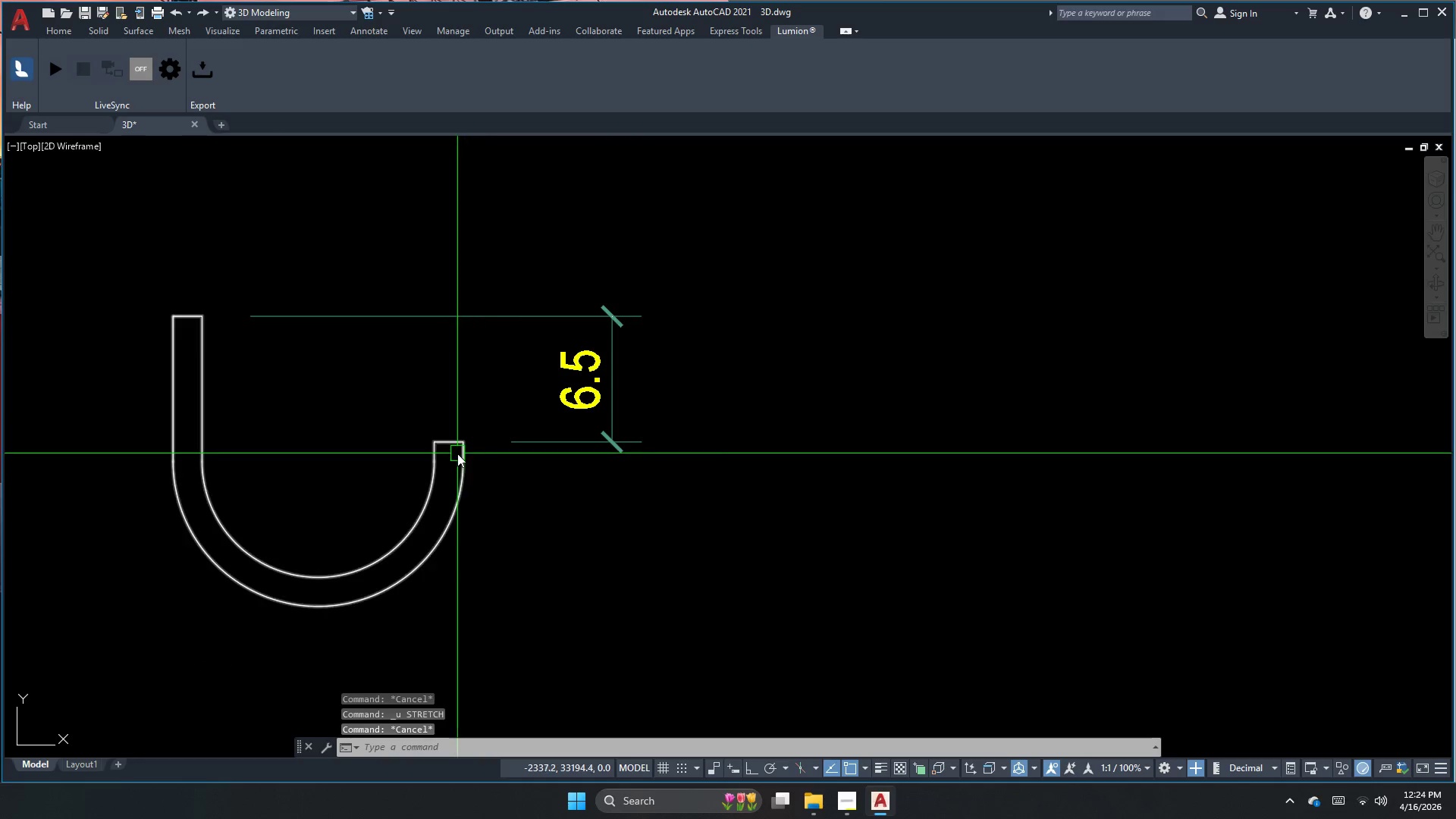 
key(S)
 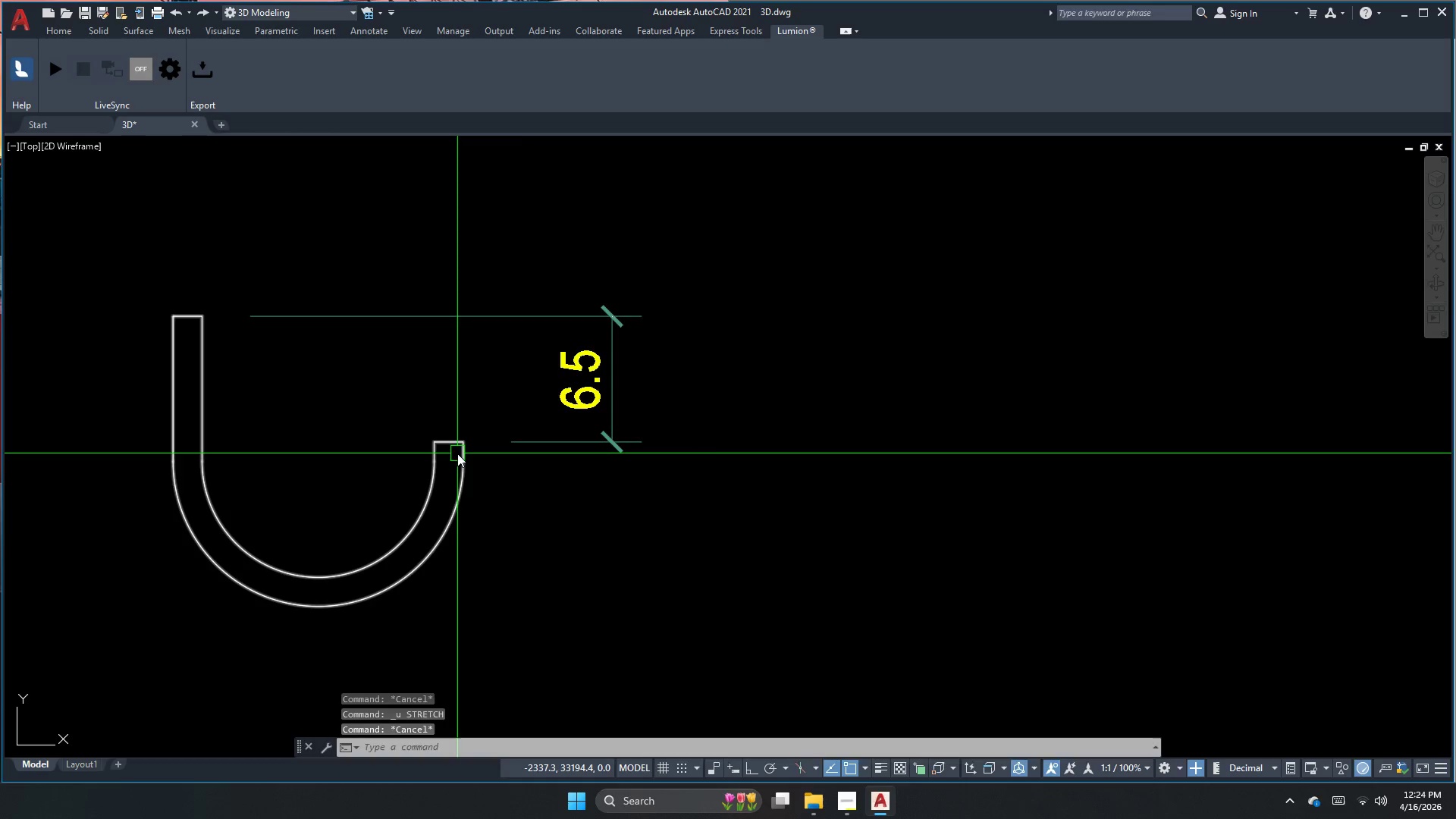 
key(Space)
 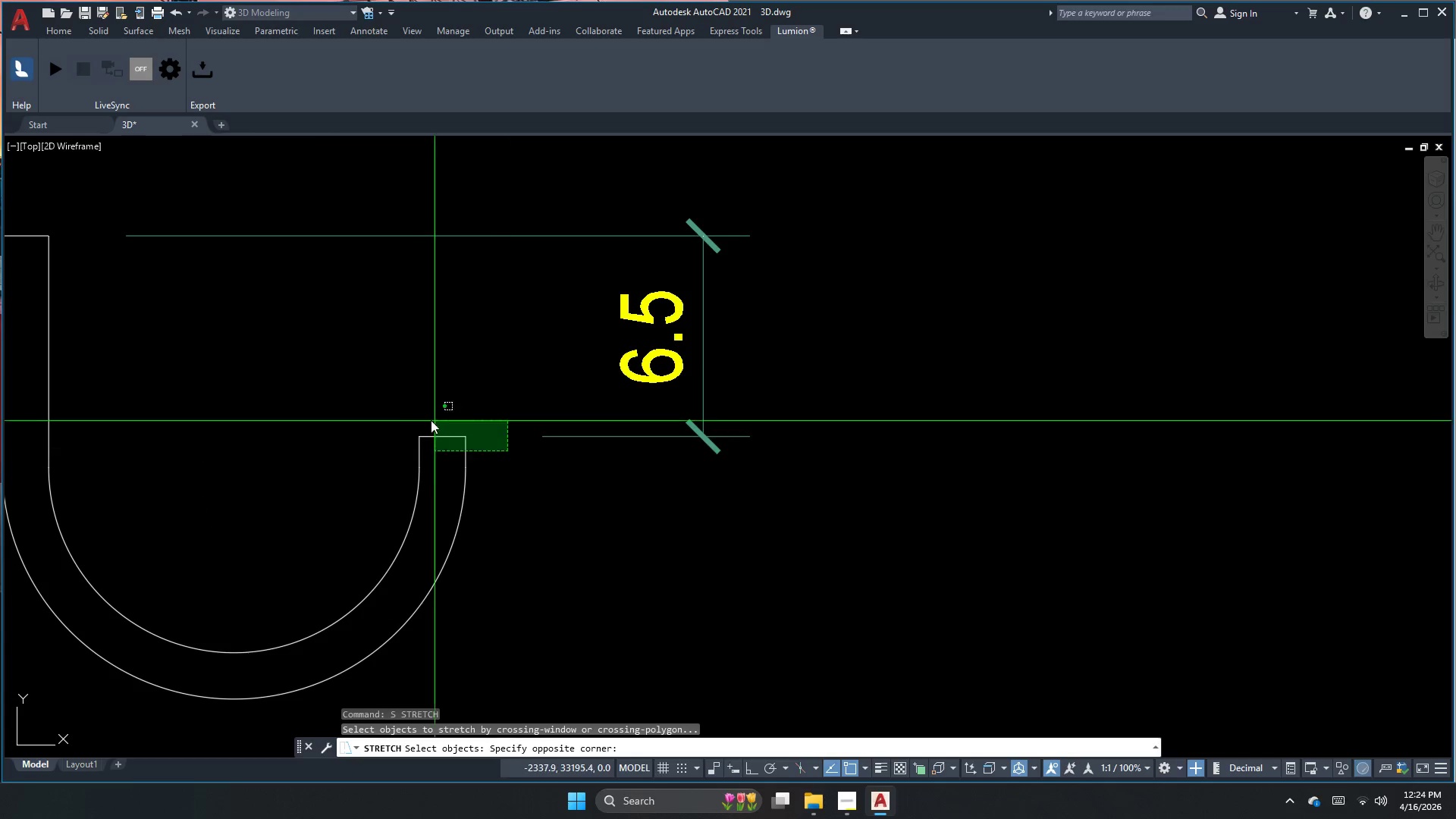 
scroll: coordinate [457, 453], scroll_direction: up, amount: 1.0
 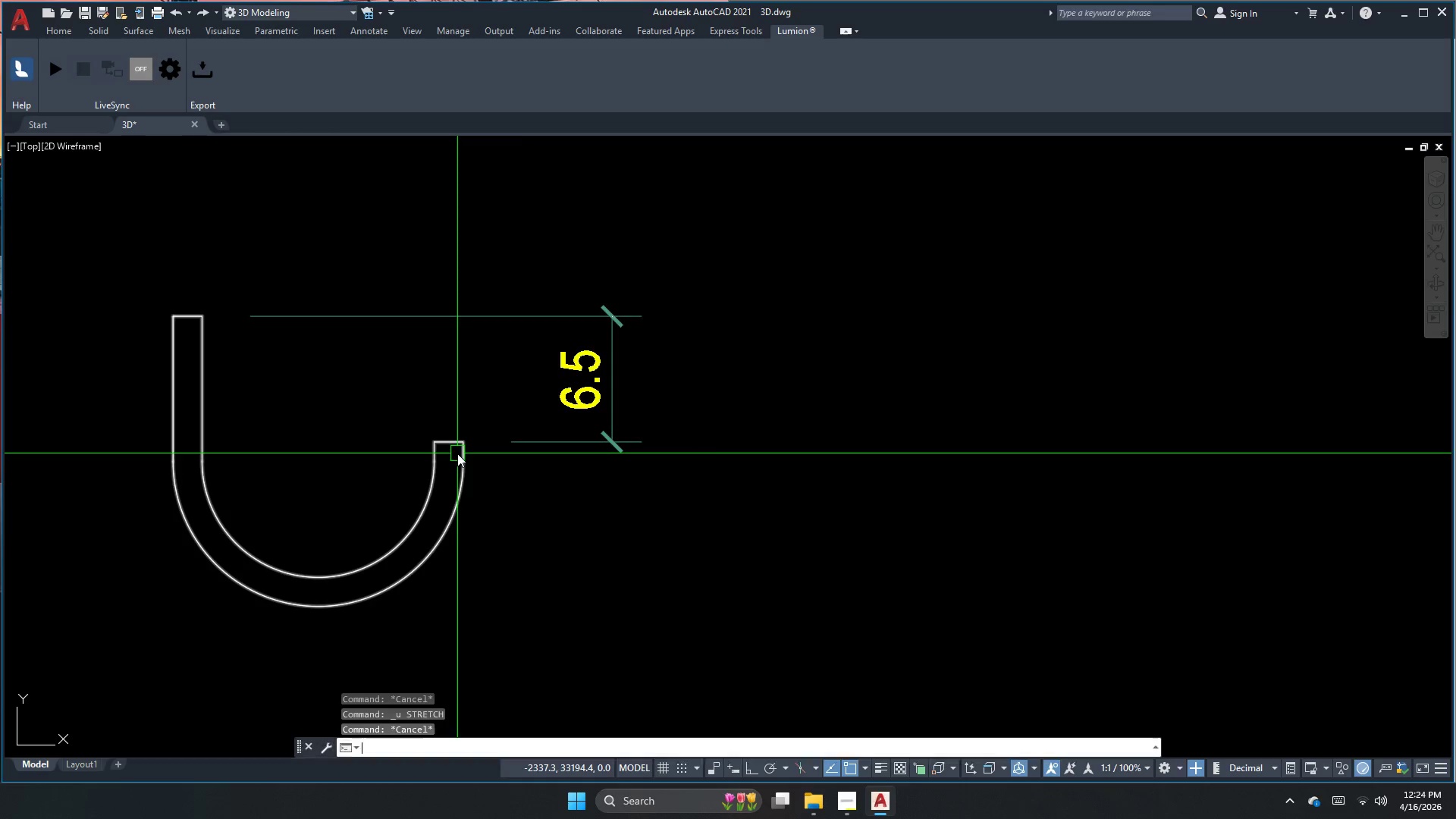 
double_click([337, 401])
 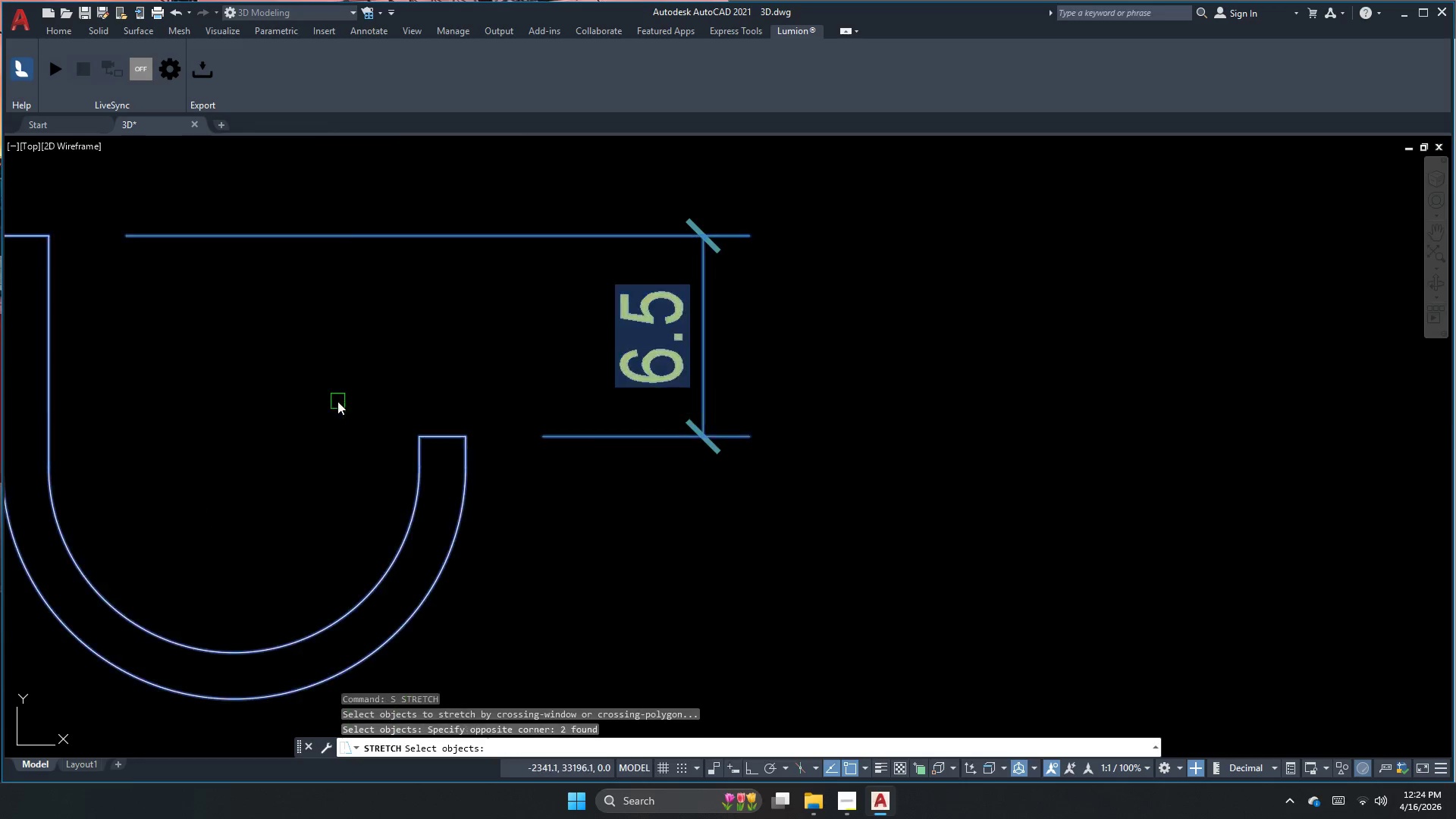 
key(Space)
 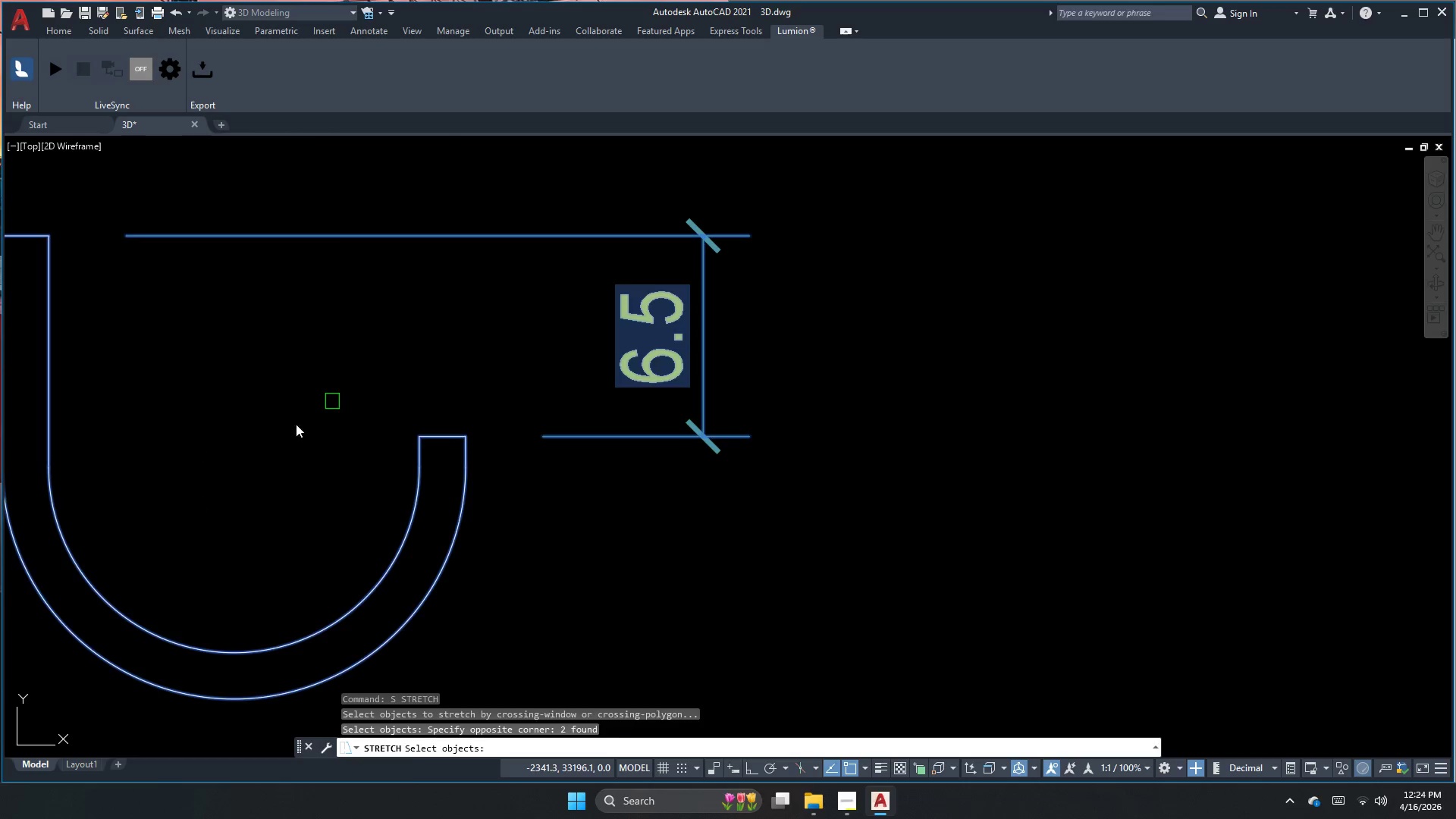 
left_click_drag(start_coordinate=[295, 435], to_coordinate=[295, 428])
 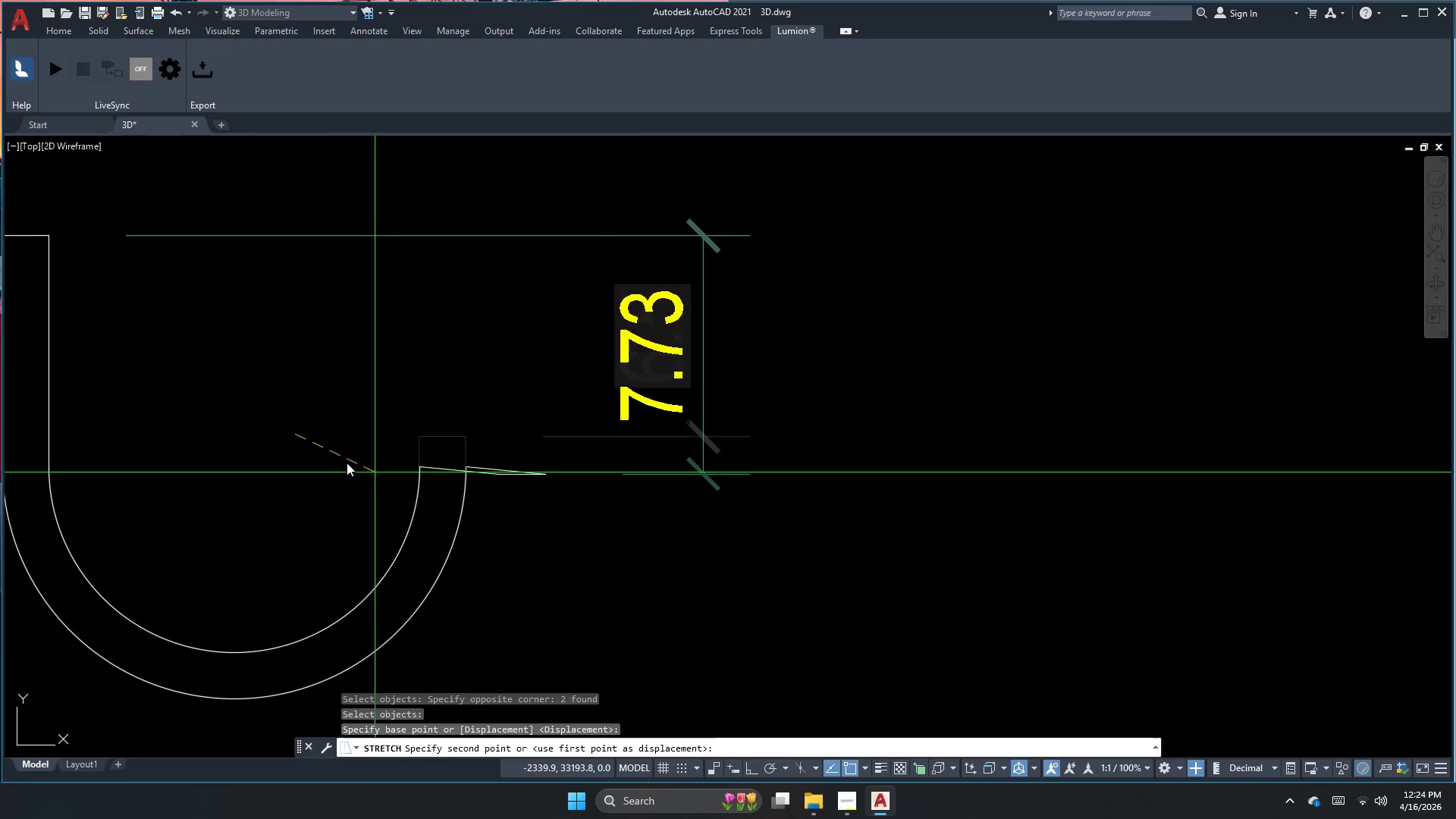 
key(F8)
 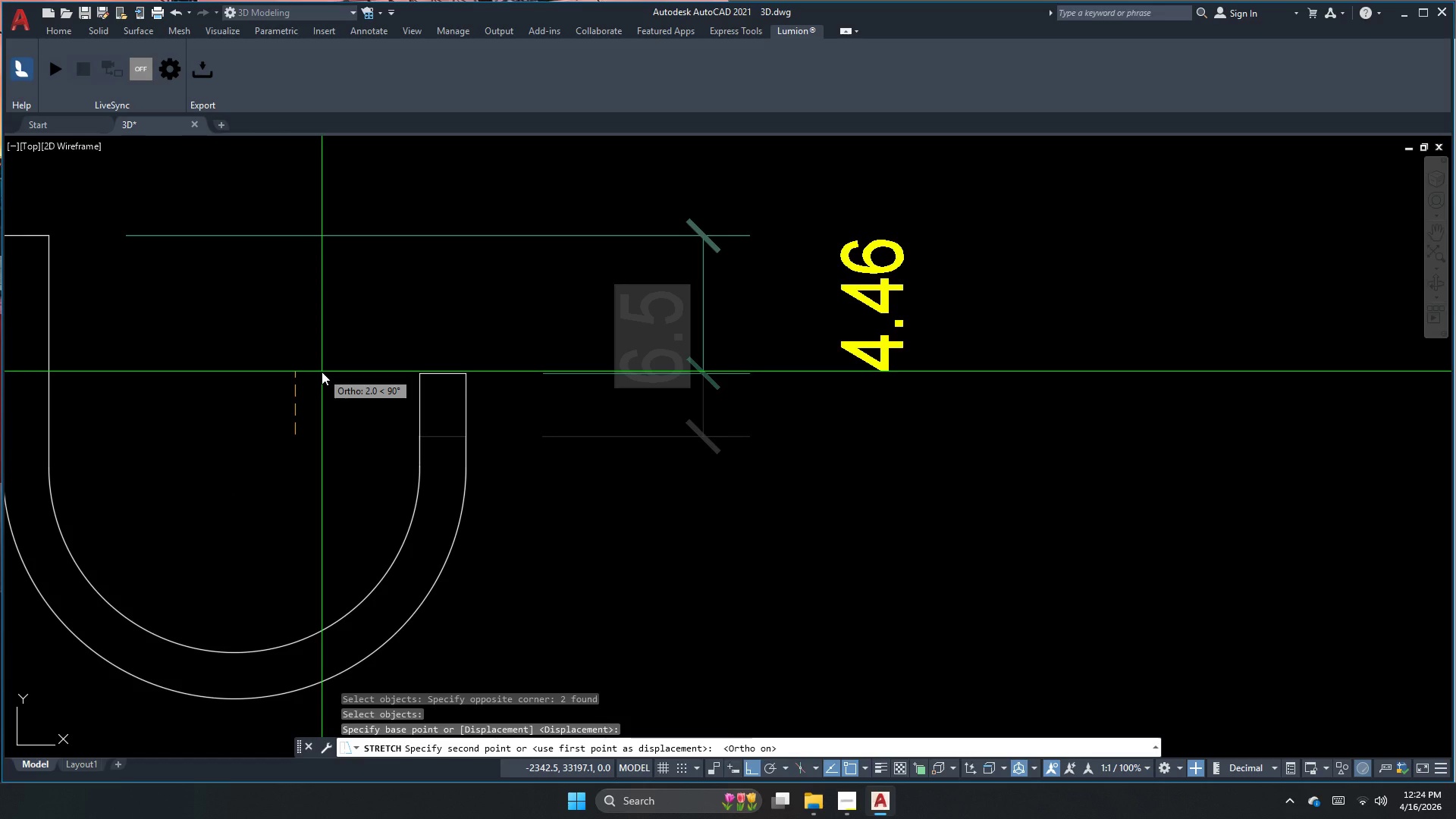 
key(NumpadDecimal)
 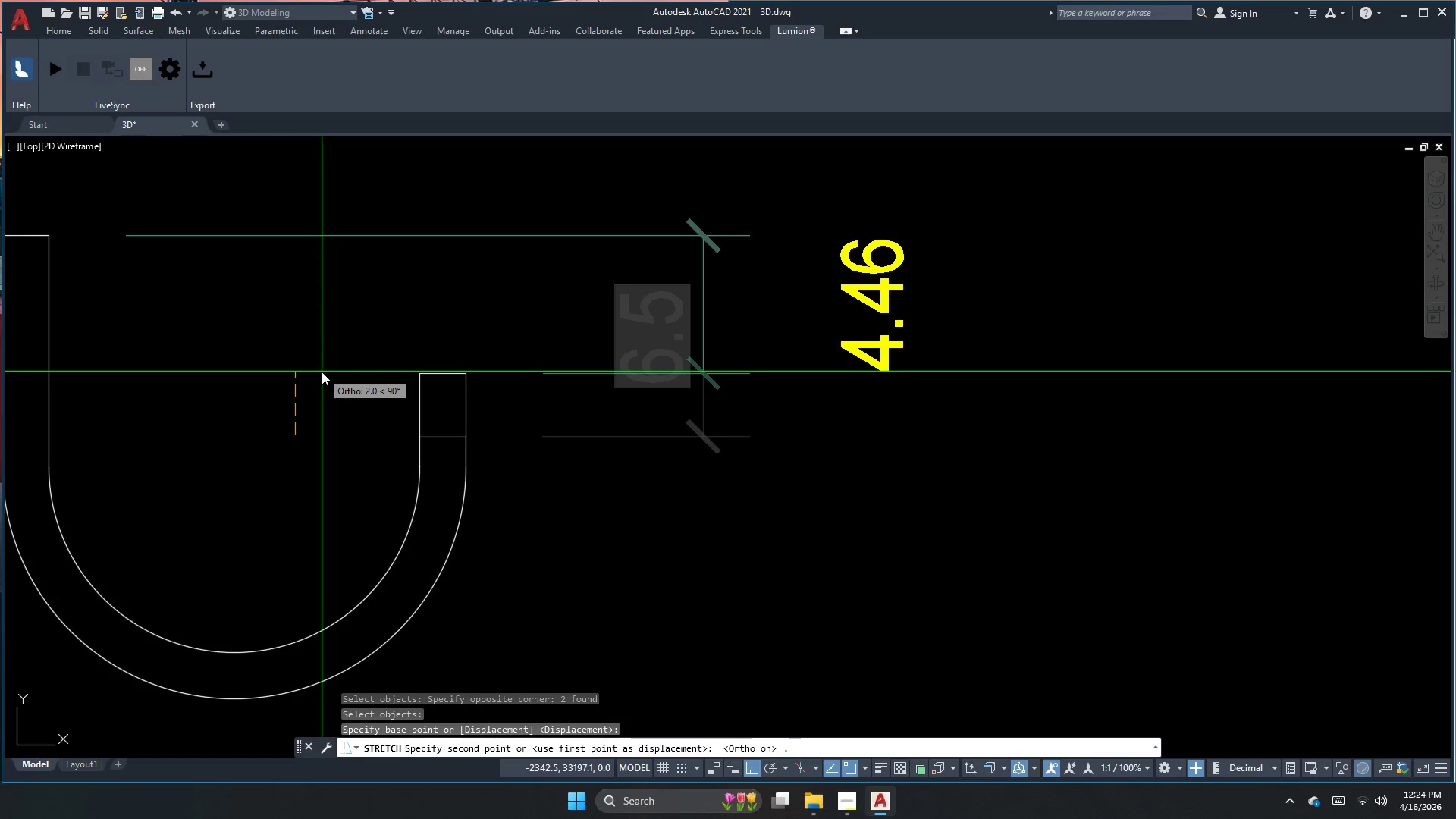 
key(Numpad5)
 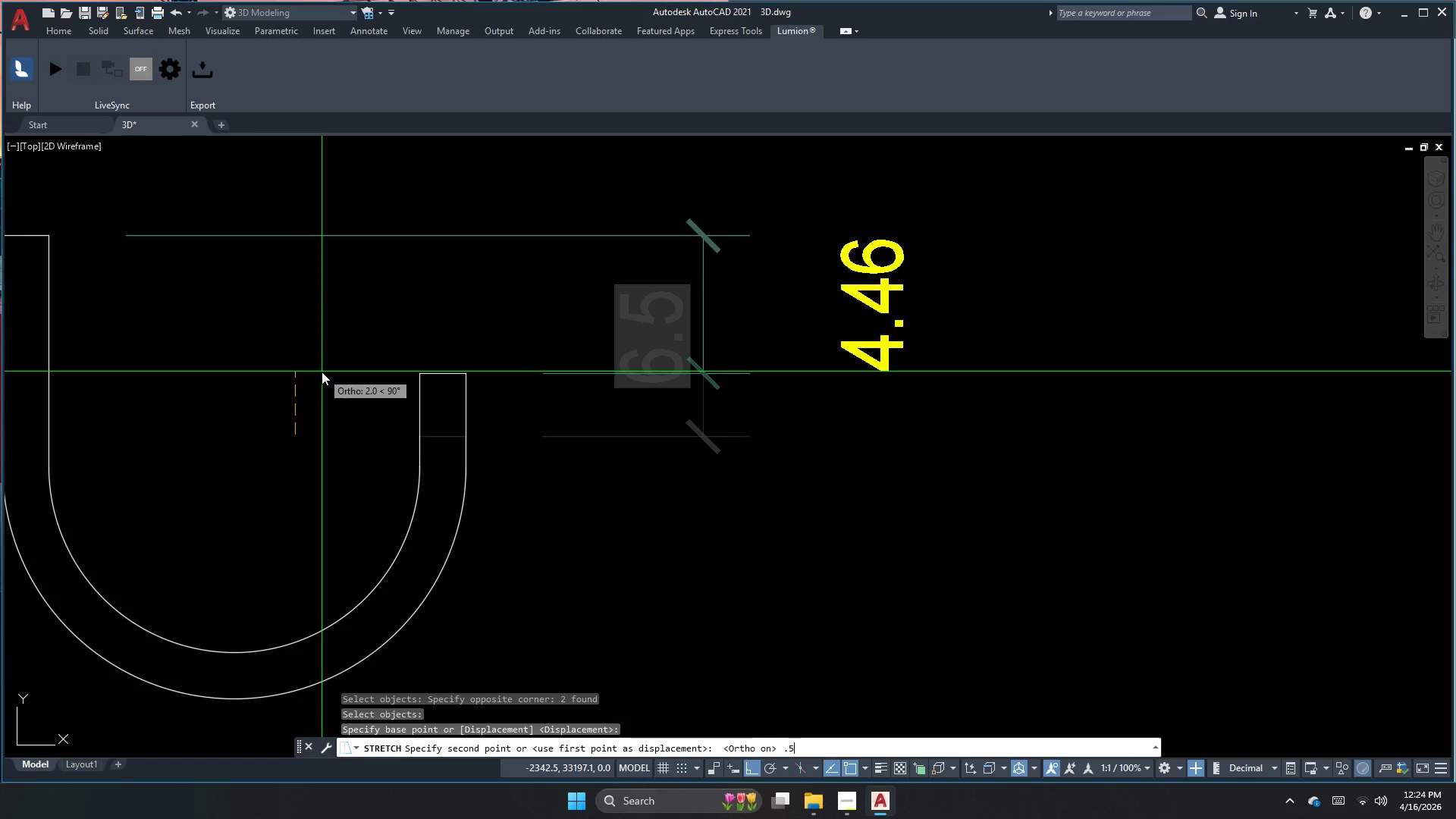 
key(NumpadEnter)
 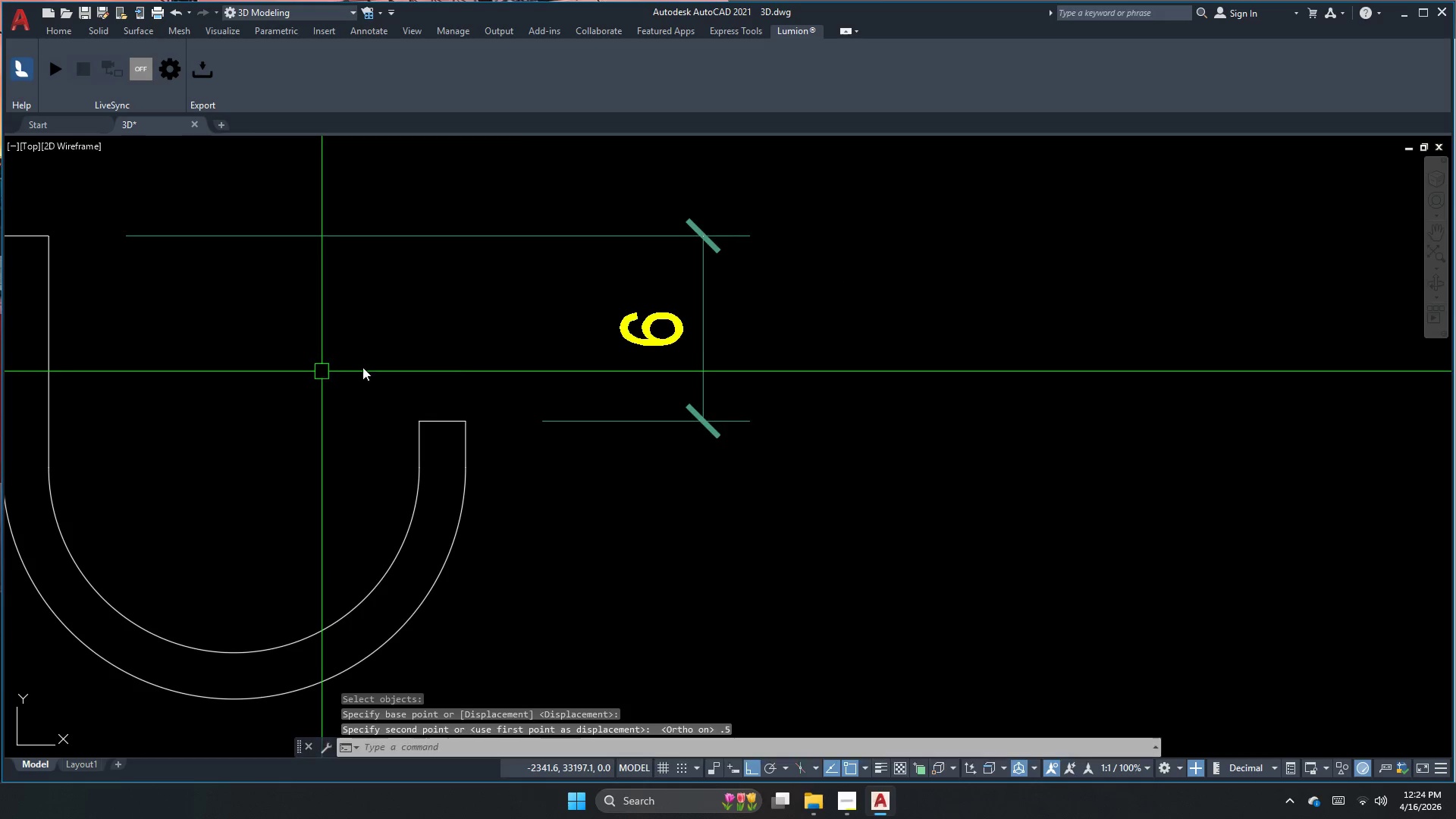 
key(Escape)
 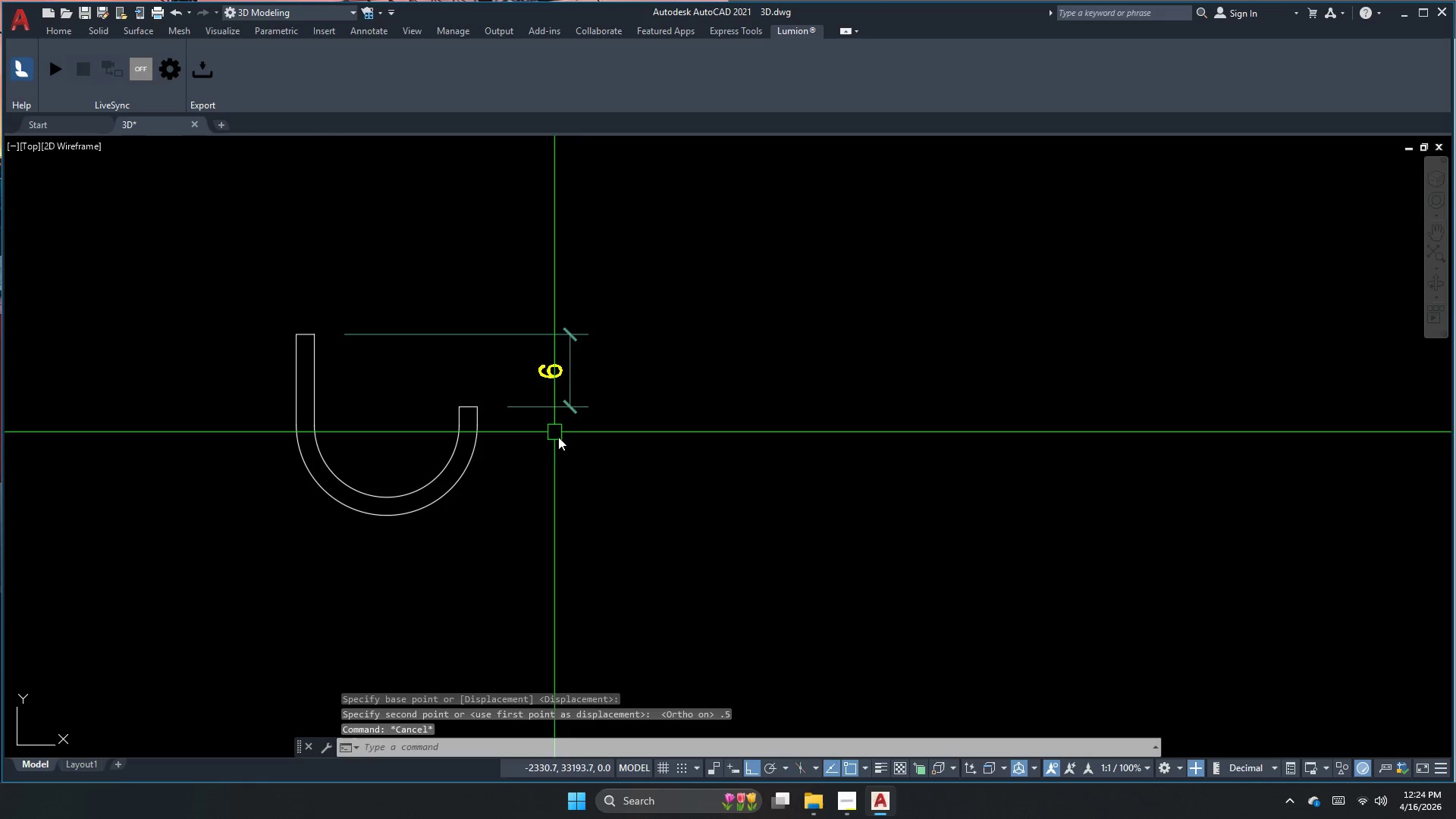 
left_click_drag(start_coordinate=[595, 457], to_coordinate=[593, 438])
 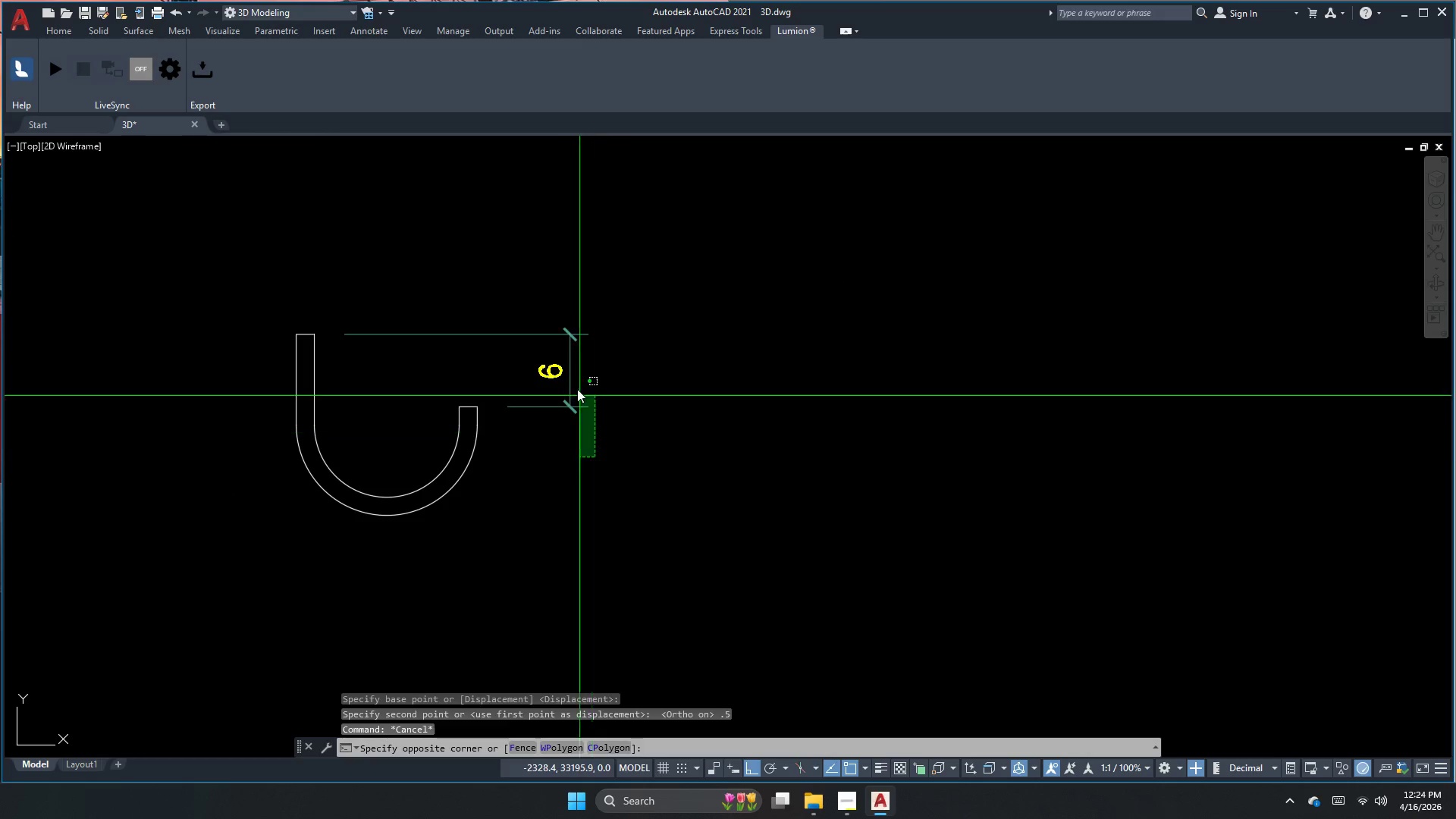 
scroll: coordinate [492, 403], scroll_direction: down, amount: 2.0
 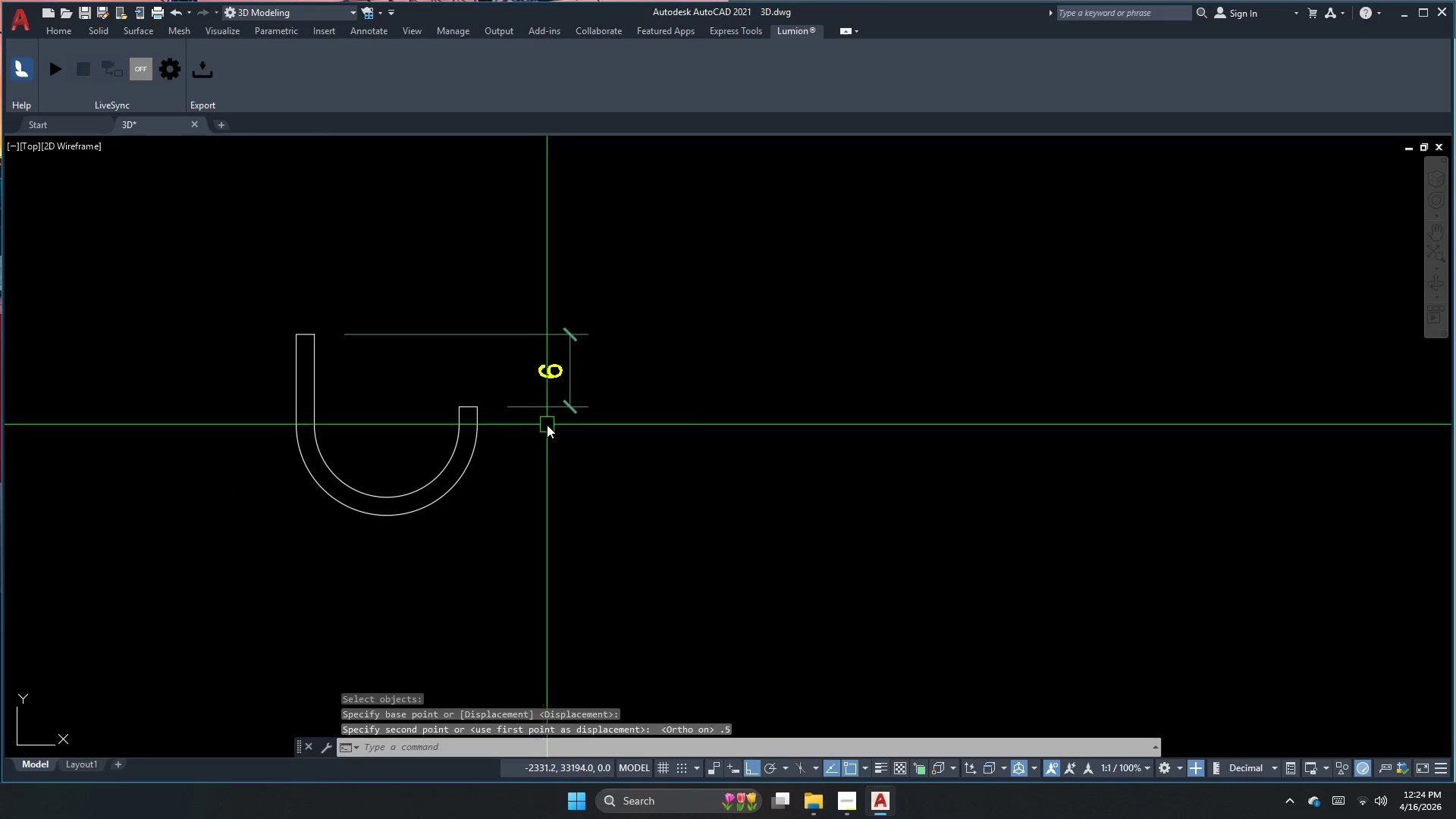 
double_click([569, 374])
 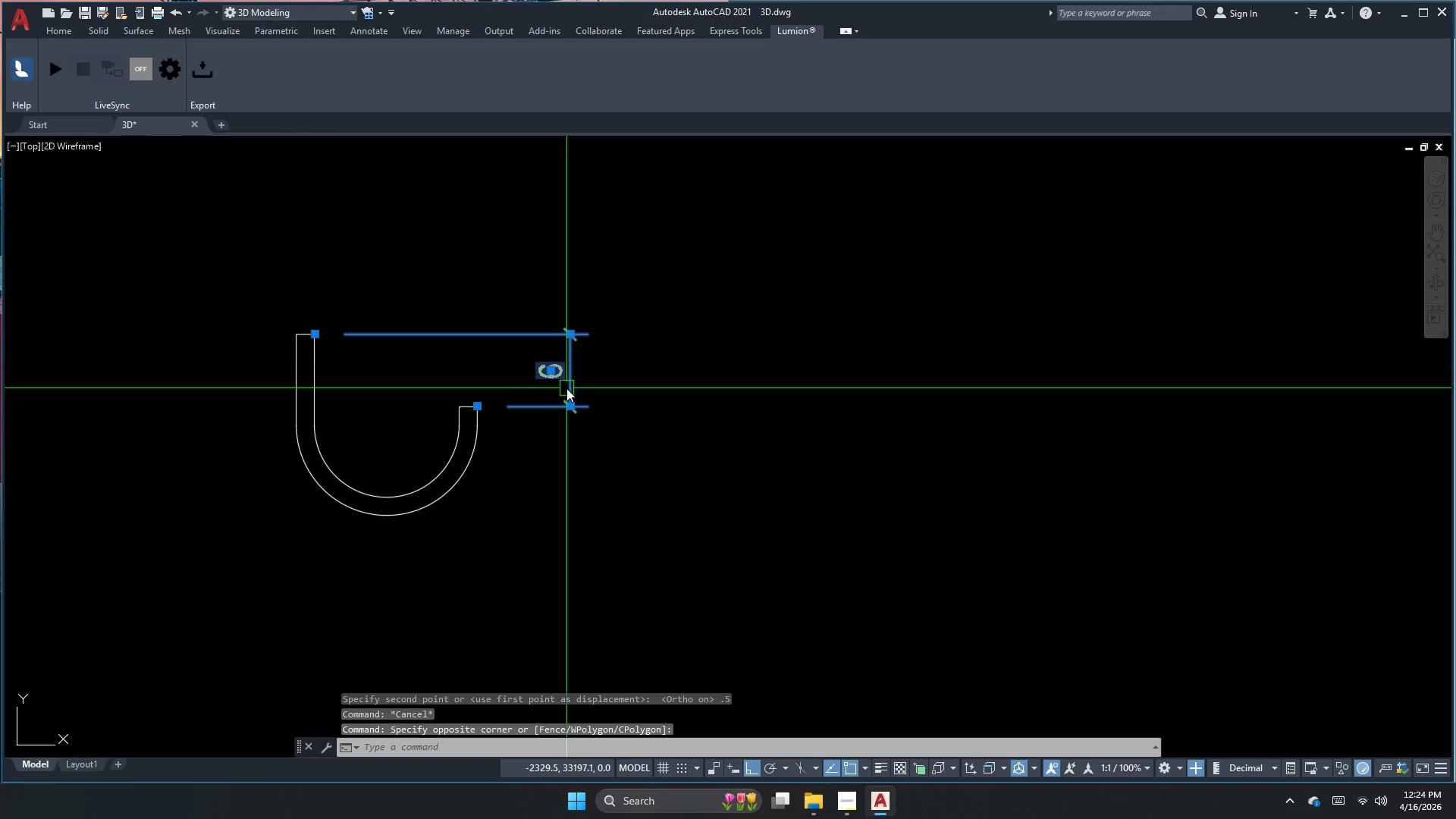 
key(E)
 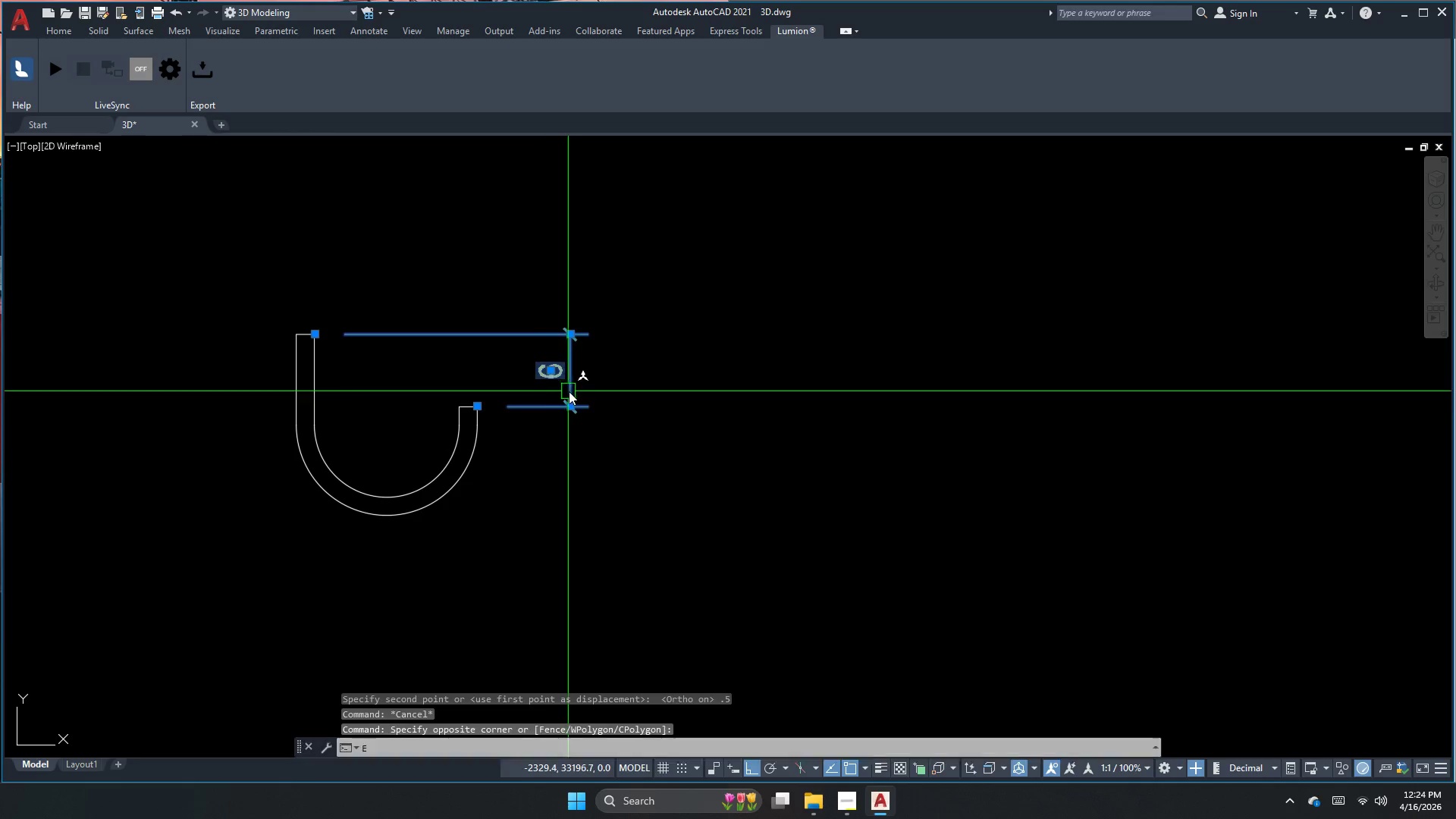 
key(Space)
 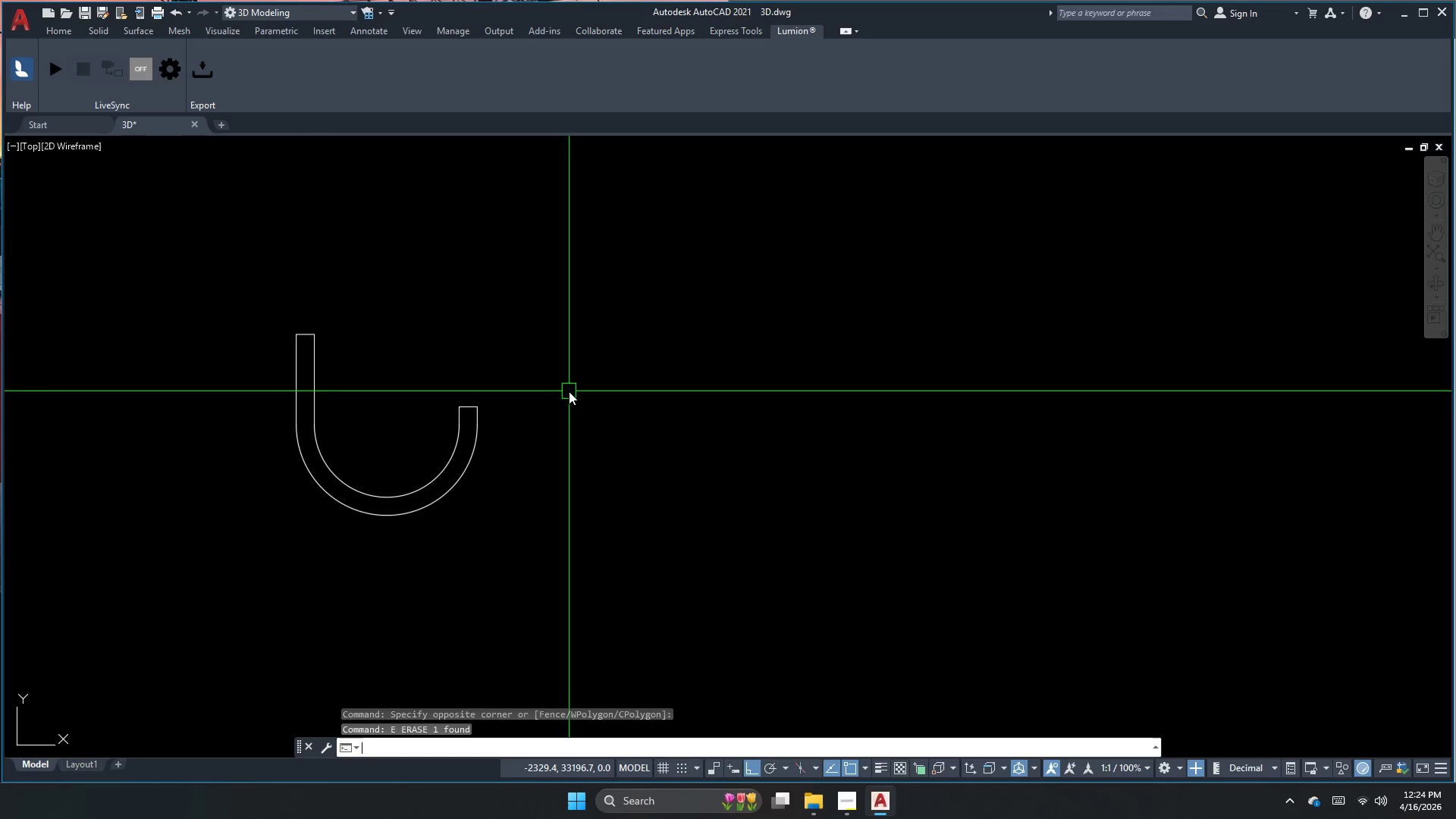 
key(Escape)
 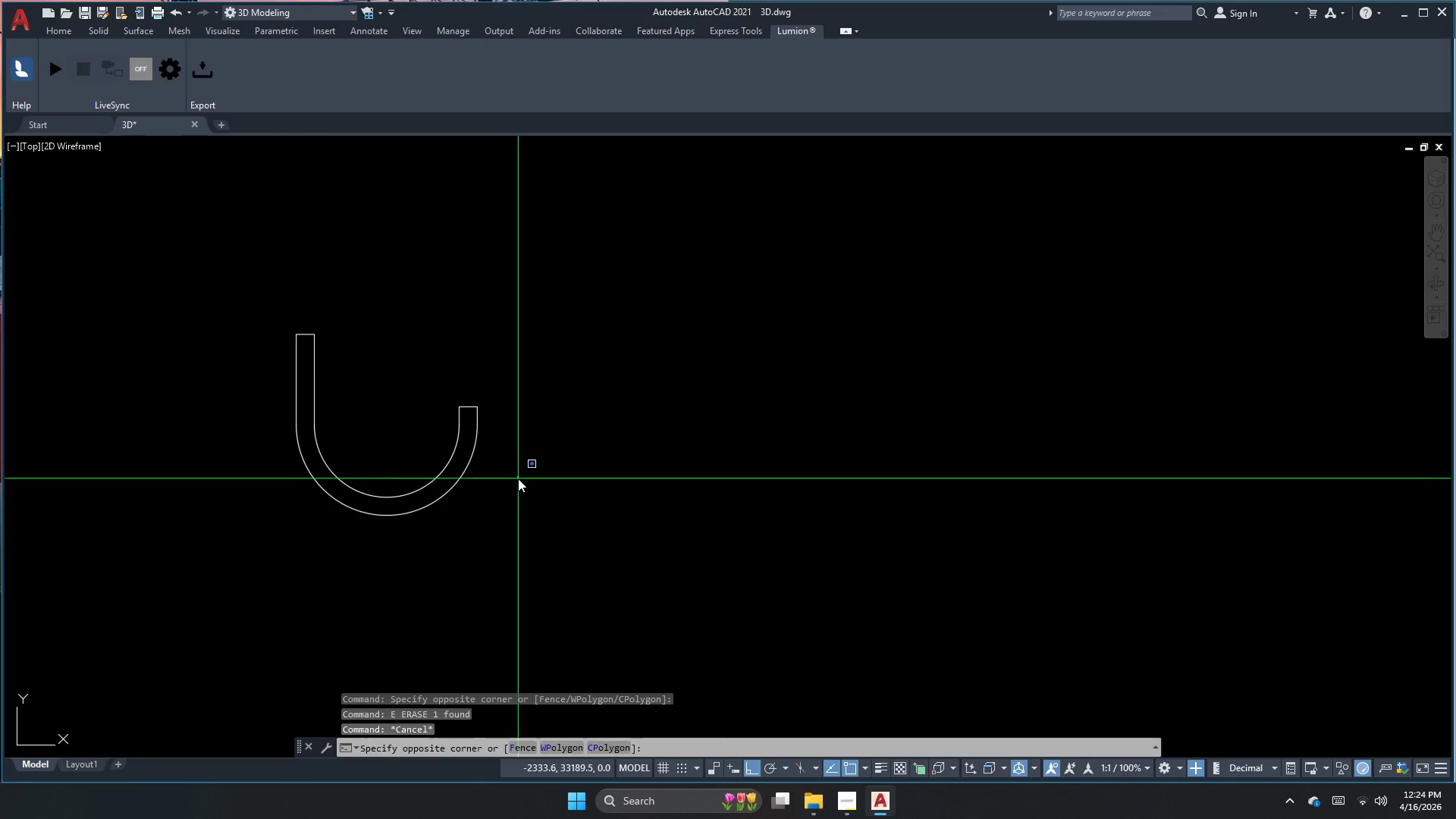 
left_click_drag(start_coordinate=[388, 444], to_coordinate=[378, 444])
 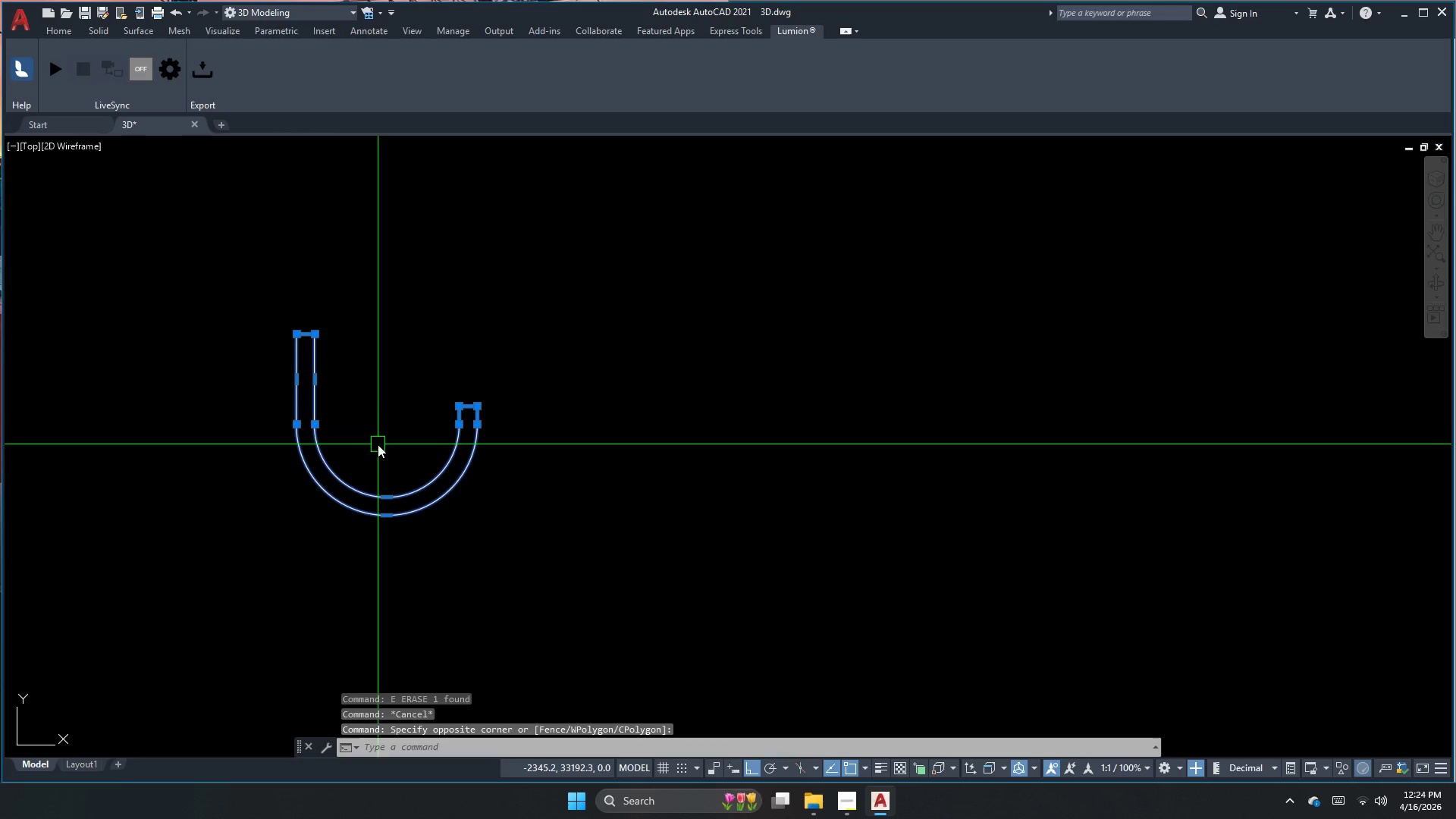 
key(Escape)
 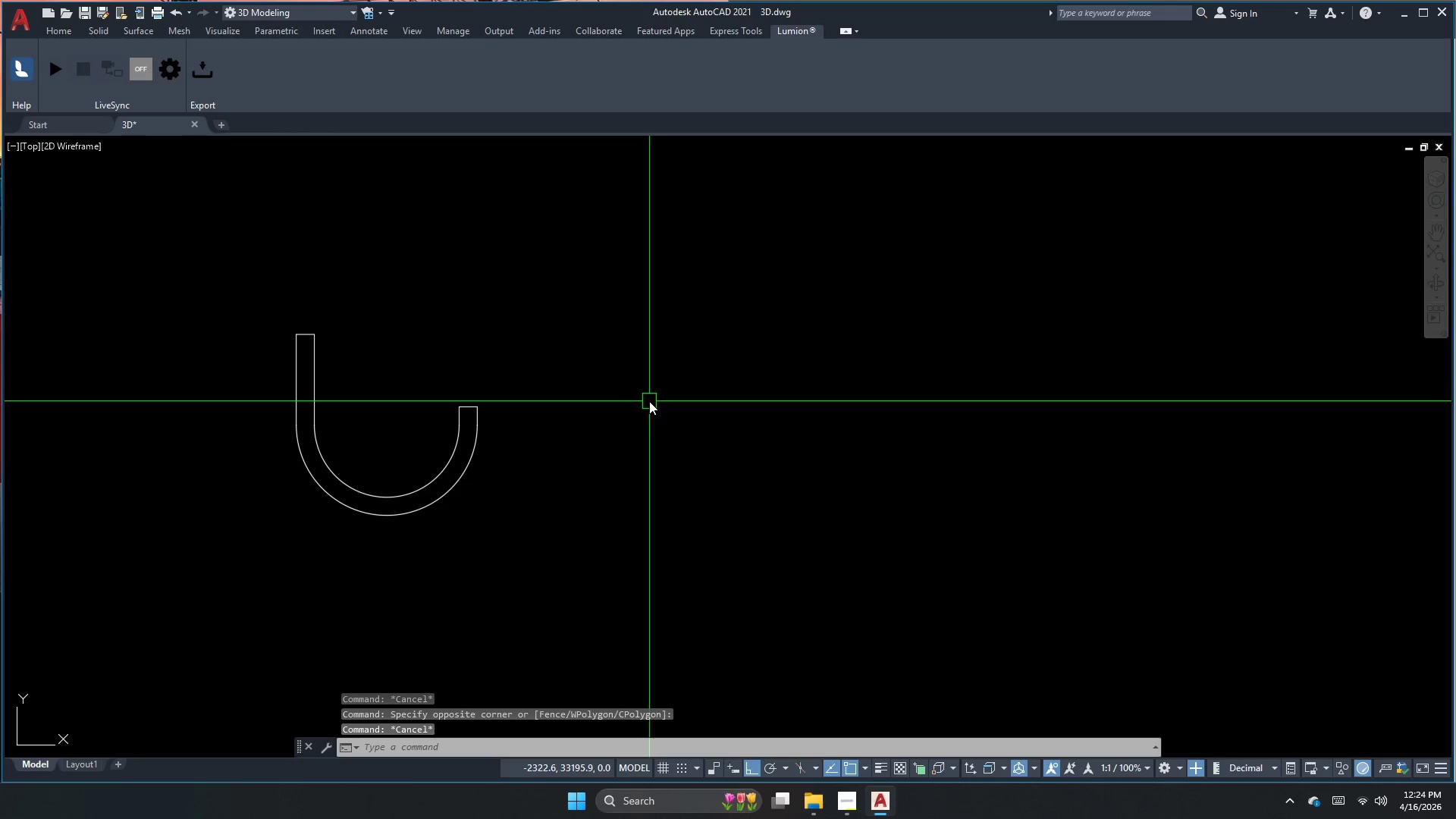 
key(Escape)
 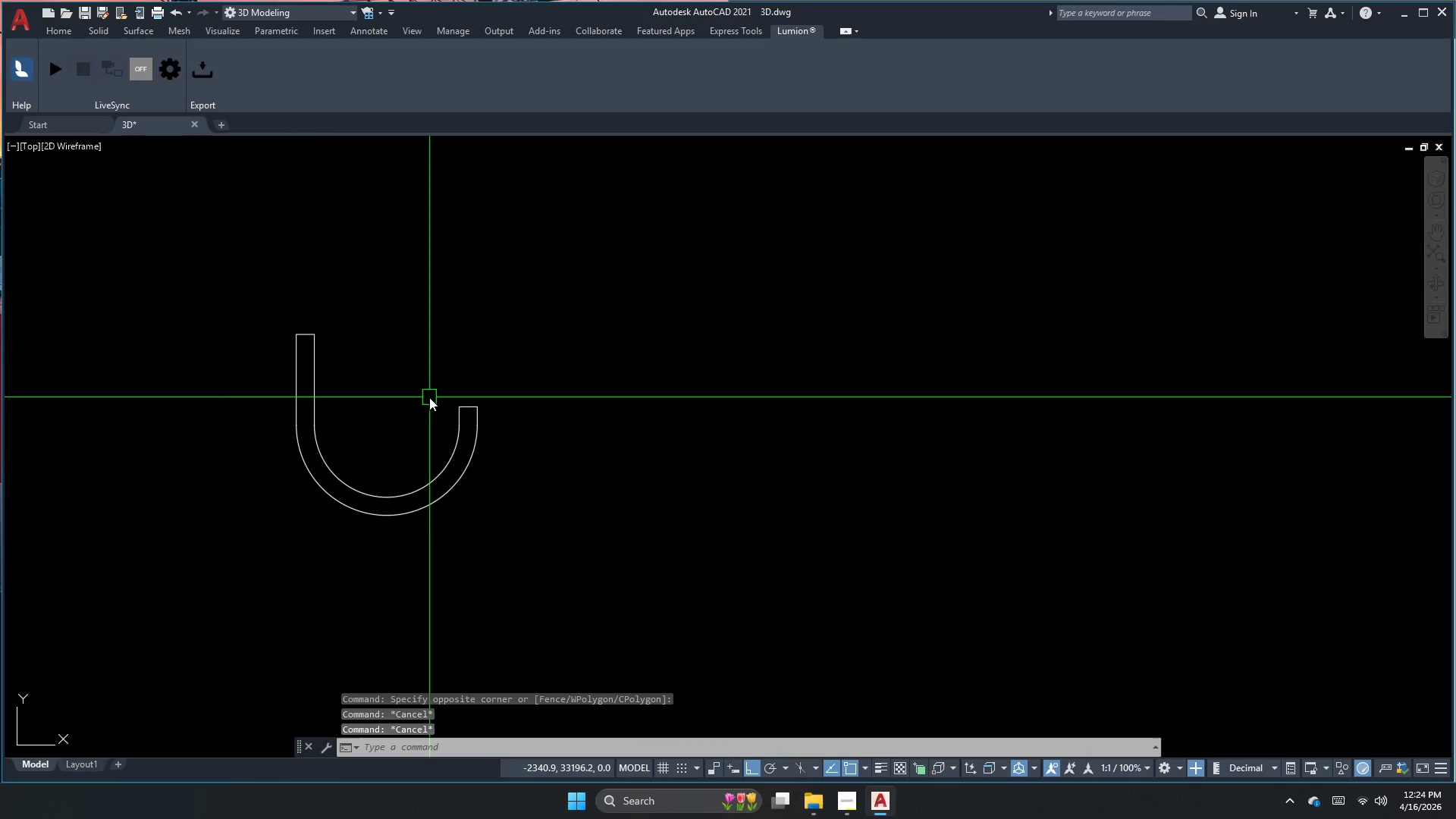 
scroll: coordinate [429, 397], scroll_direction: up, amount: 1.0
 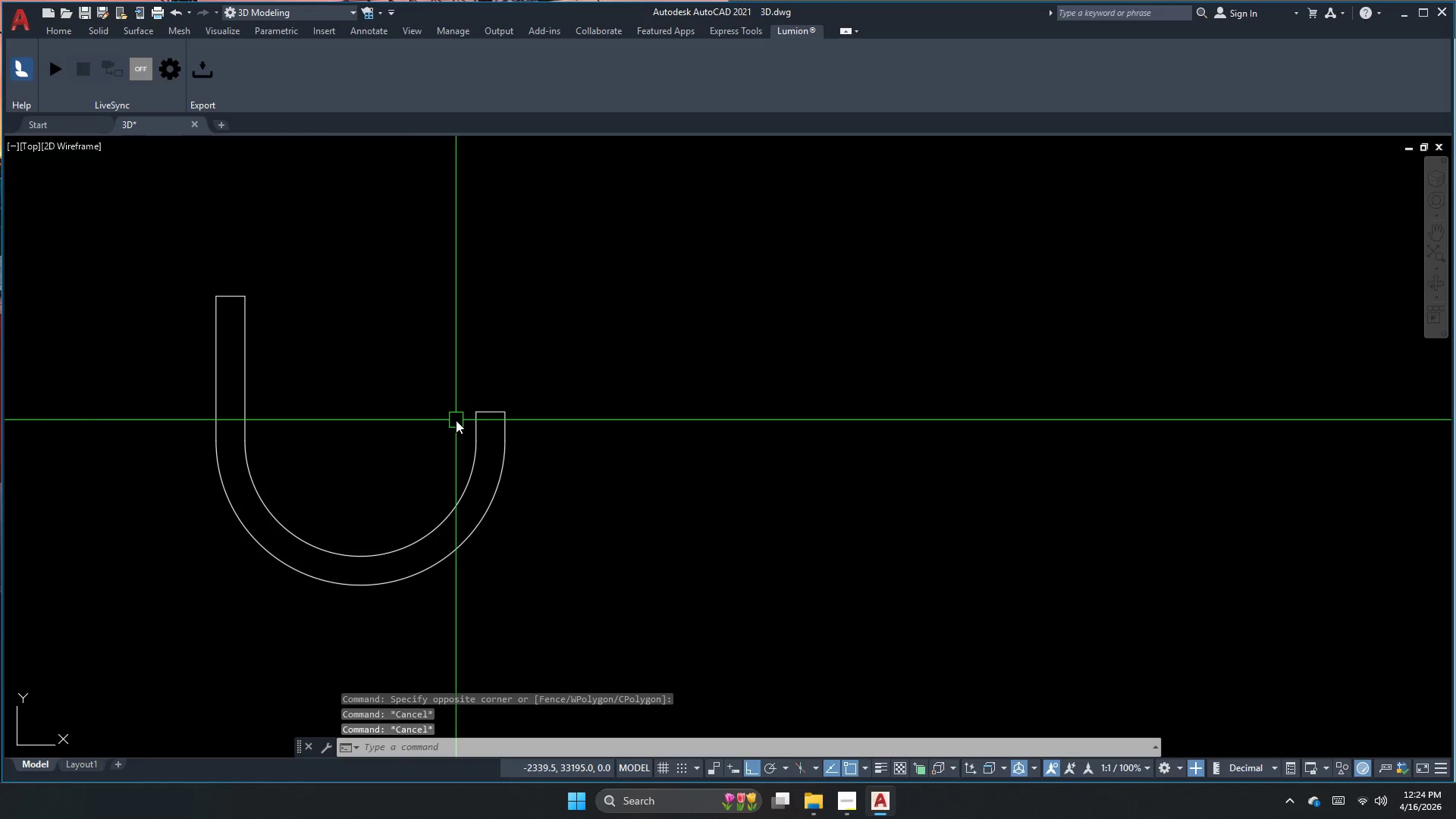 
key(Escape)
 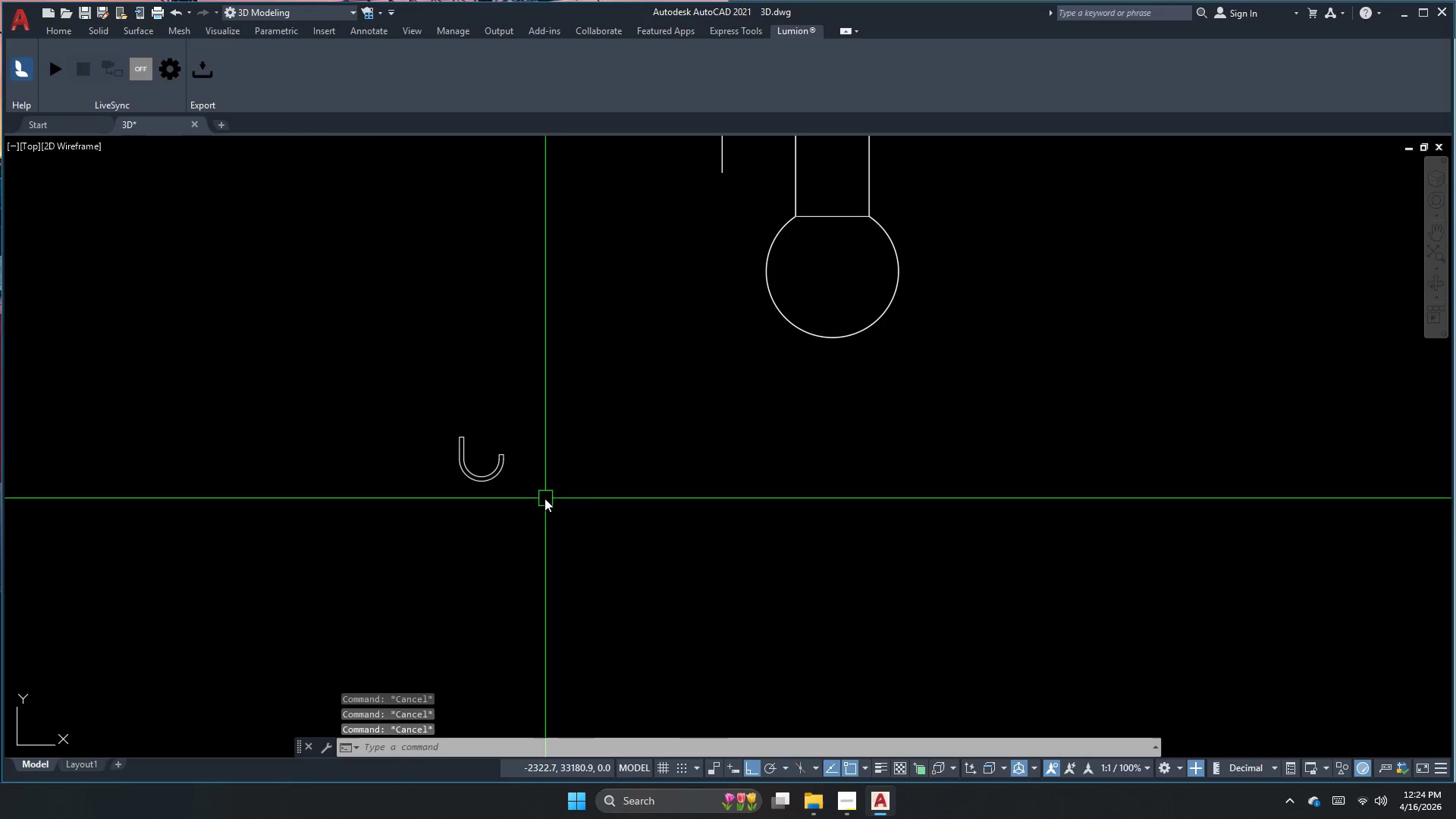 
left_click_drag(start_coordinate=[544, 497], to_coordinate=[500, 481])
 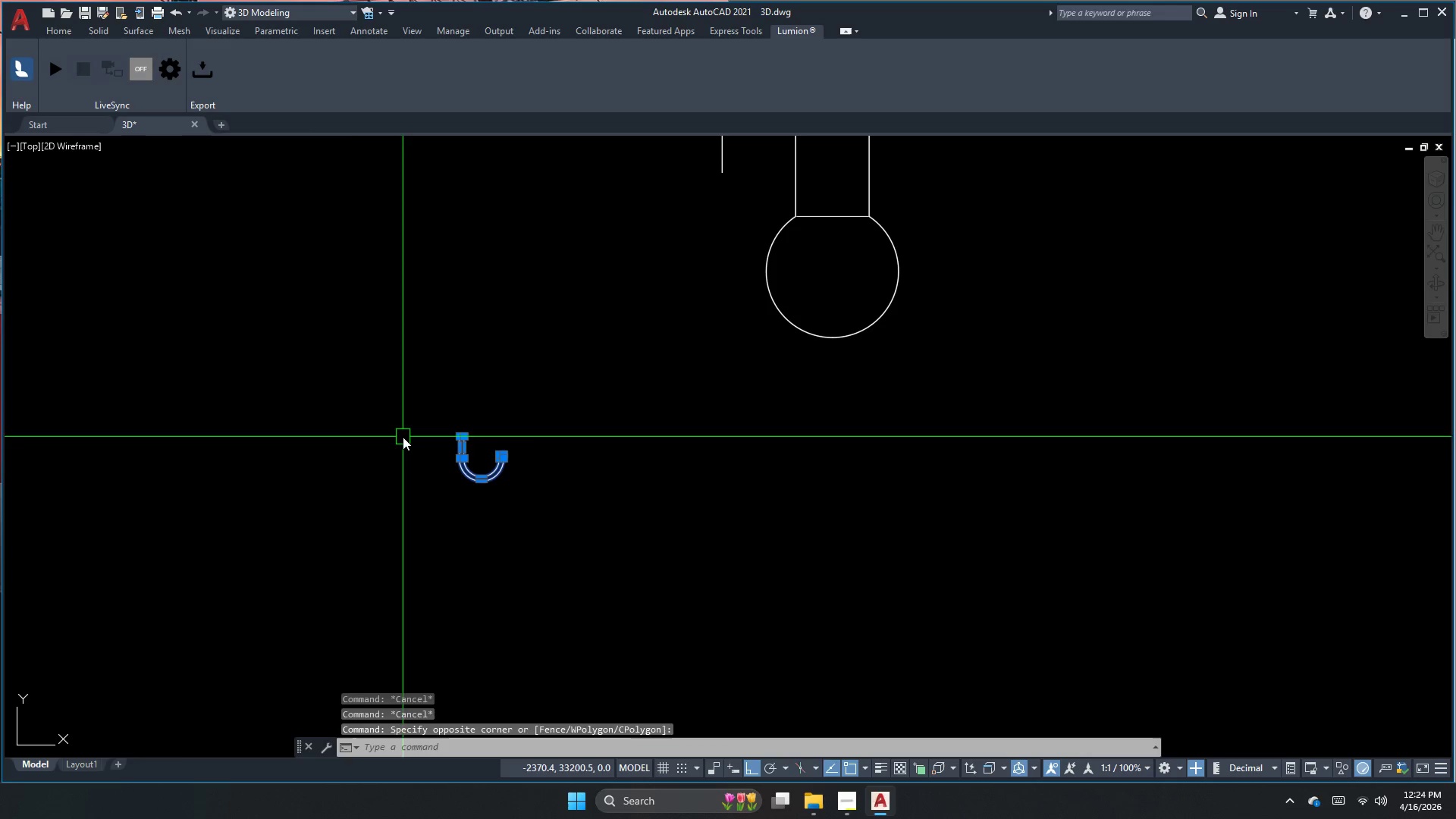 
scroll: coordinate [530, 481], scroll_direction: down, amount: 4.0
 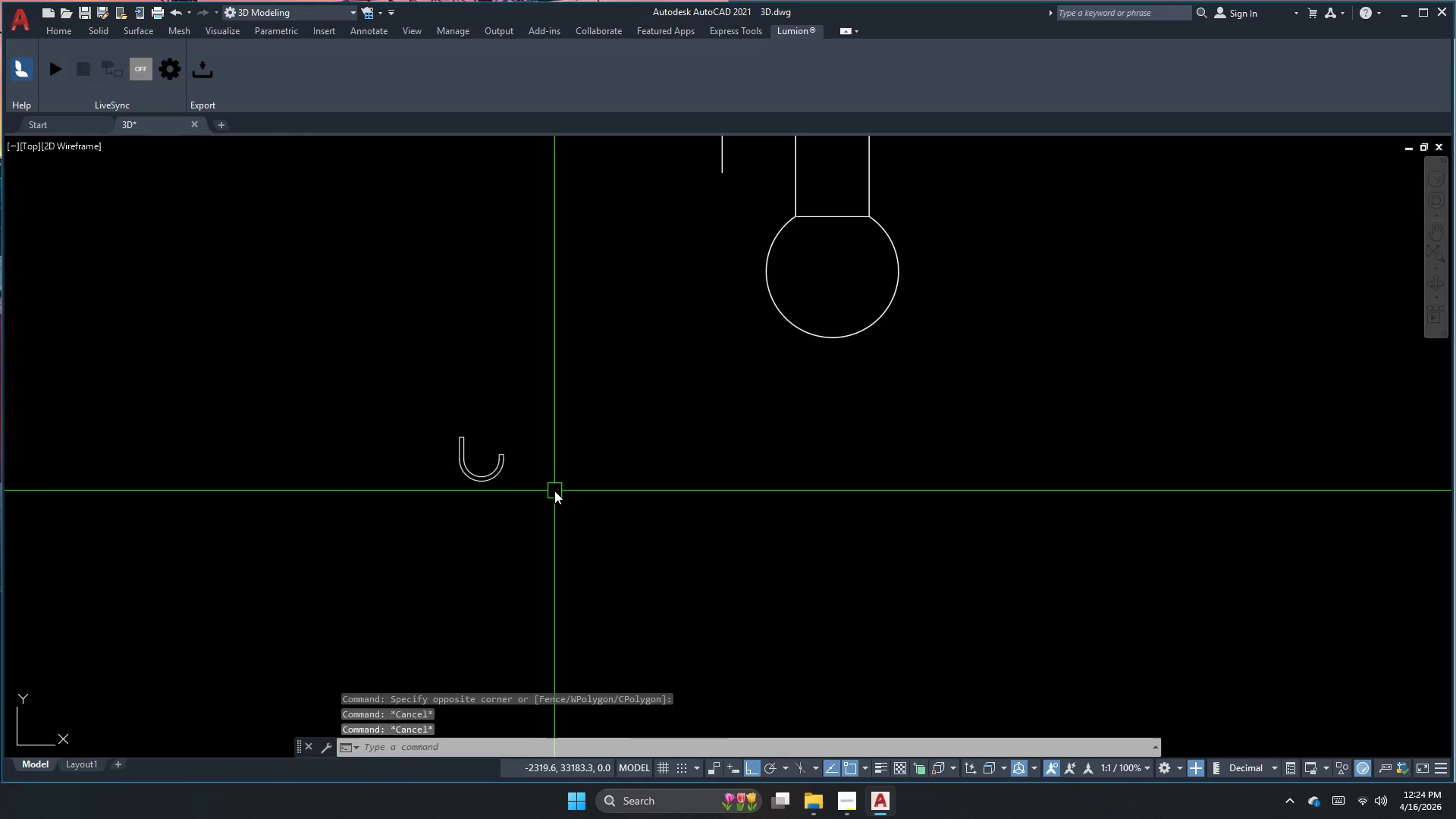 
key(Escape)
 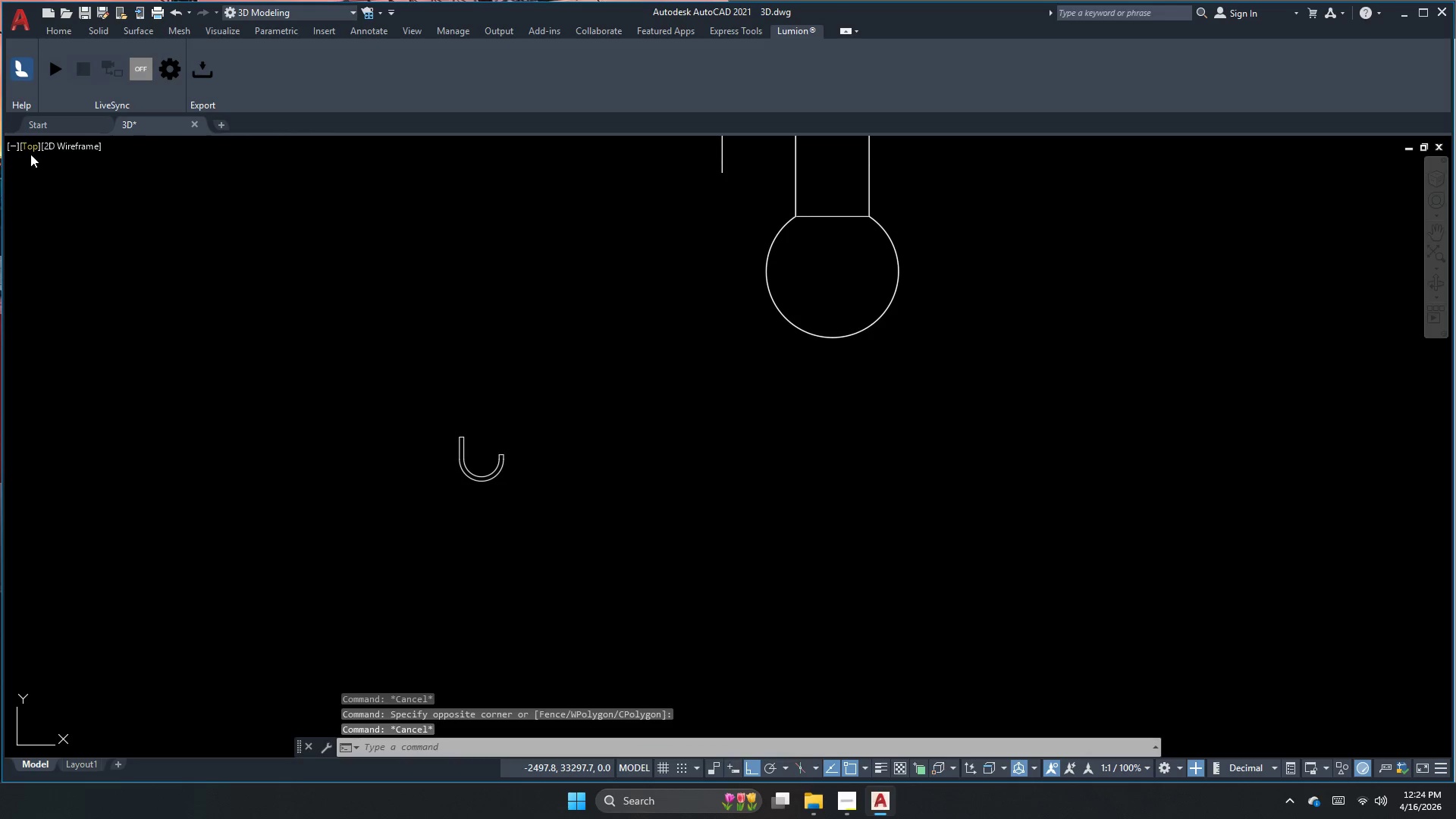 
key(Escape)
 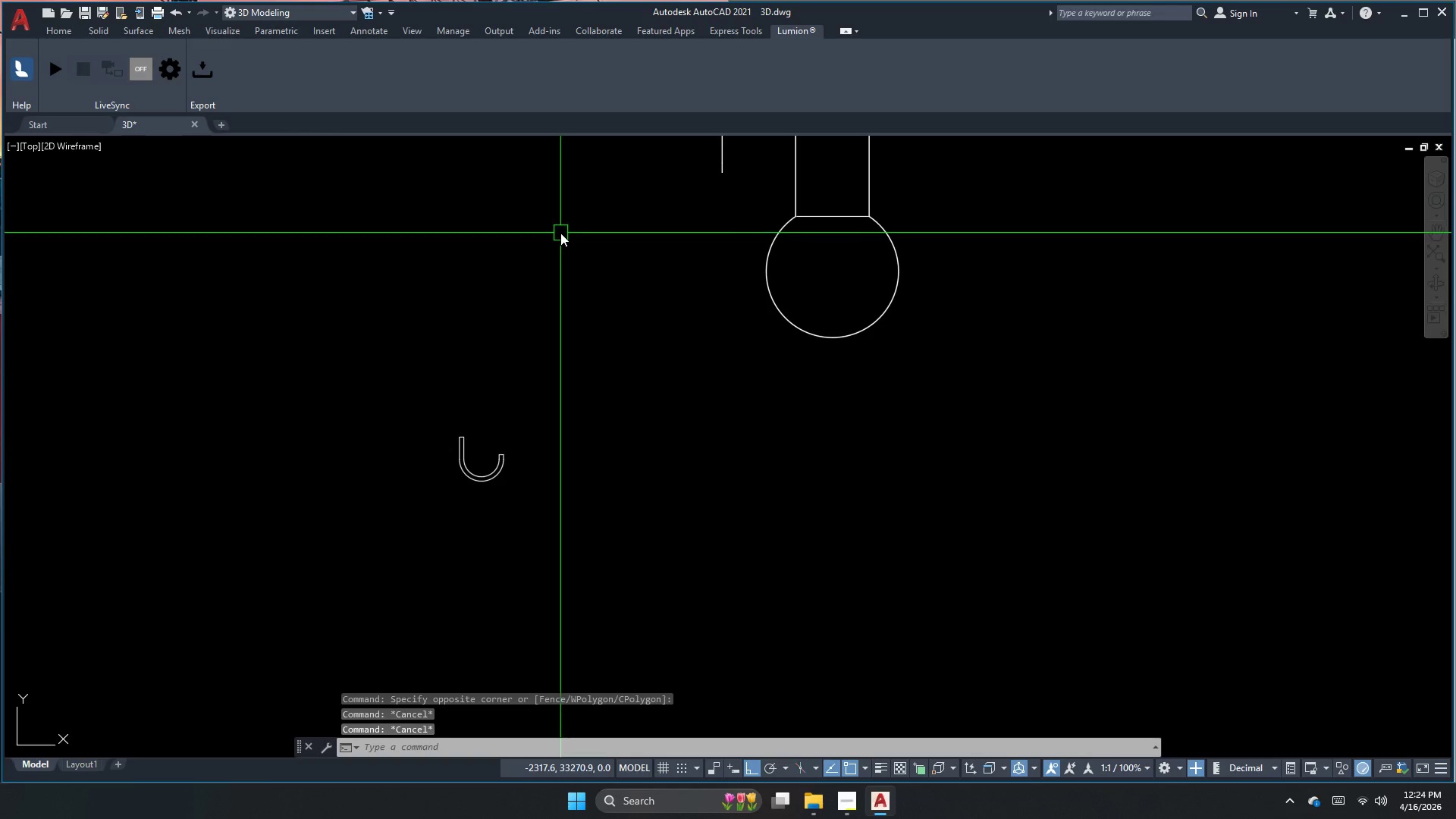 
key(Escape)
 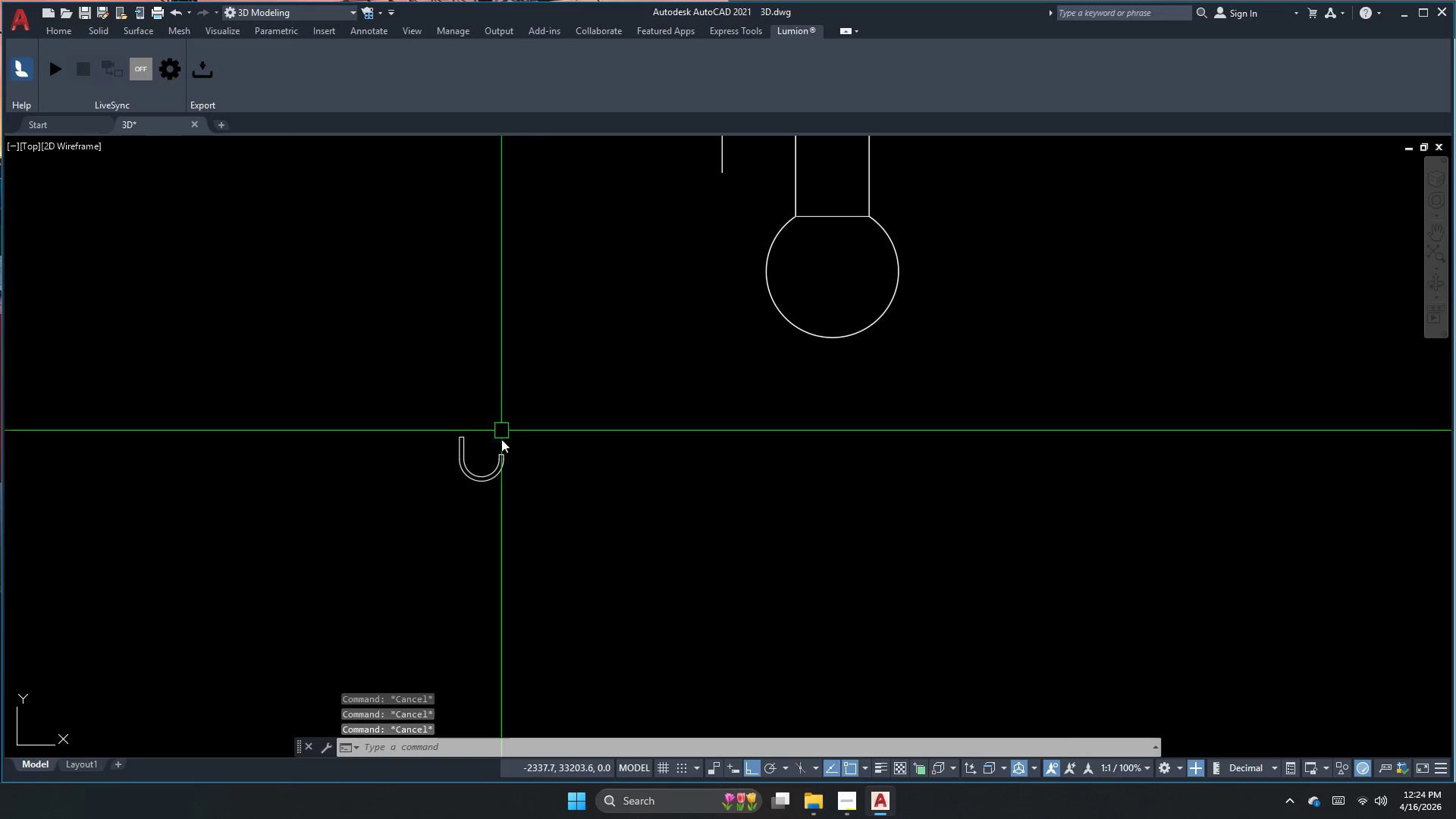 
double_click([434, 450])
 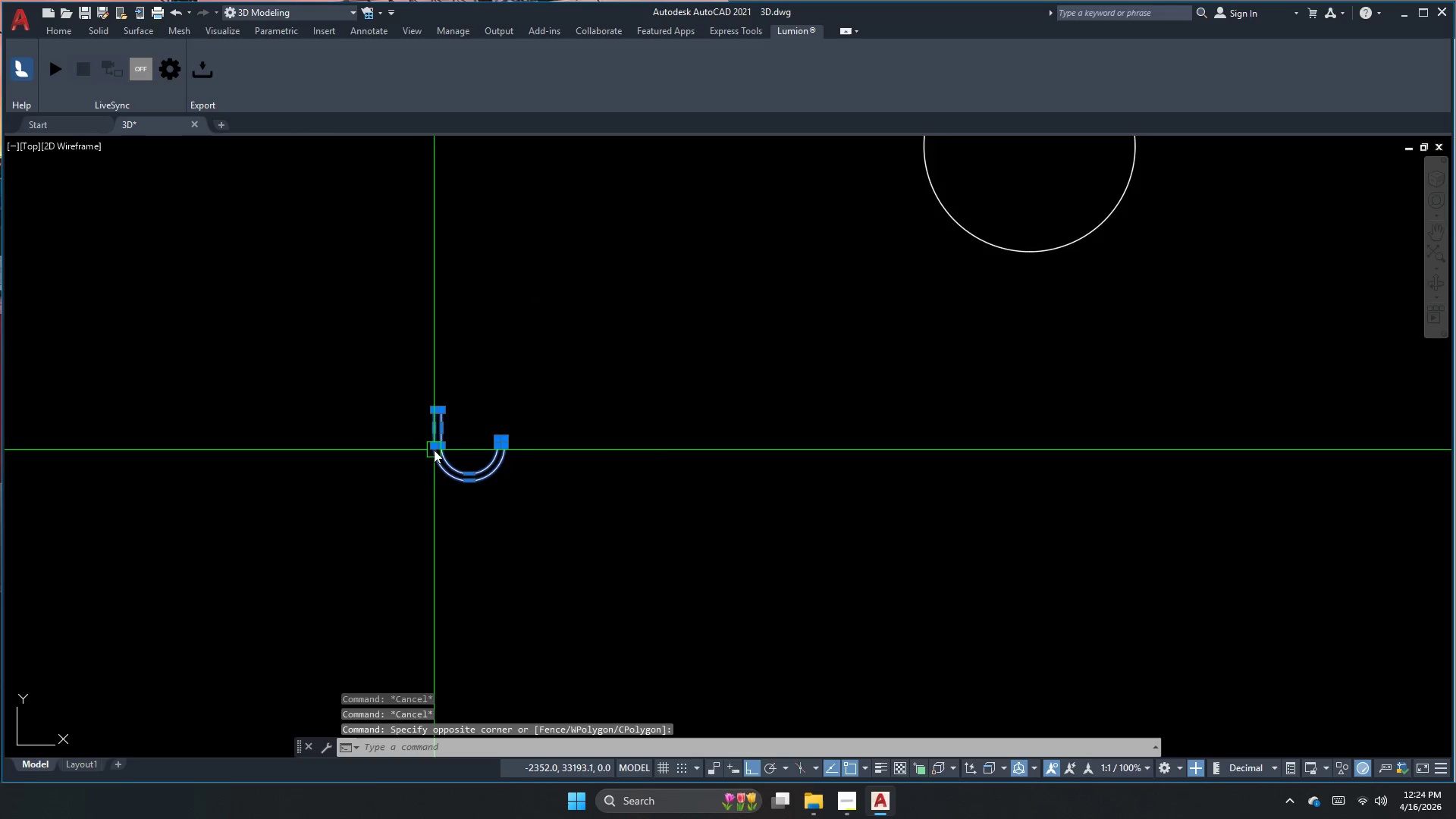 
scroll: coordinate [500, 483], scroll_direction: up, amount: 1.0
 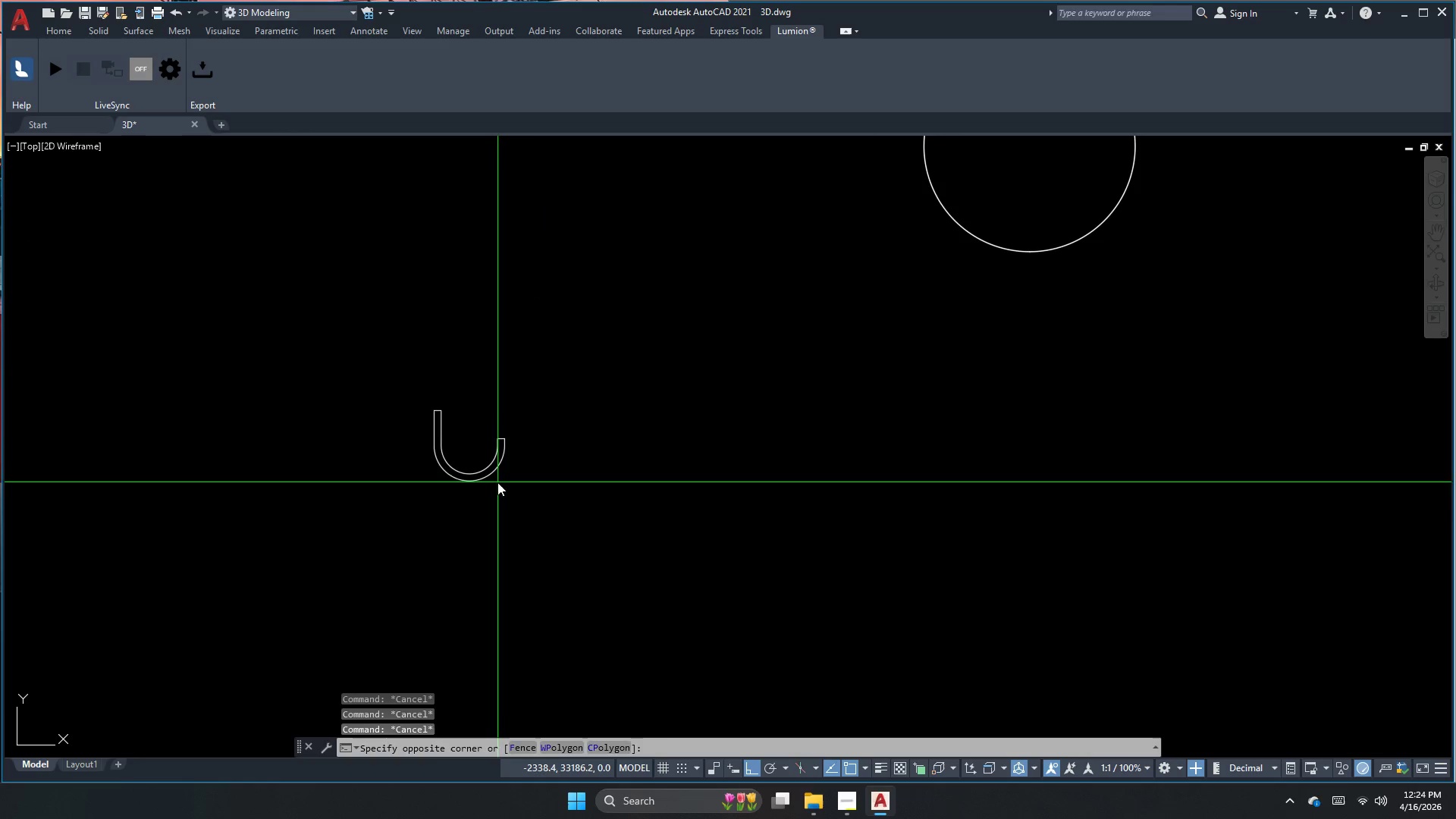 
key(Escape)
 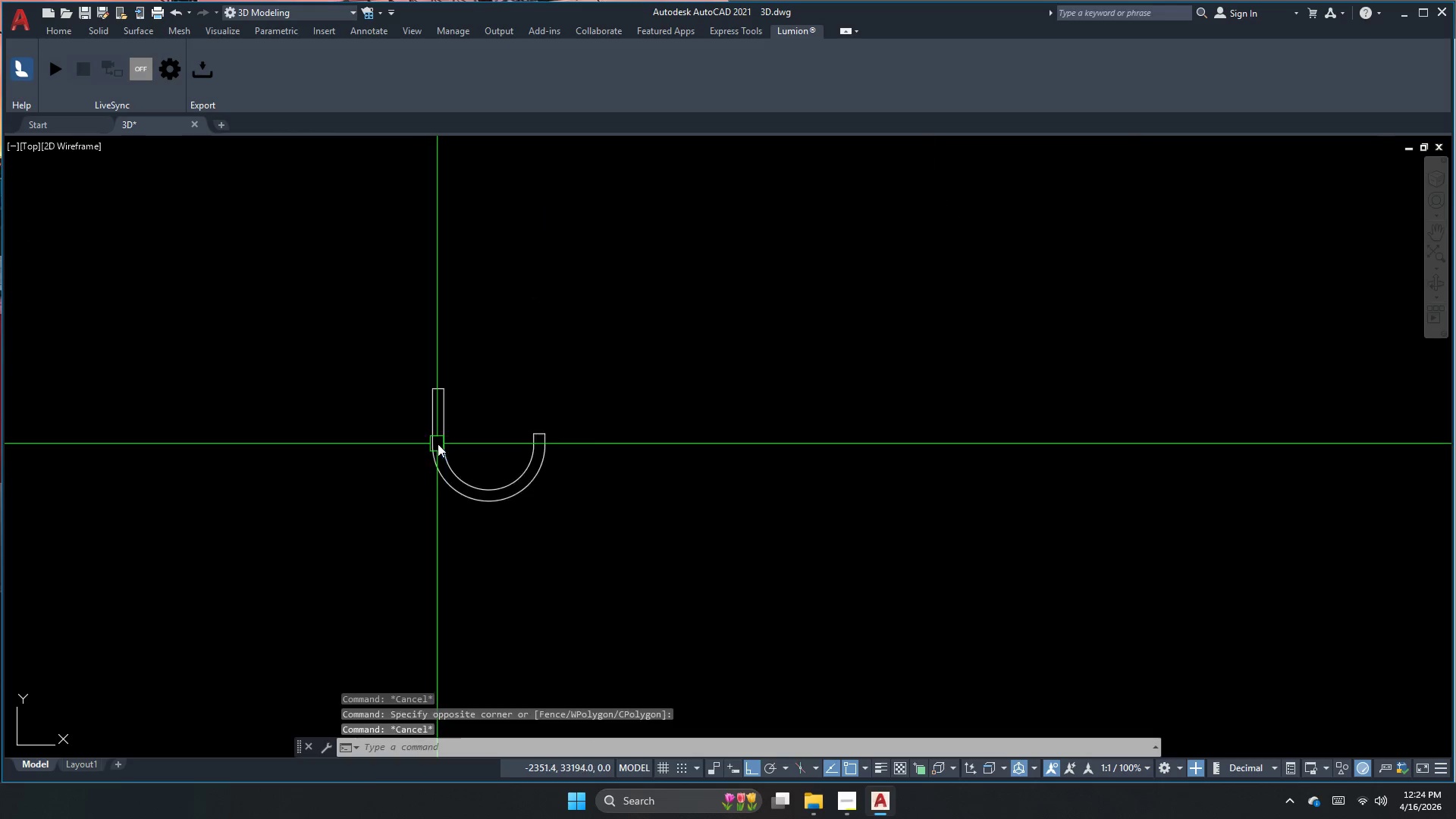 
scroll: coordinate [438, 444], scroll_direction: up, amount: 2.0
 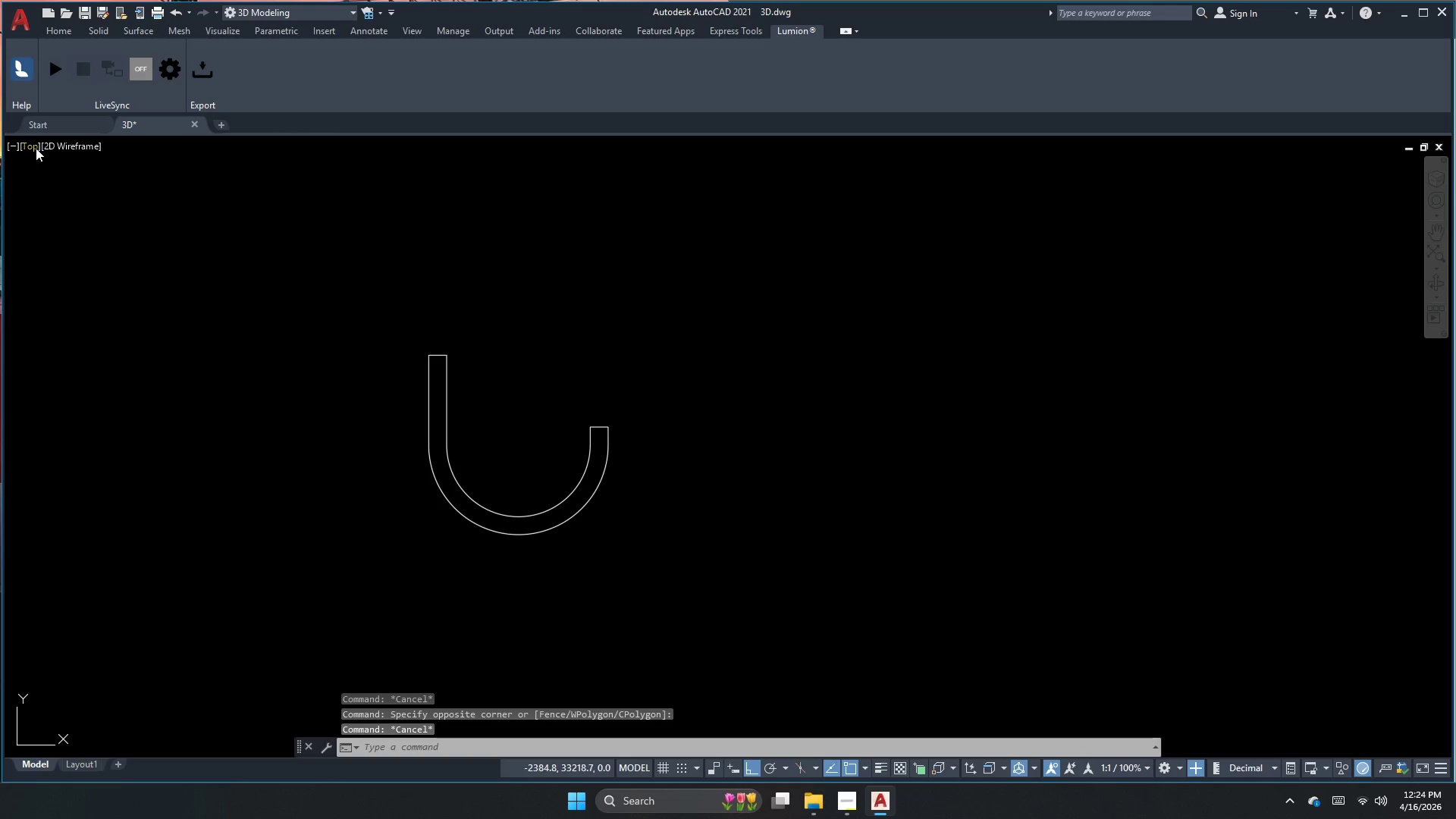 
left_click([36, 148])
 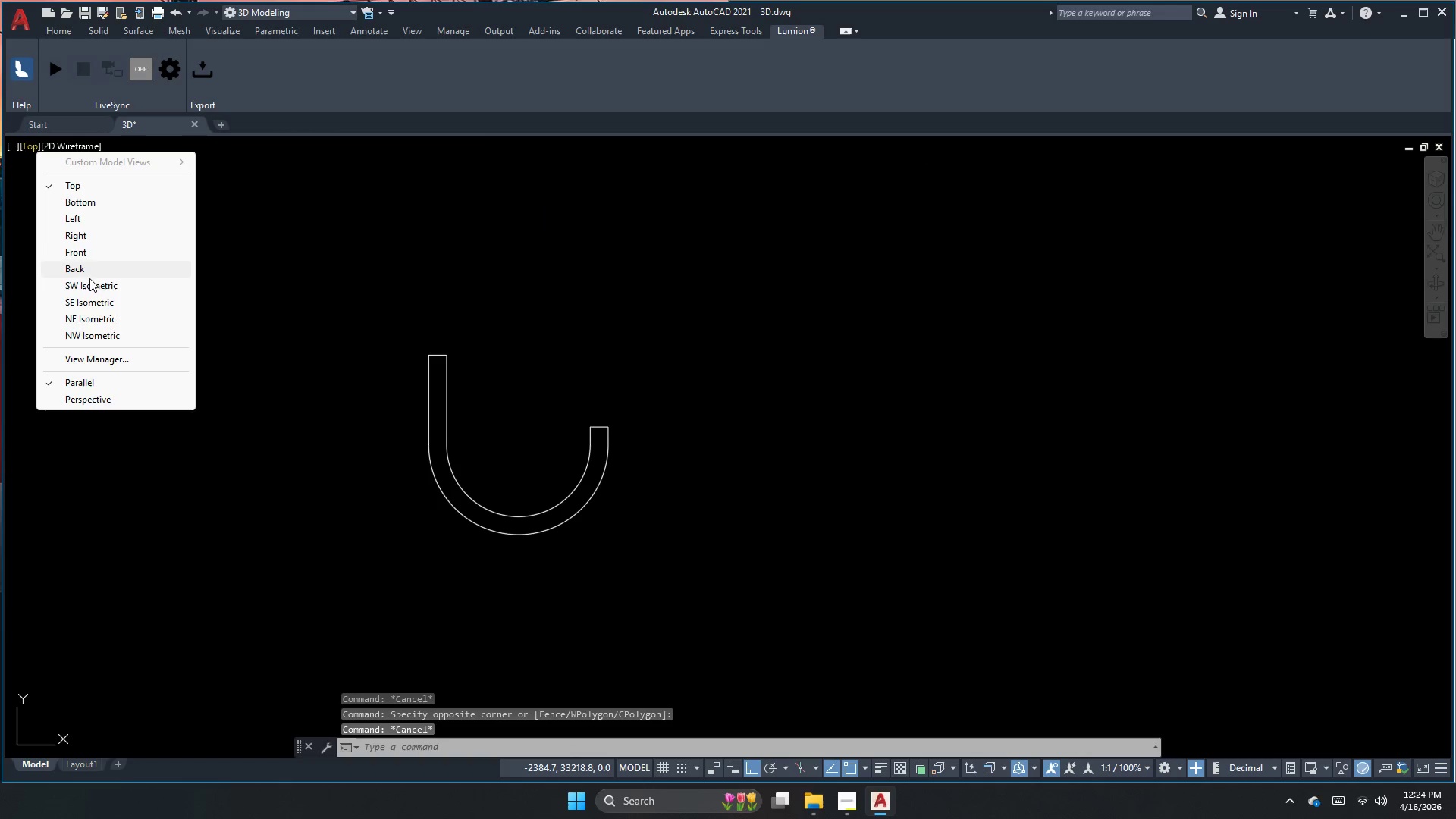 
left_click([89, 287])
 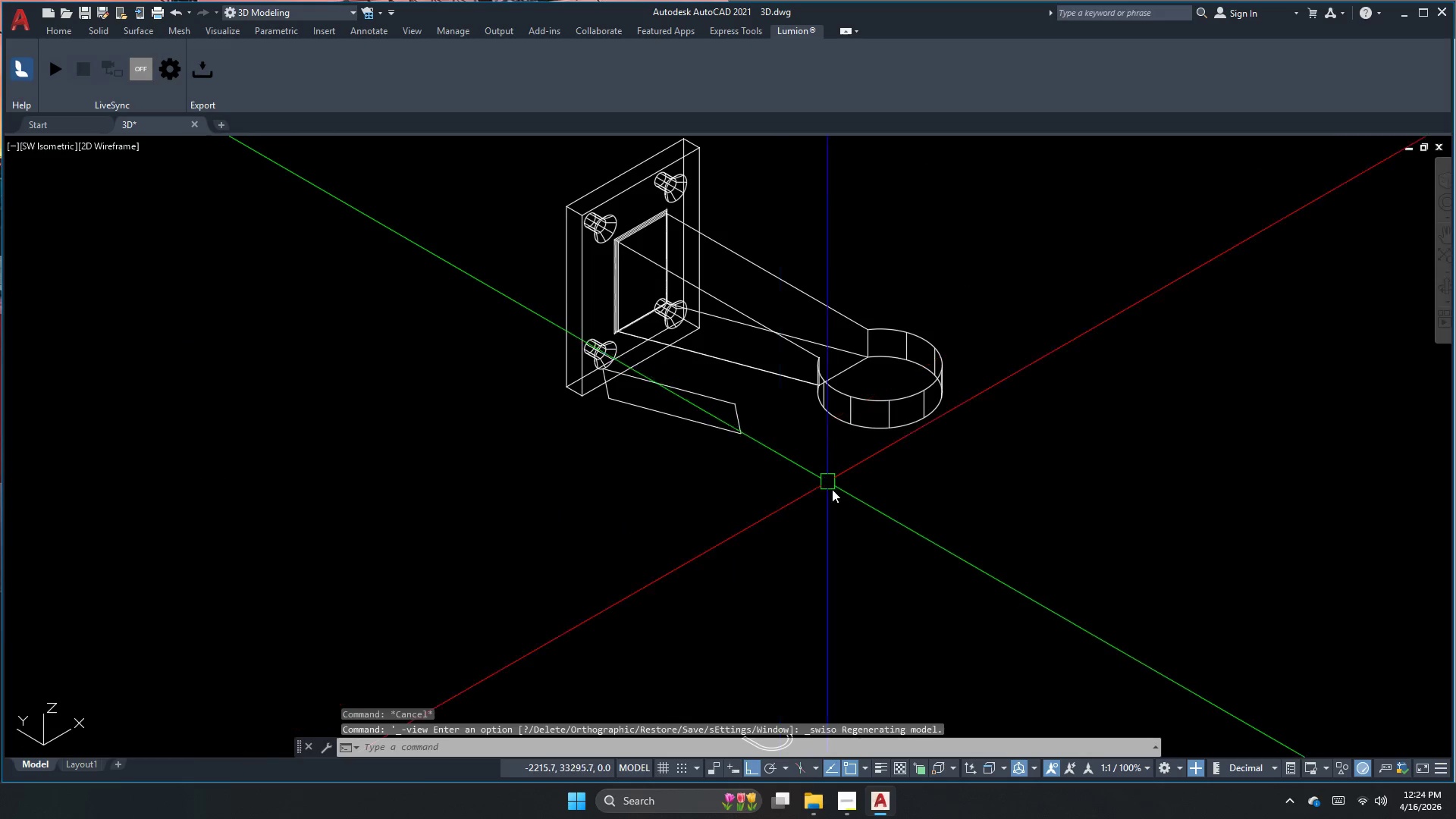 
scroll: coordinate [702, 408], scroll_direction: down, amount: 1.0
 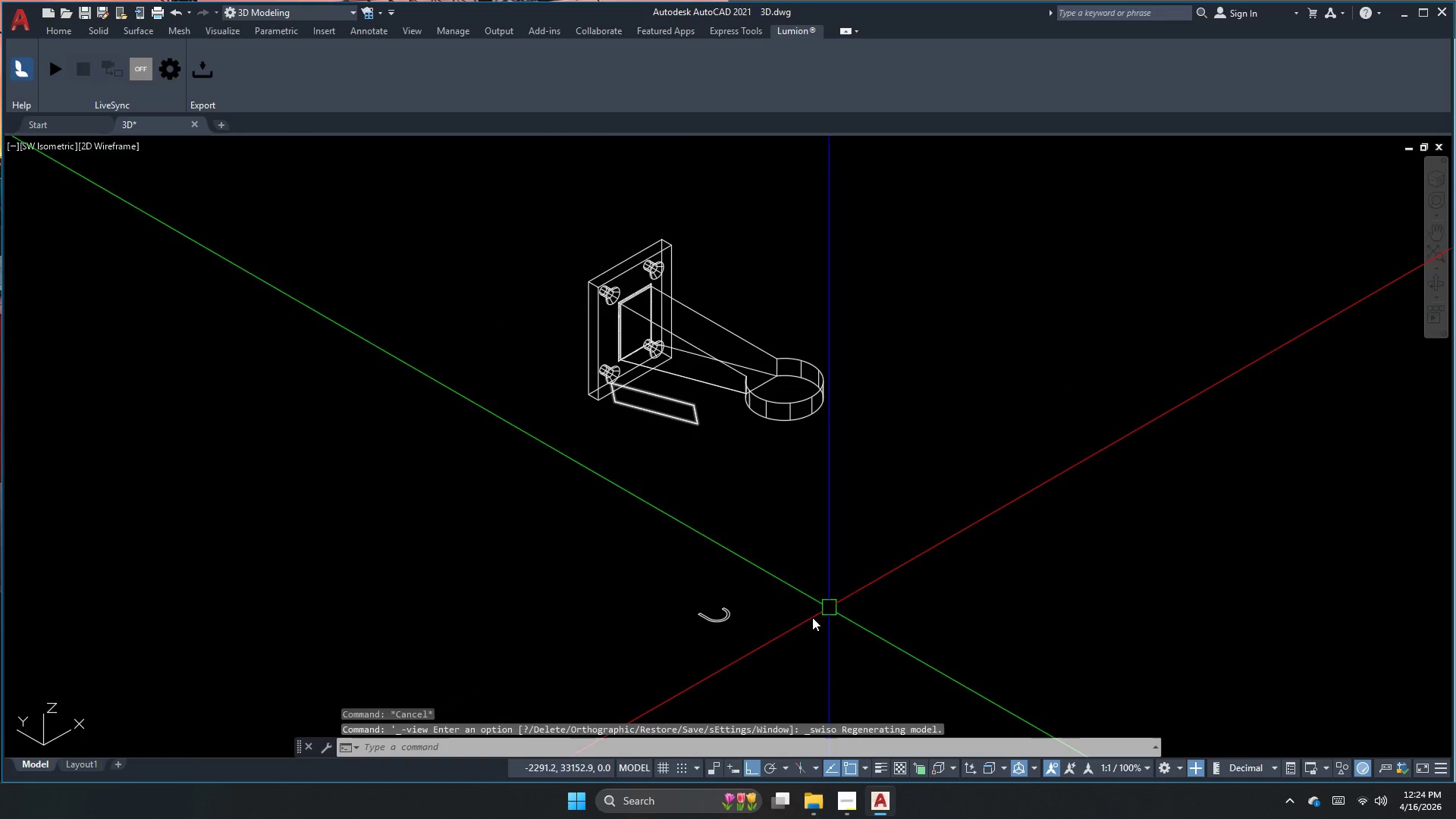 
key(Escape)
 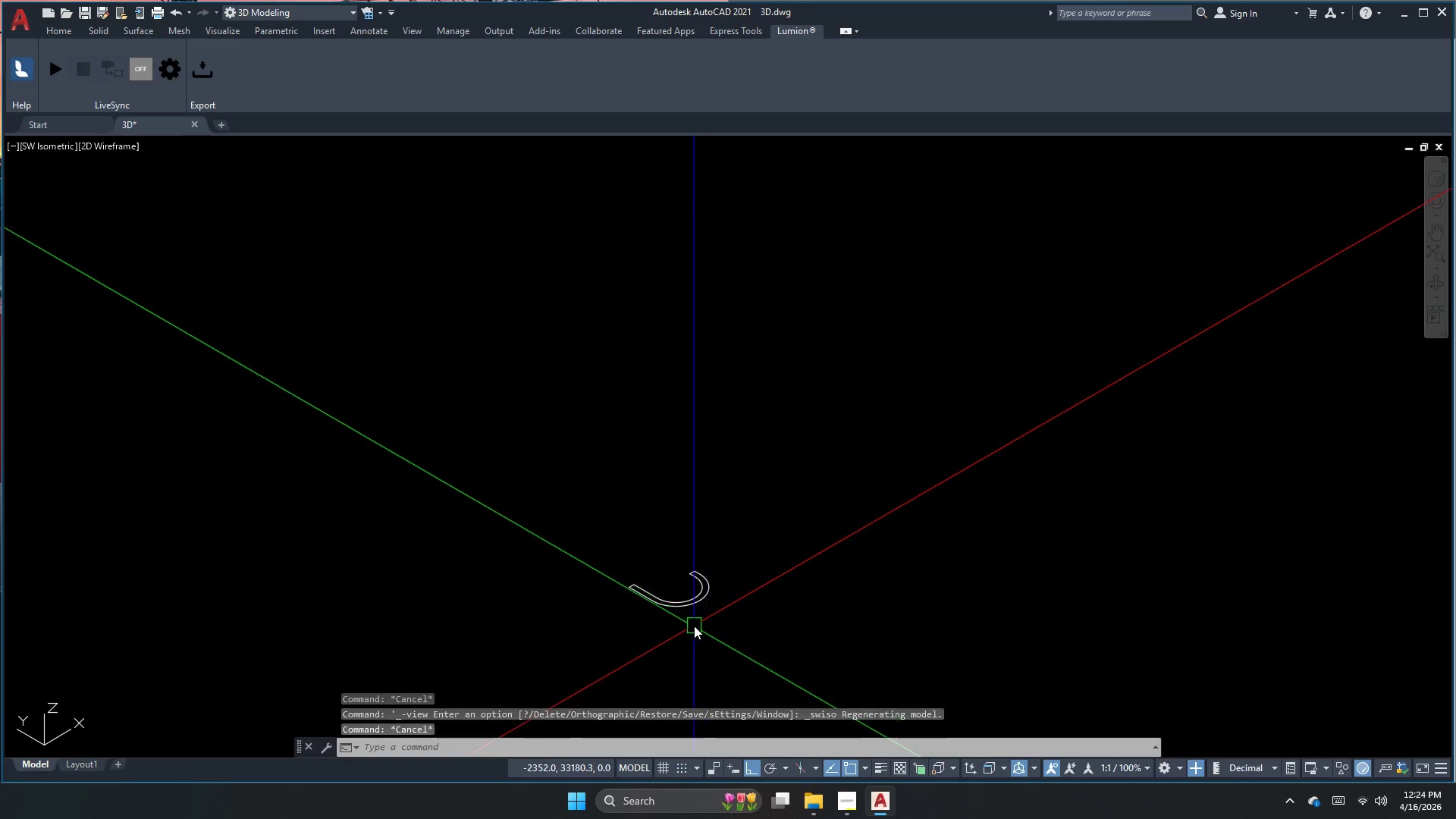 
key(Escape)
 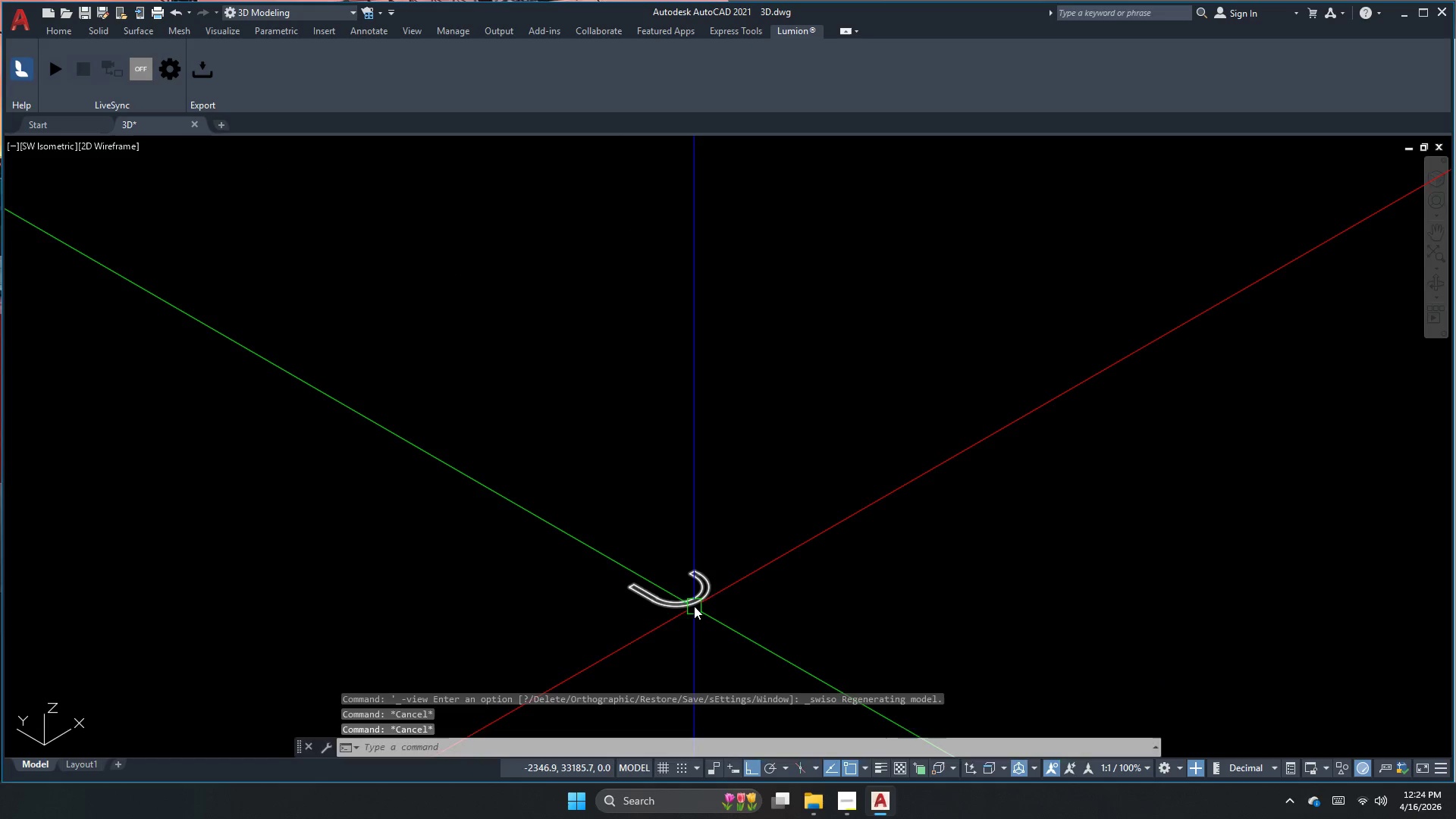 
scroll: coordinate [739, 632], scroll_direction: up, amount: 2.0
 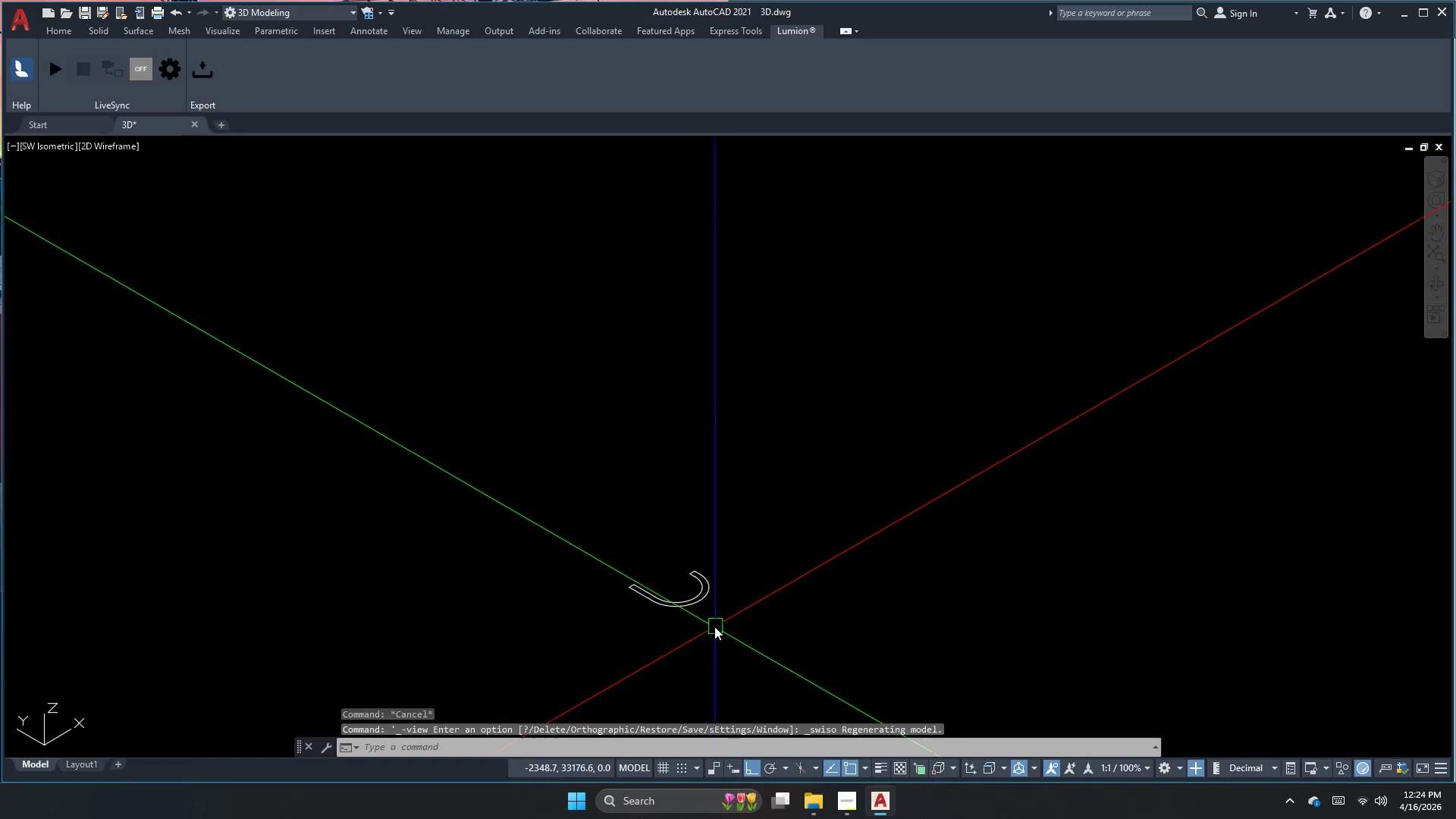 
type(ext )
 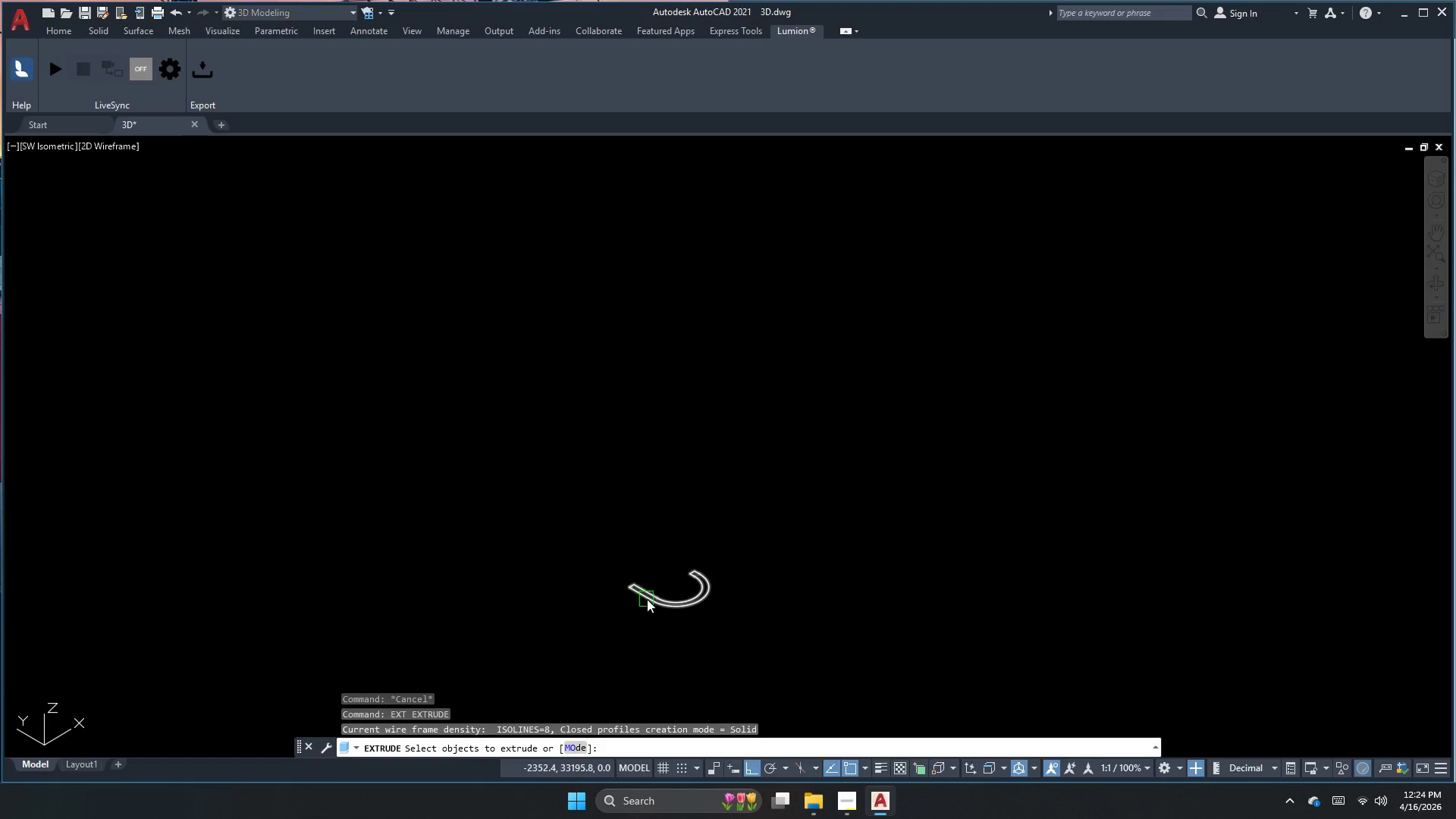 
left_click([648, 600])
 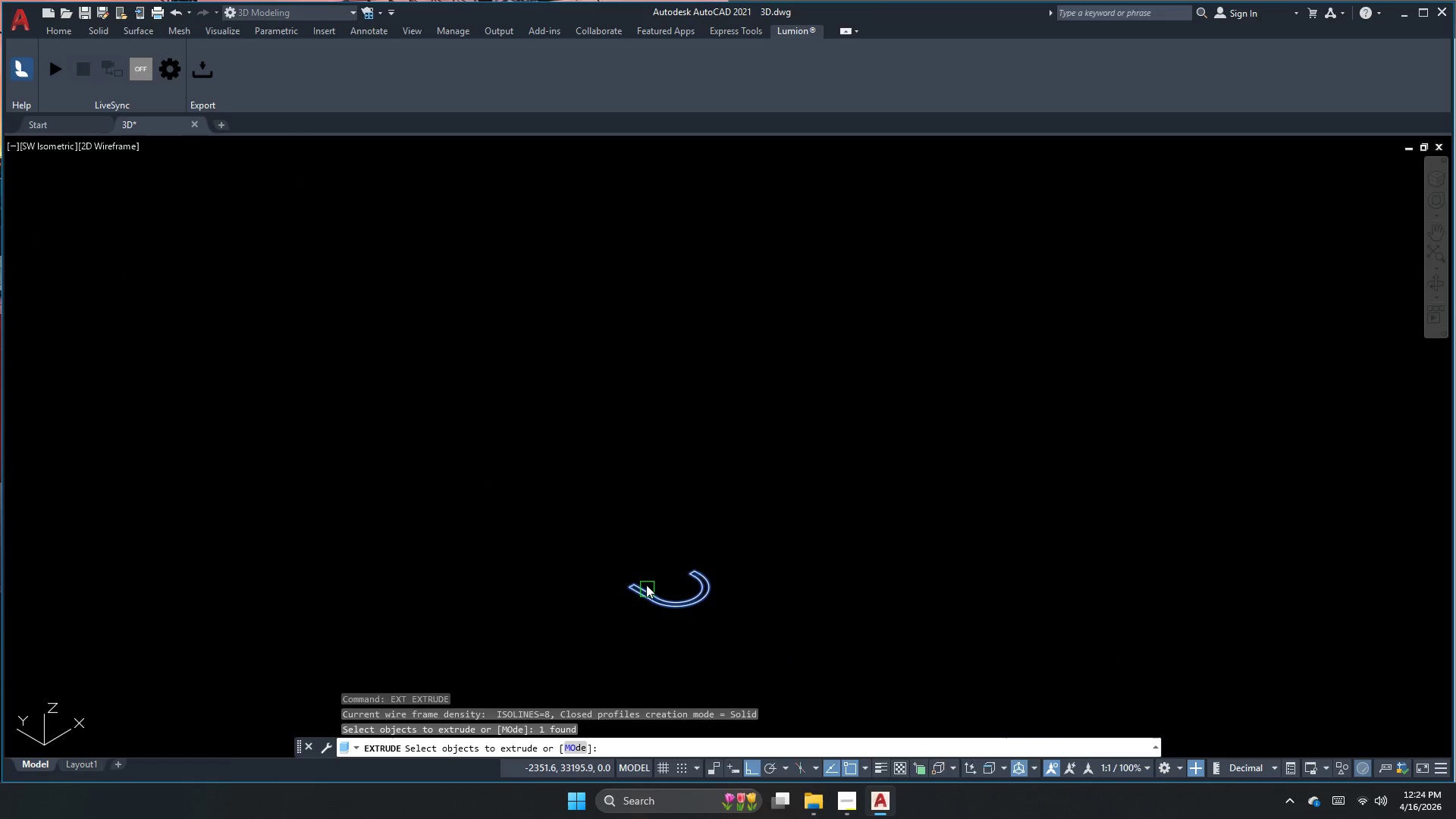 
key(Space)
 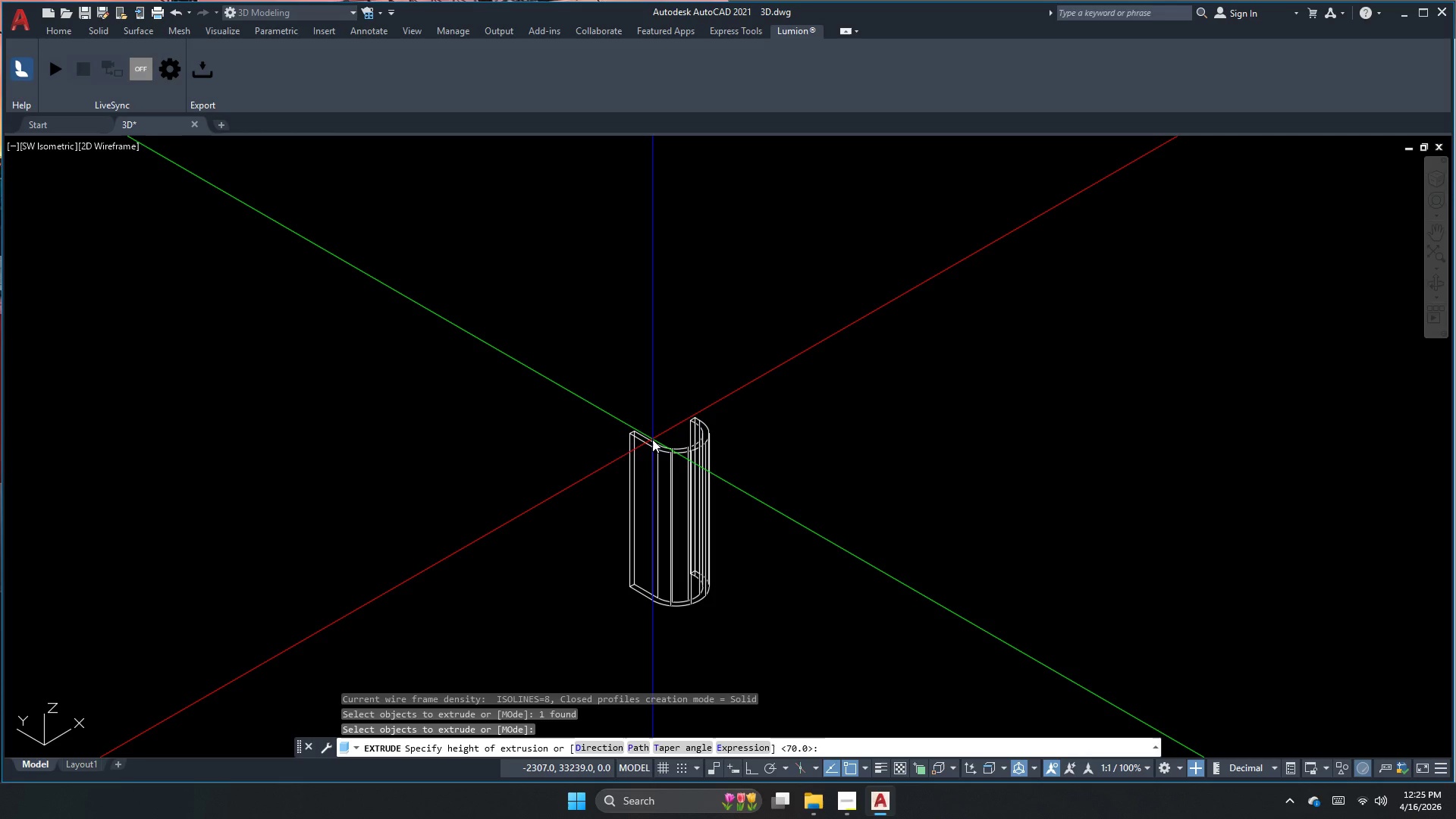 
wait(6.06)
 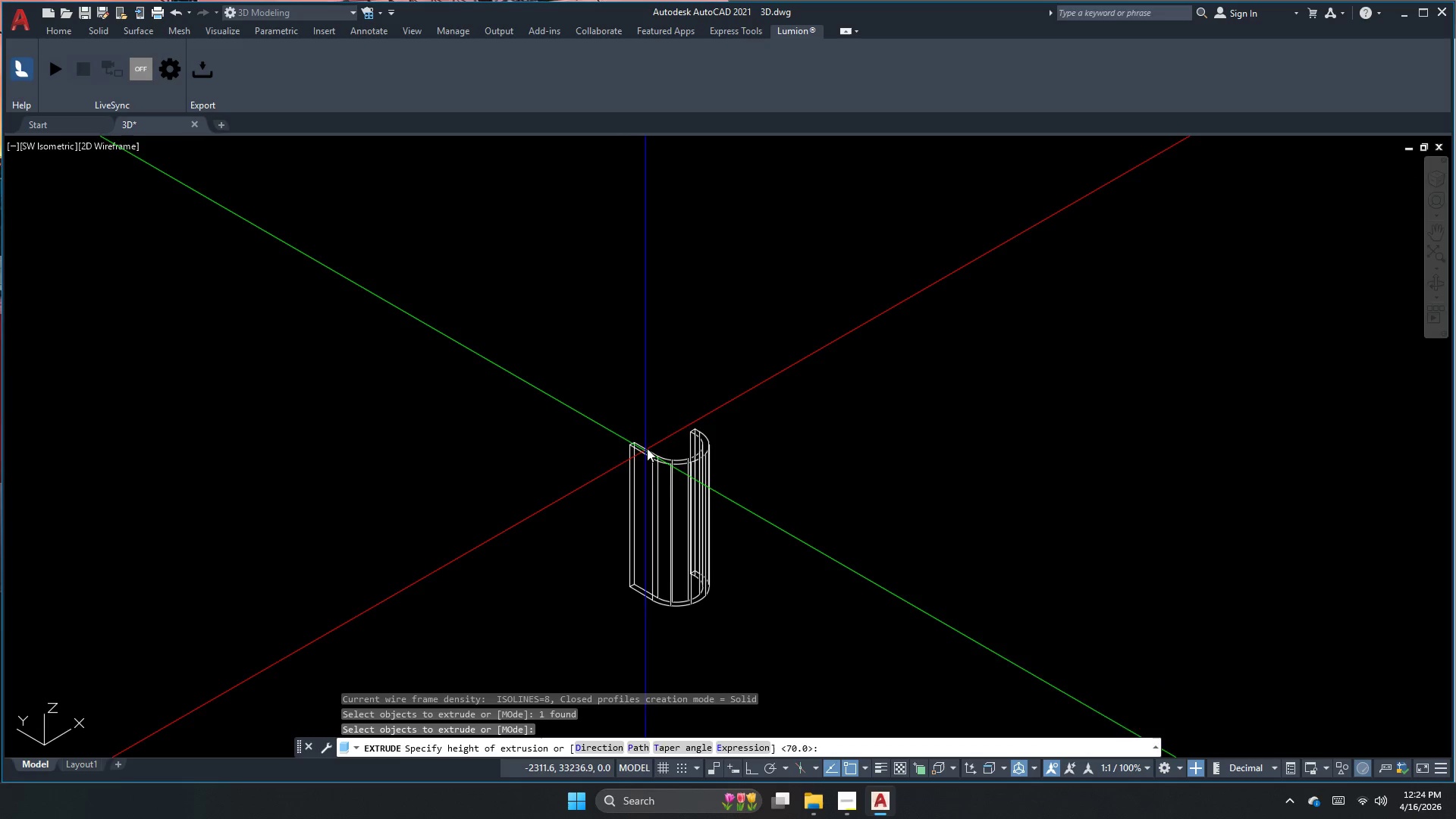 
key(Space)
 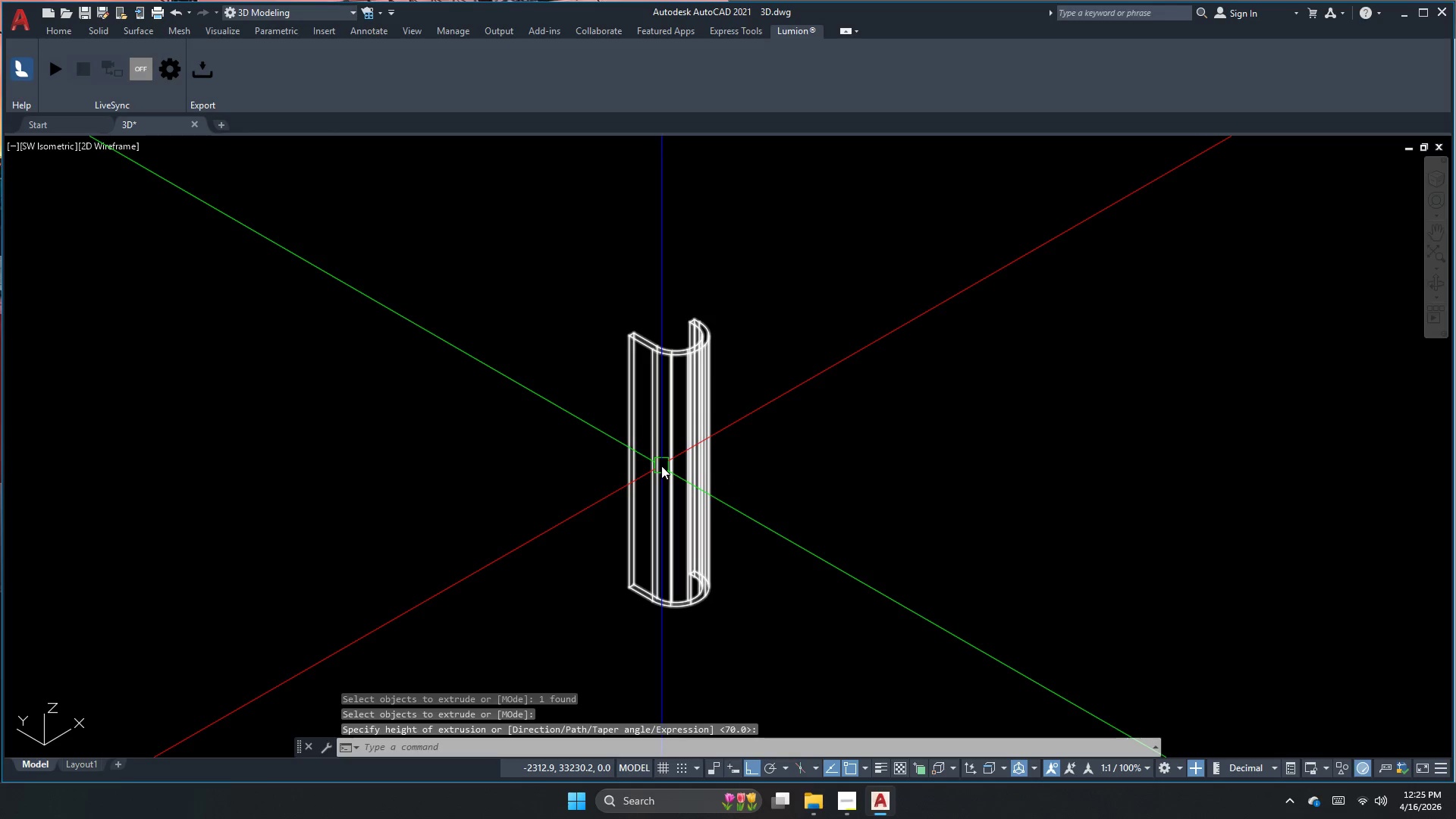 
key(Escape)
 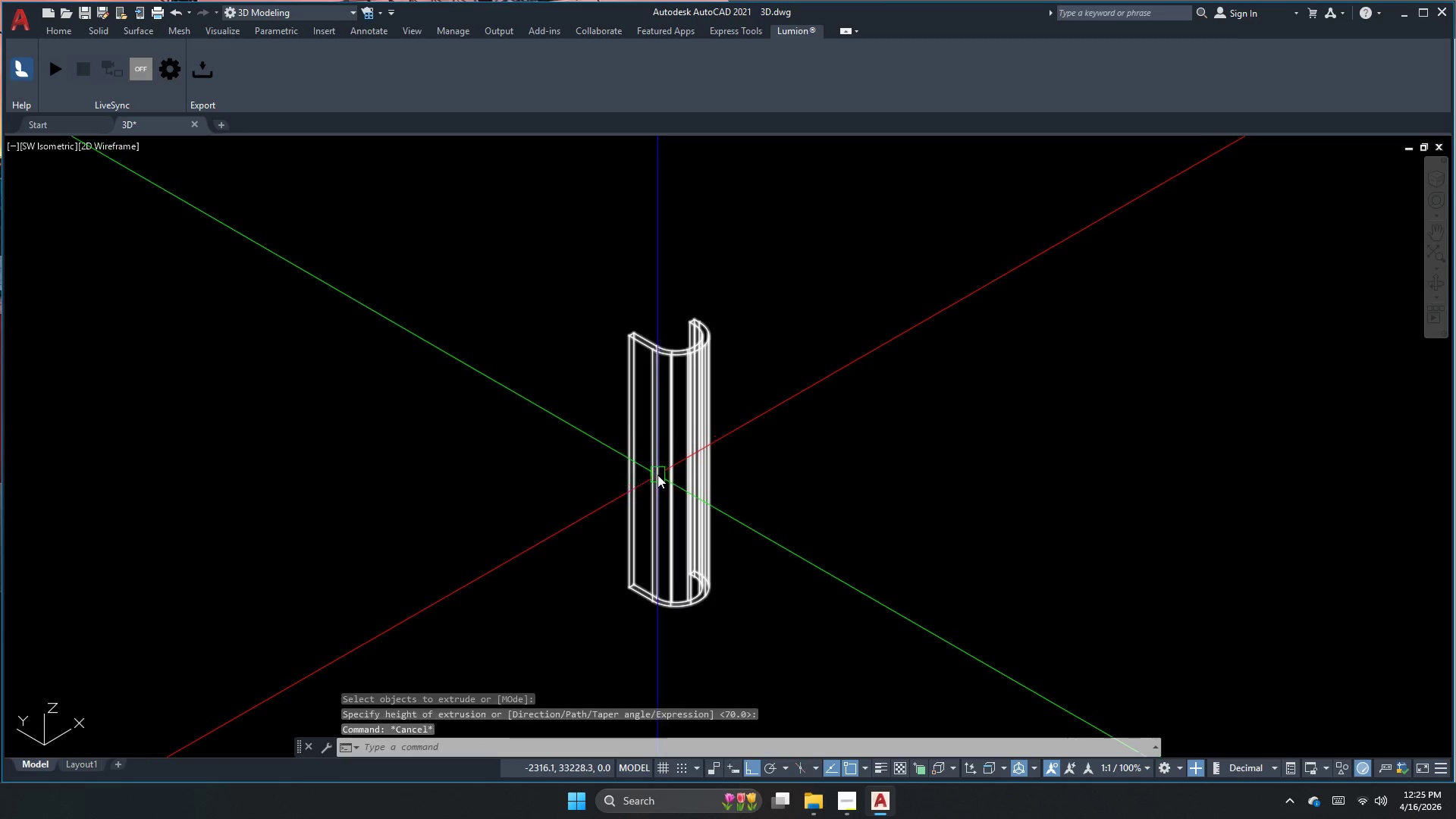 
left_click([657, 475])
 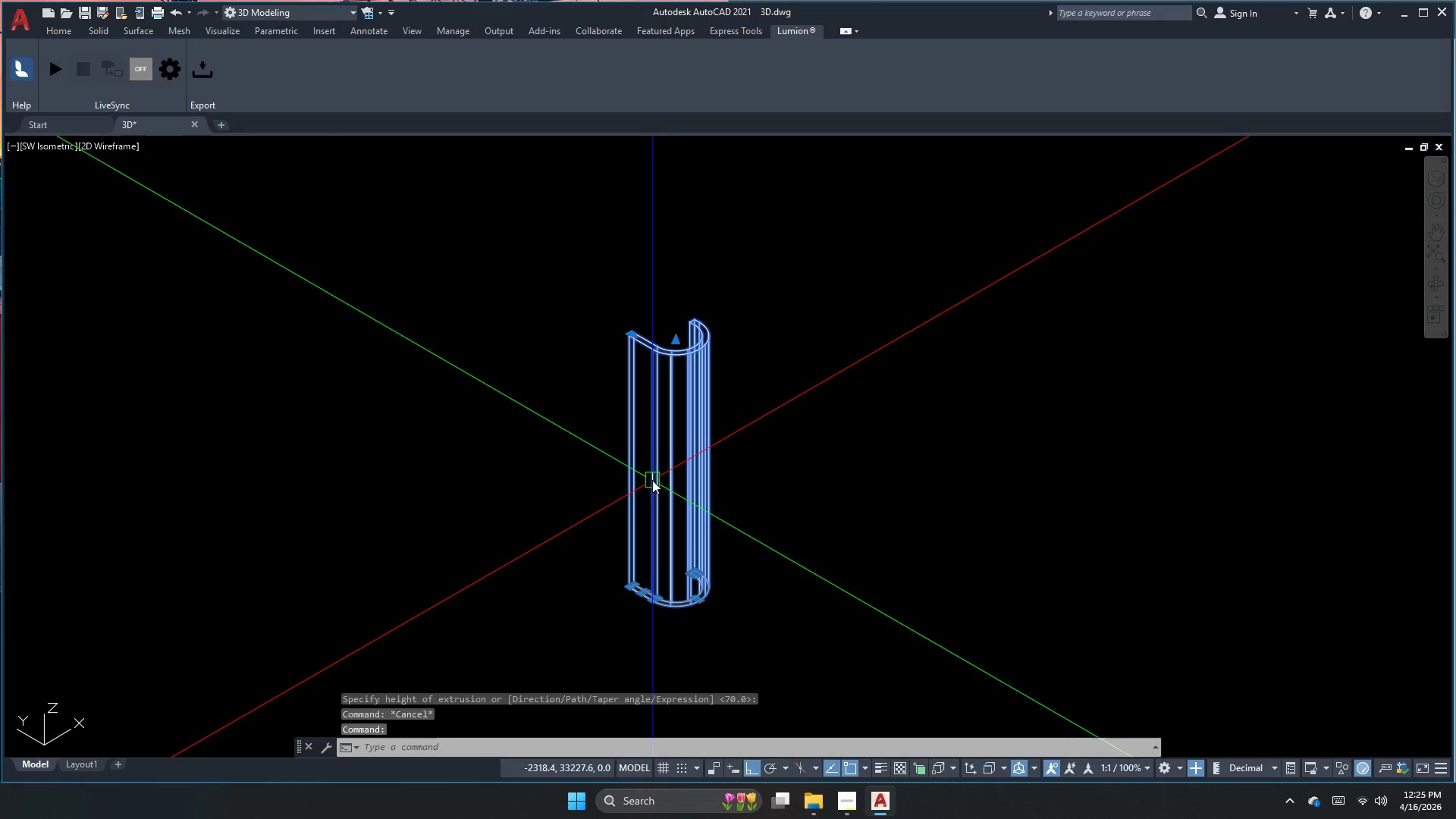 
type(3dr )
 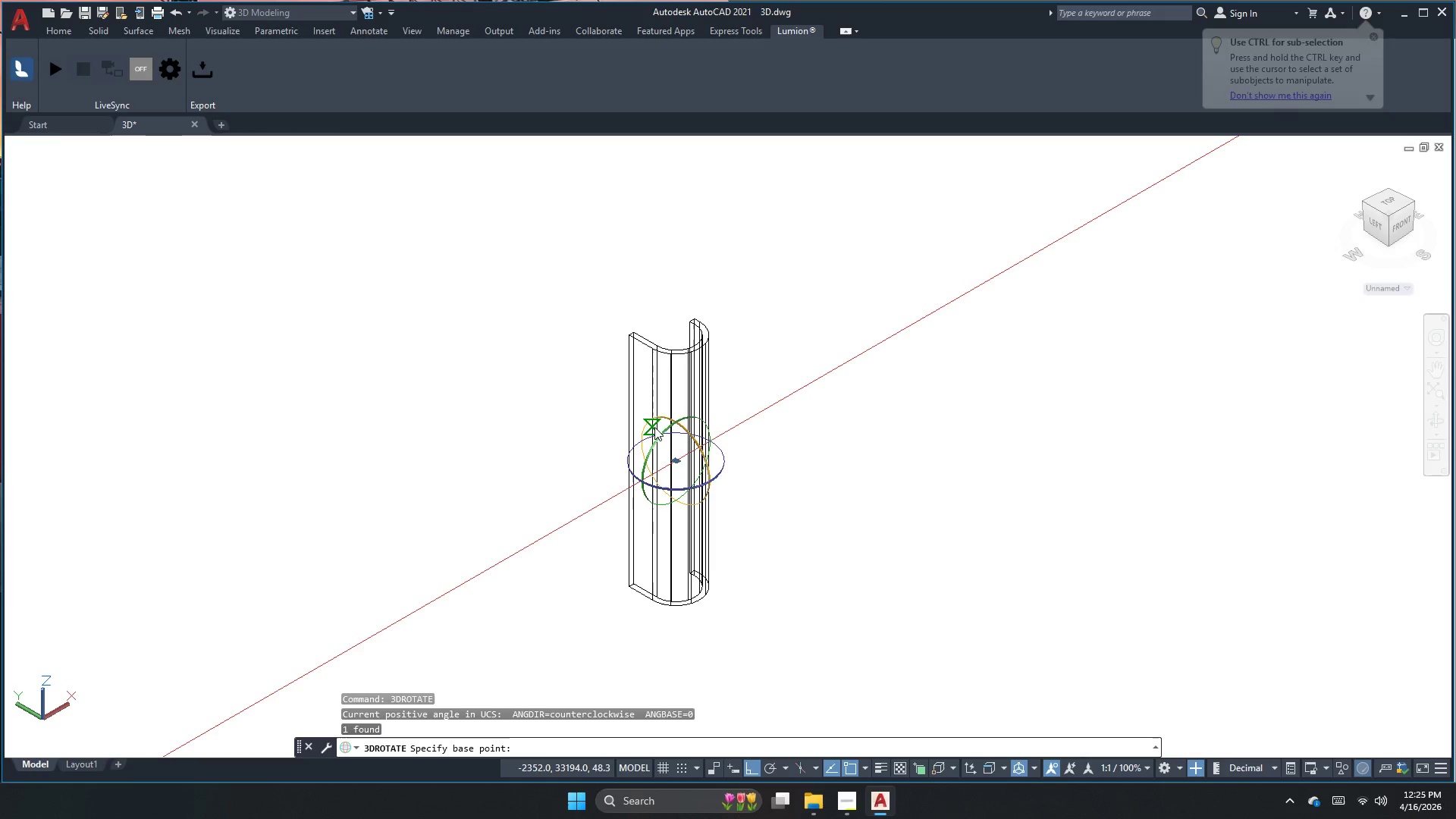 
left_click_drag(start_coordinate=[657, 424], to_coordinate=[658, 416])
 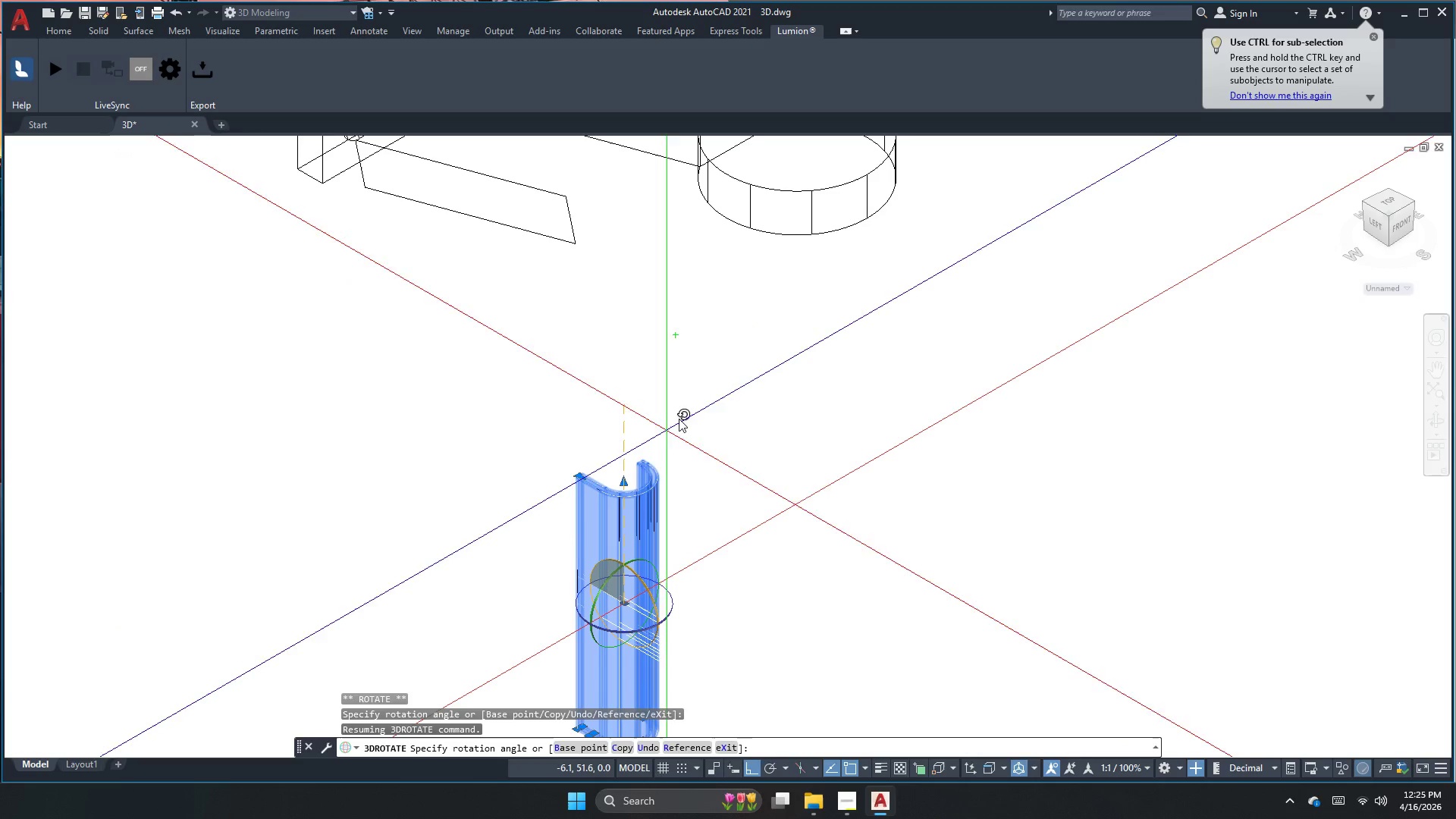 
left_click([673, 398])
 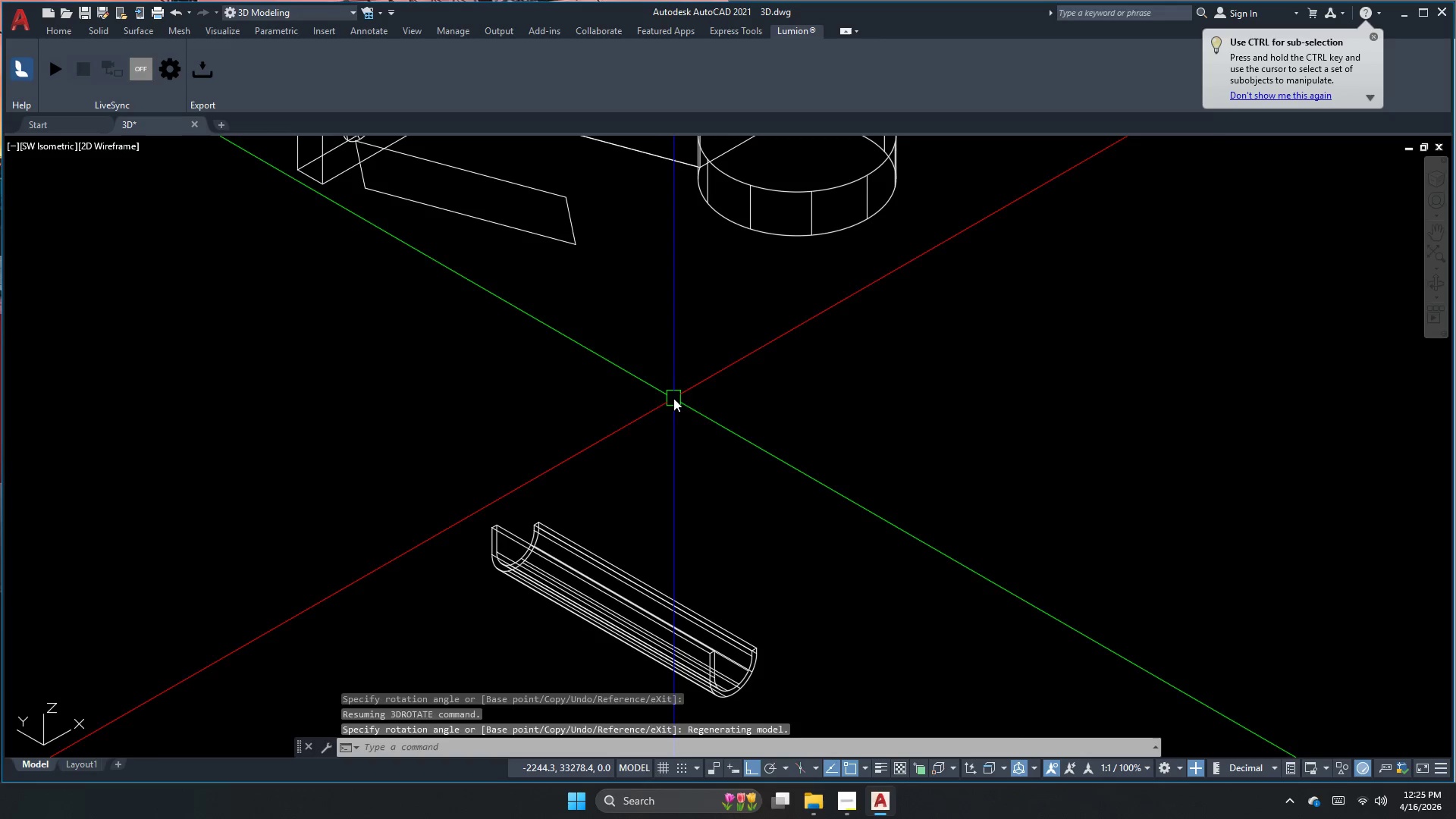 
key(Escape)
 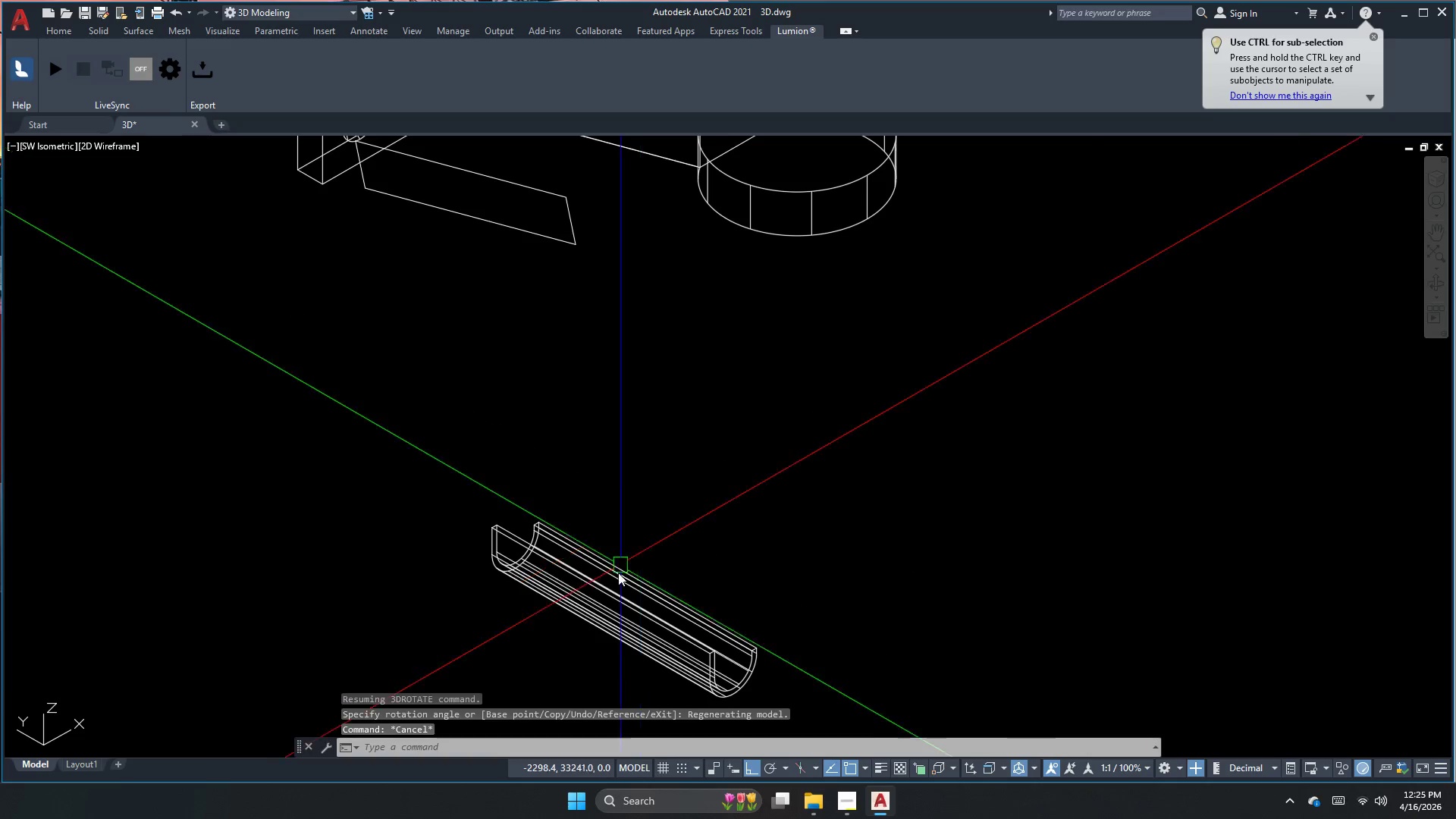 
left_click([616, 581])
 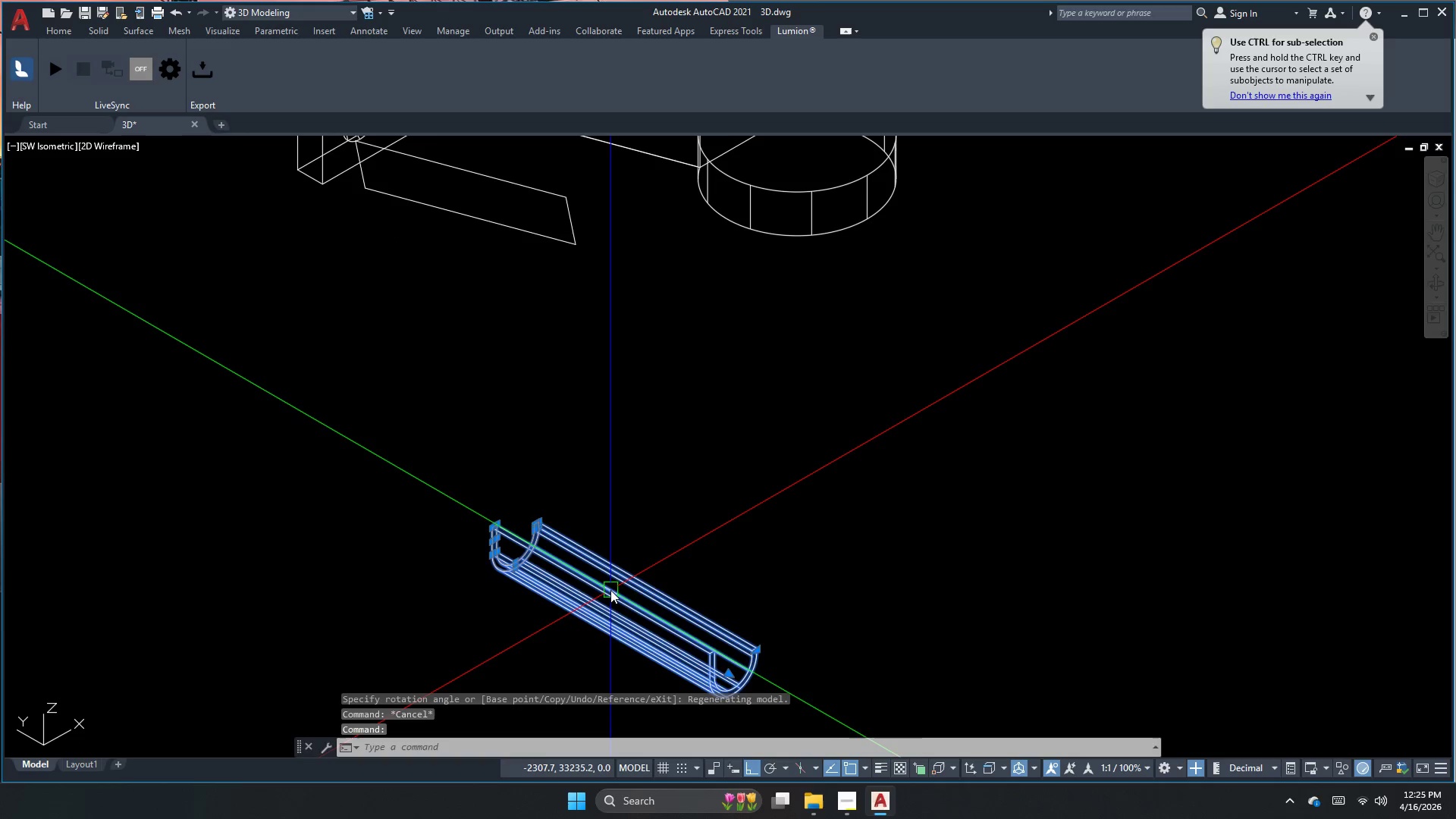 
type(al)
 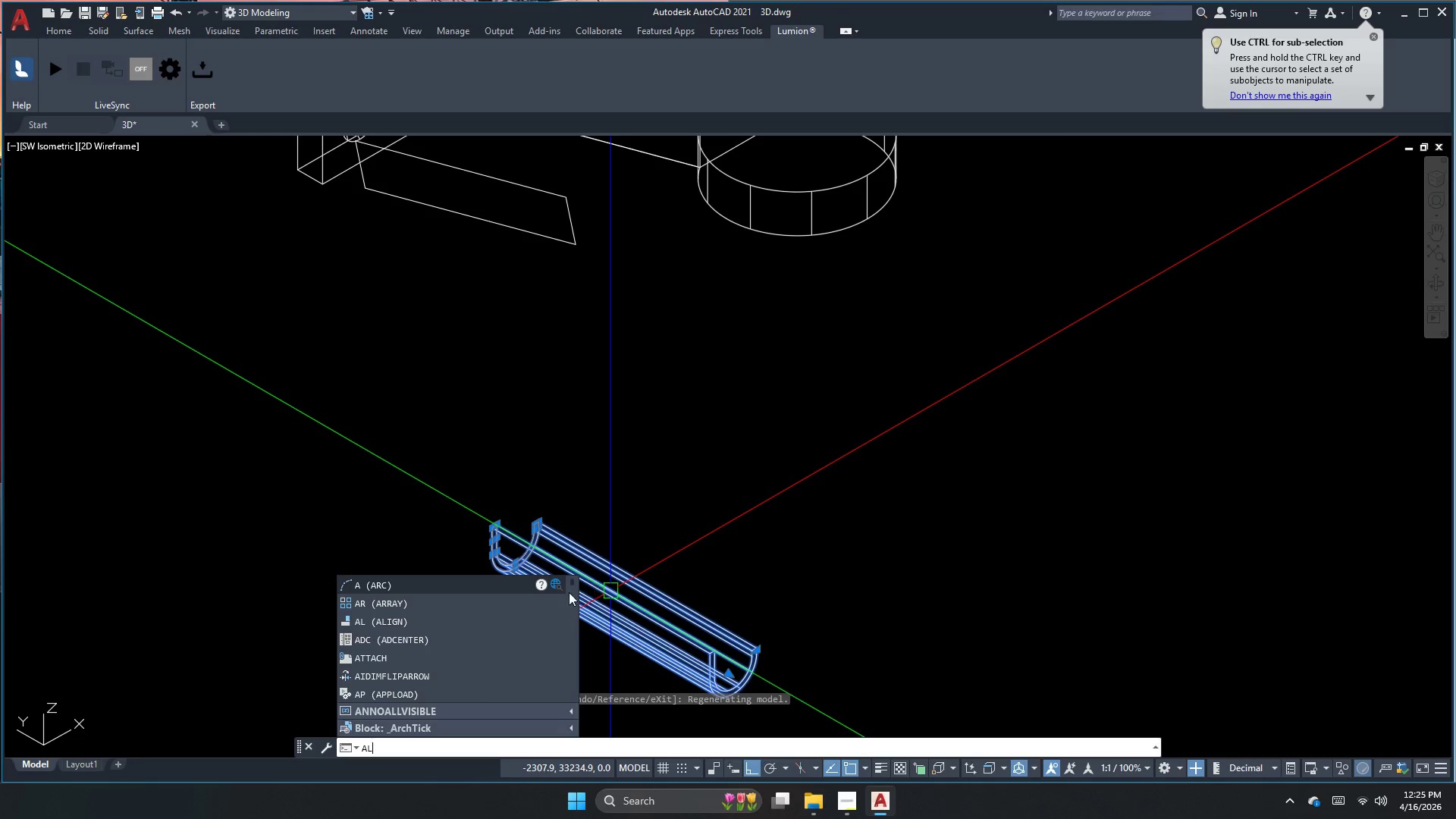 
key(Space)
 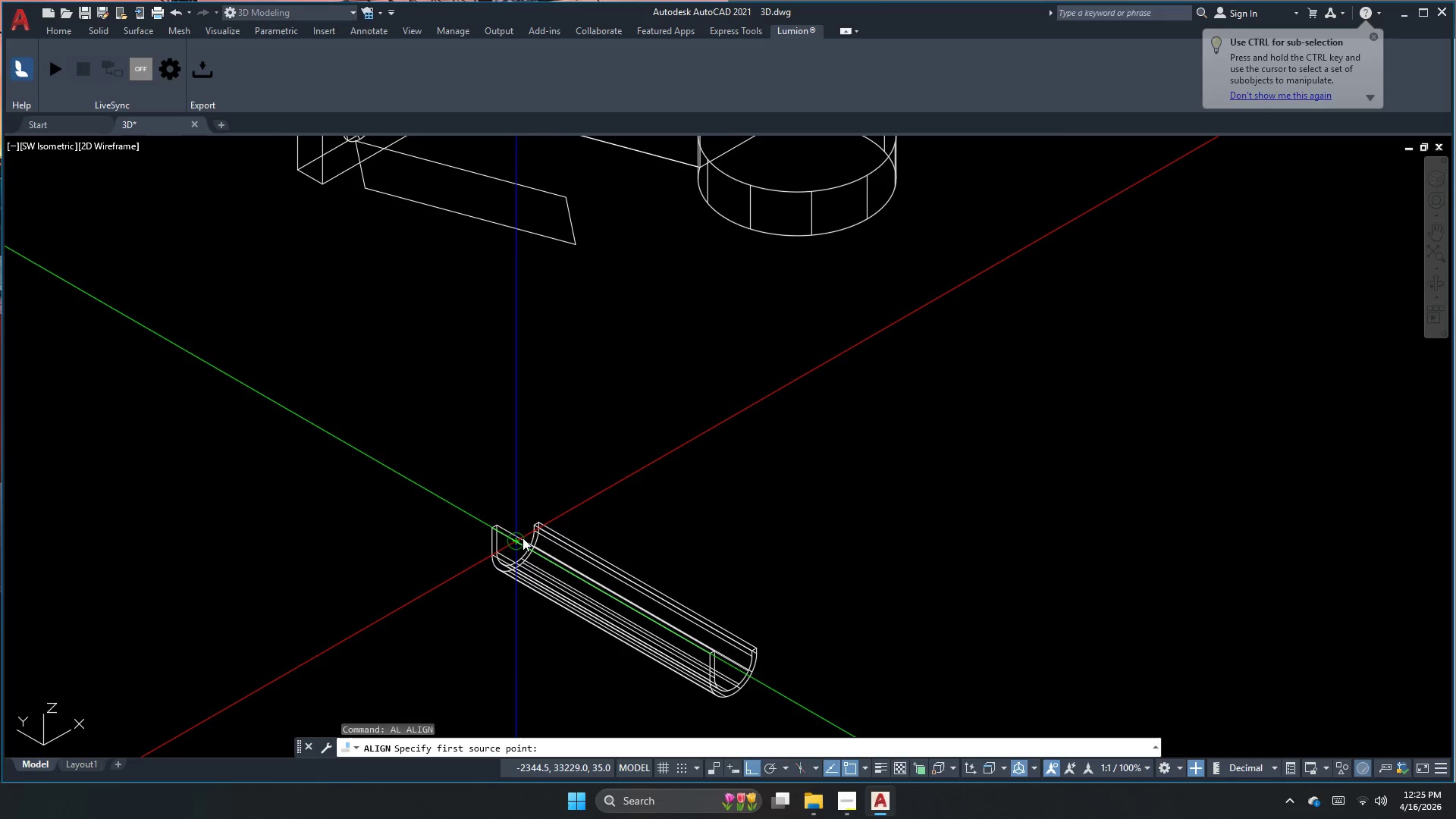 
left_click([521, 538])
 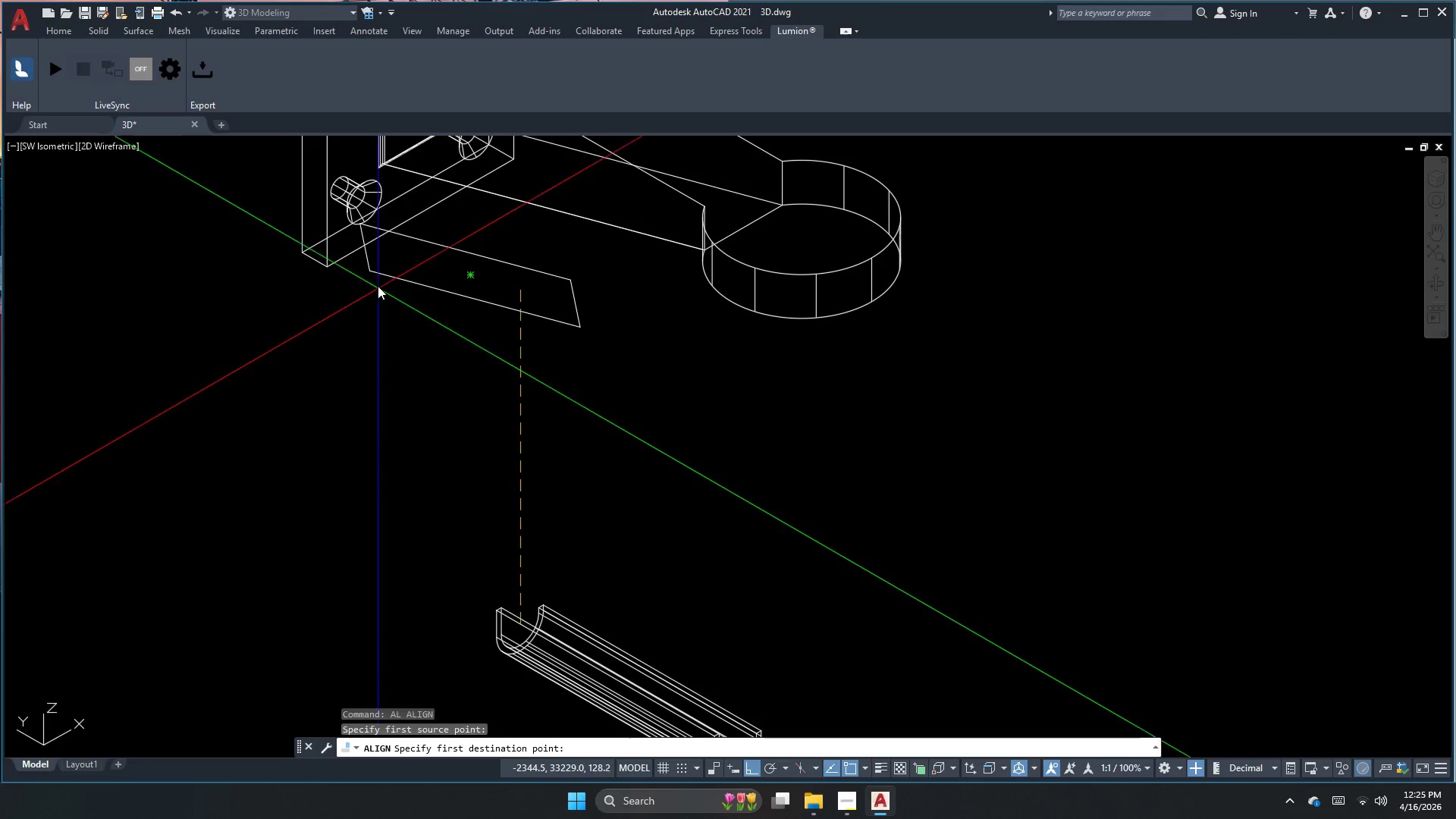 
left_click([372, 268])
 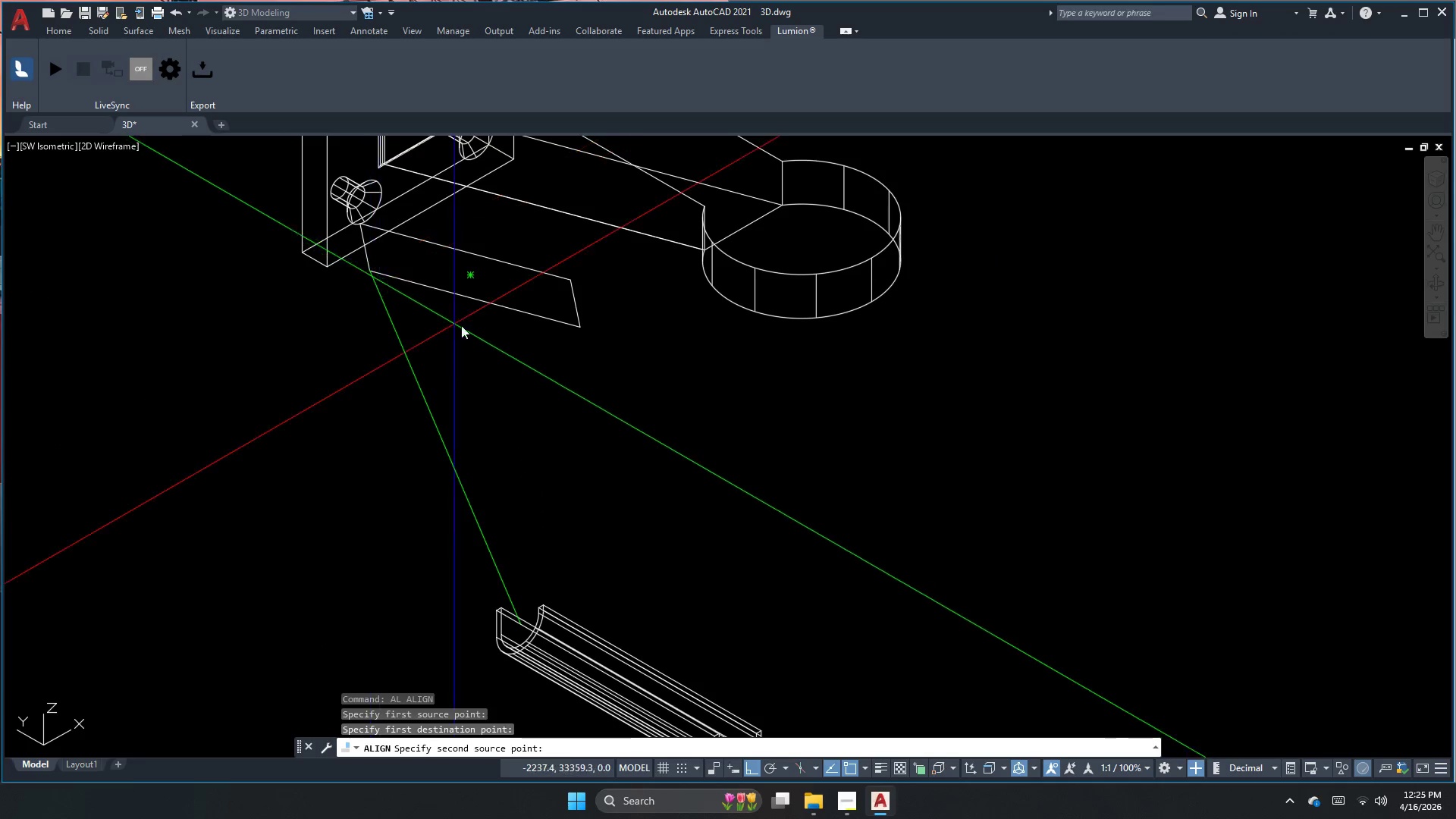 
scroll: coordinate [614, 500], scroll_direction: none, amount: 0.0
 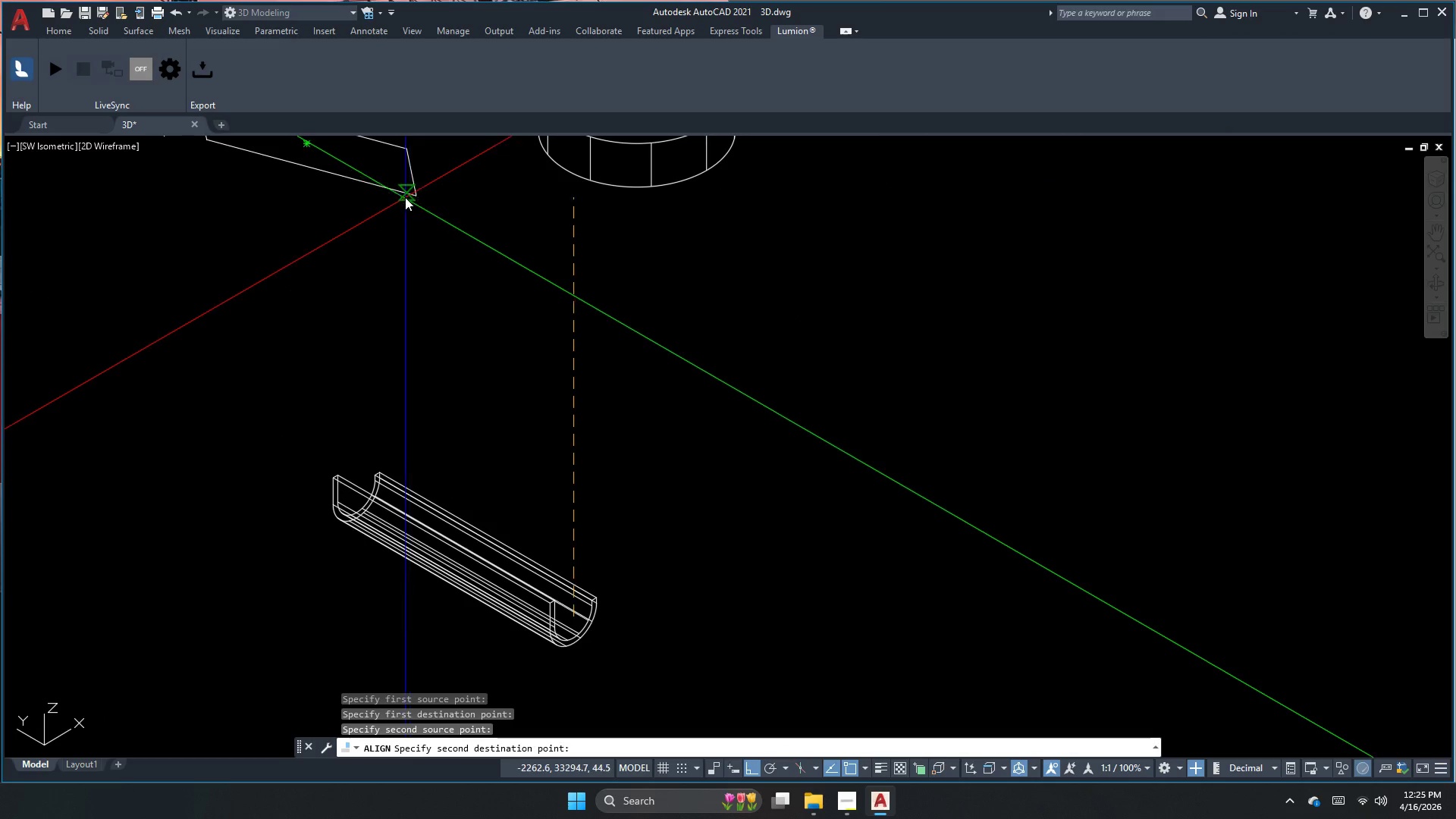 
left_click([414, 192])
 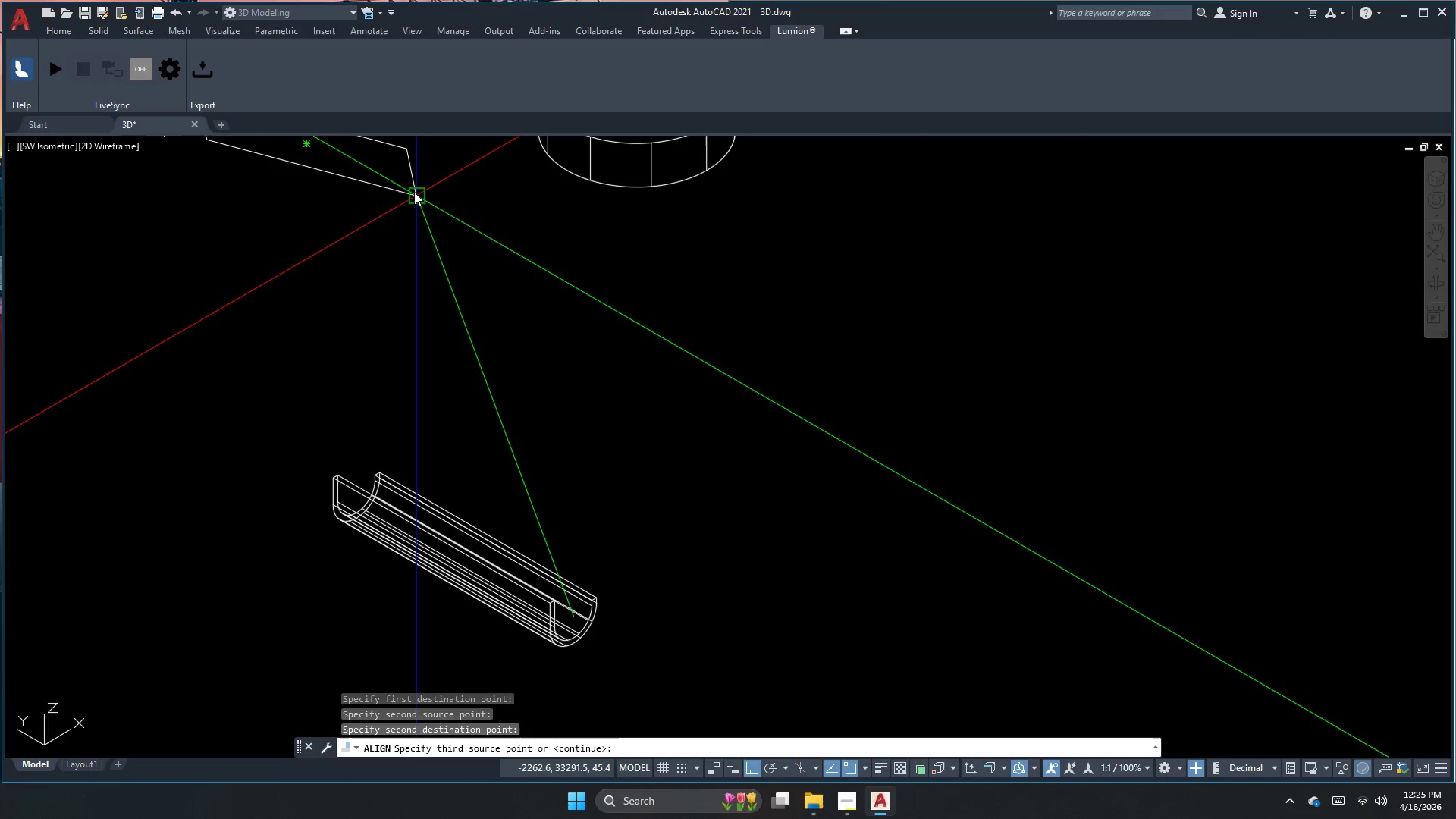 
key(Space)
 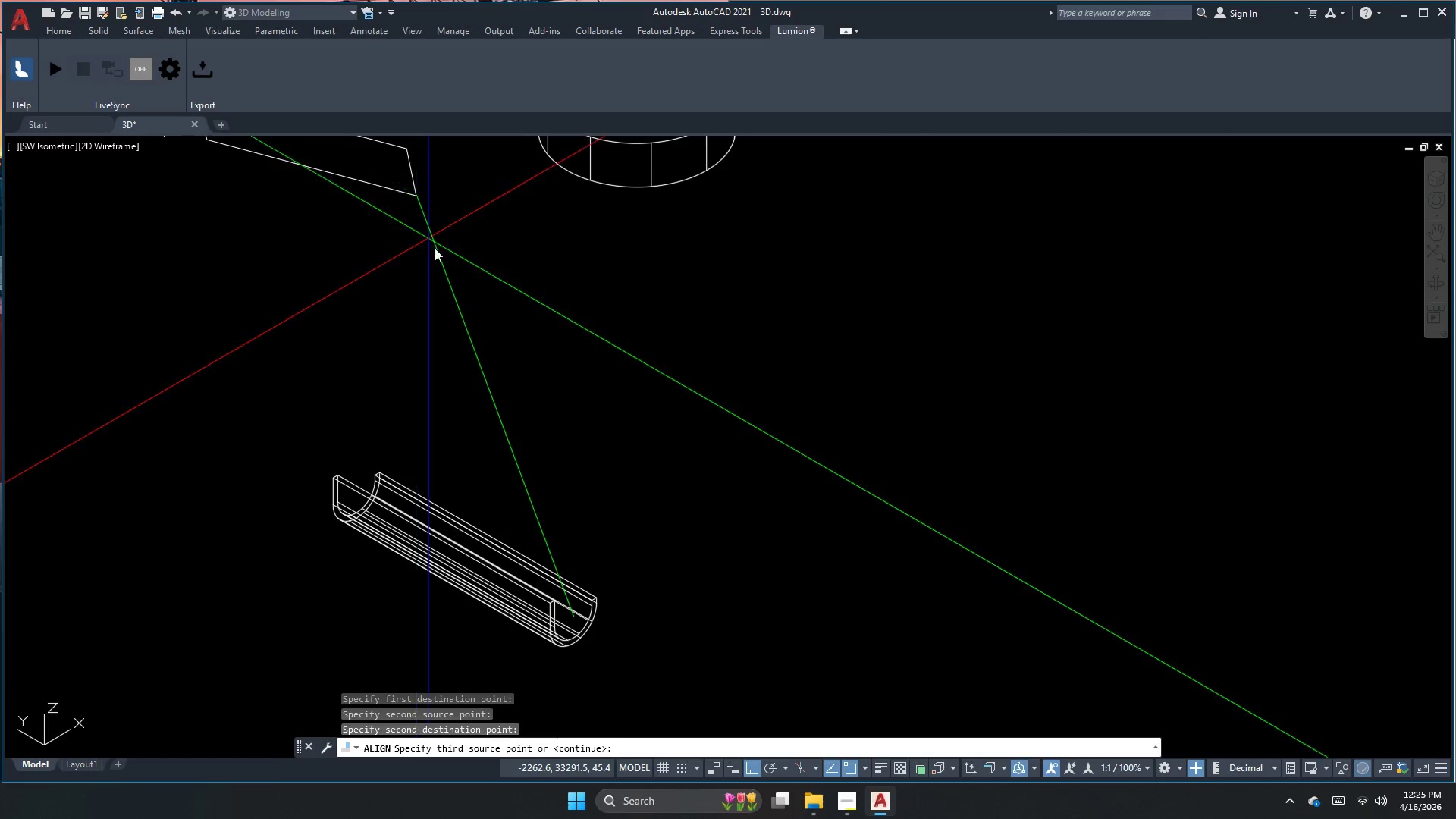 
key(Space)
 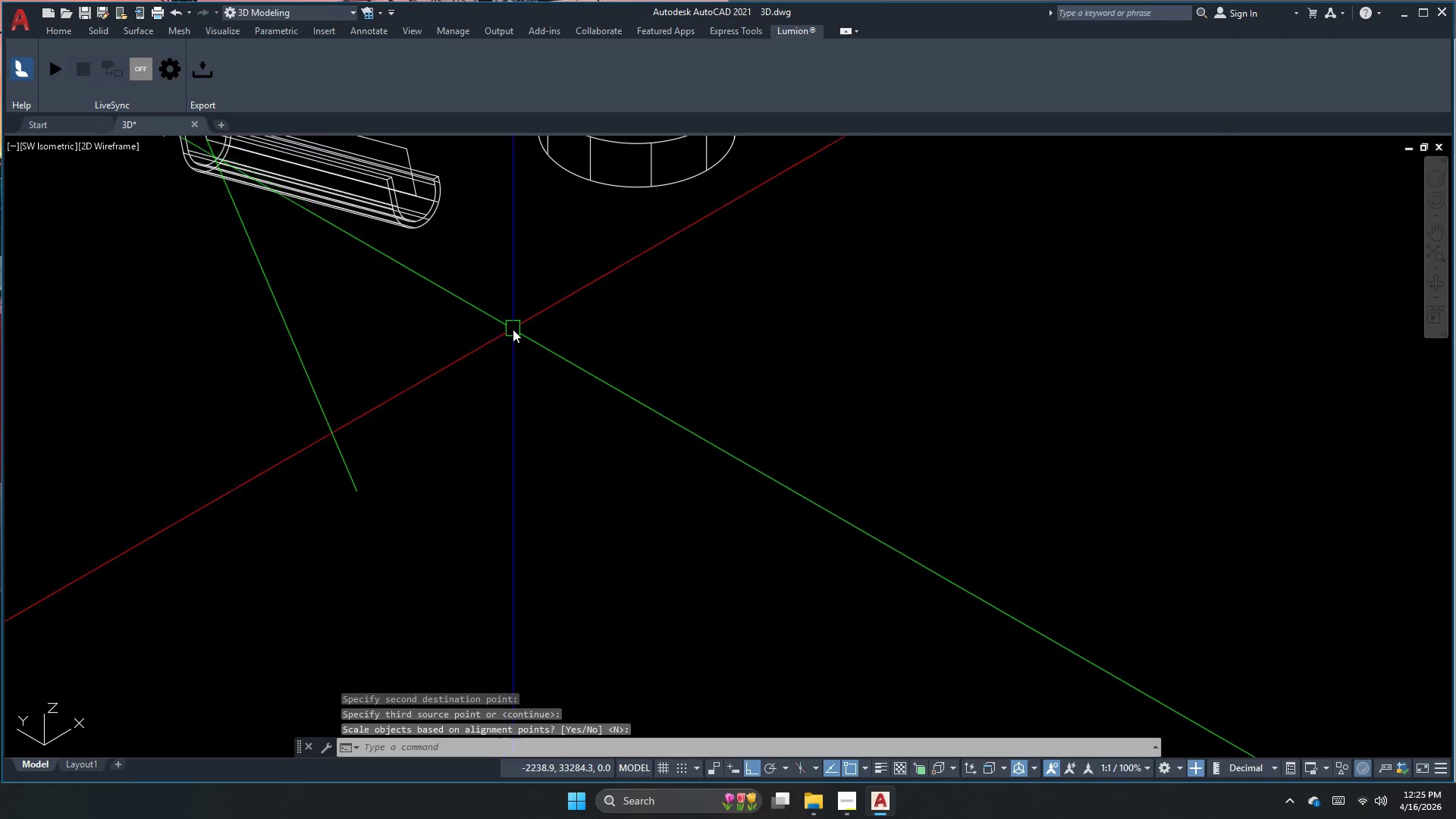 
scroll: coordinate [519, 344], scroll_direction: down, amount: 1.0
 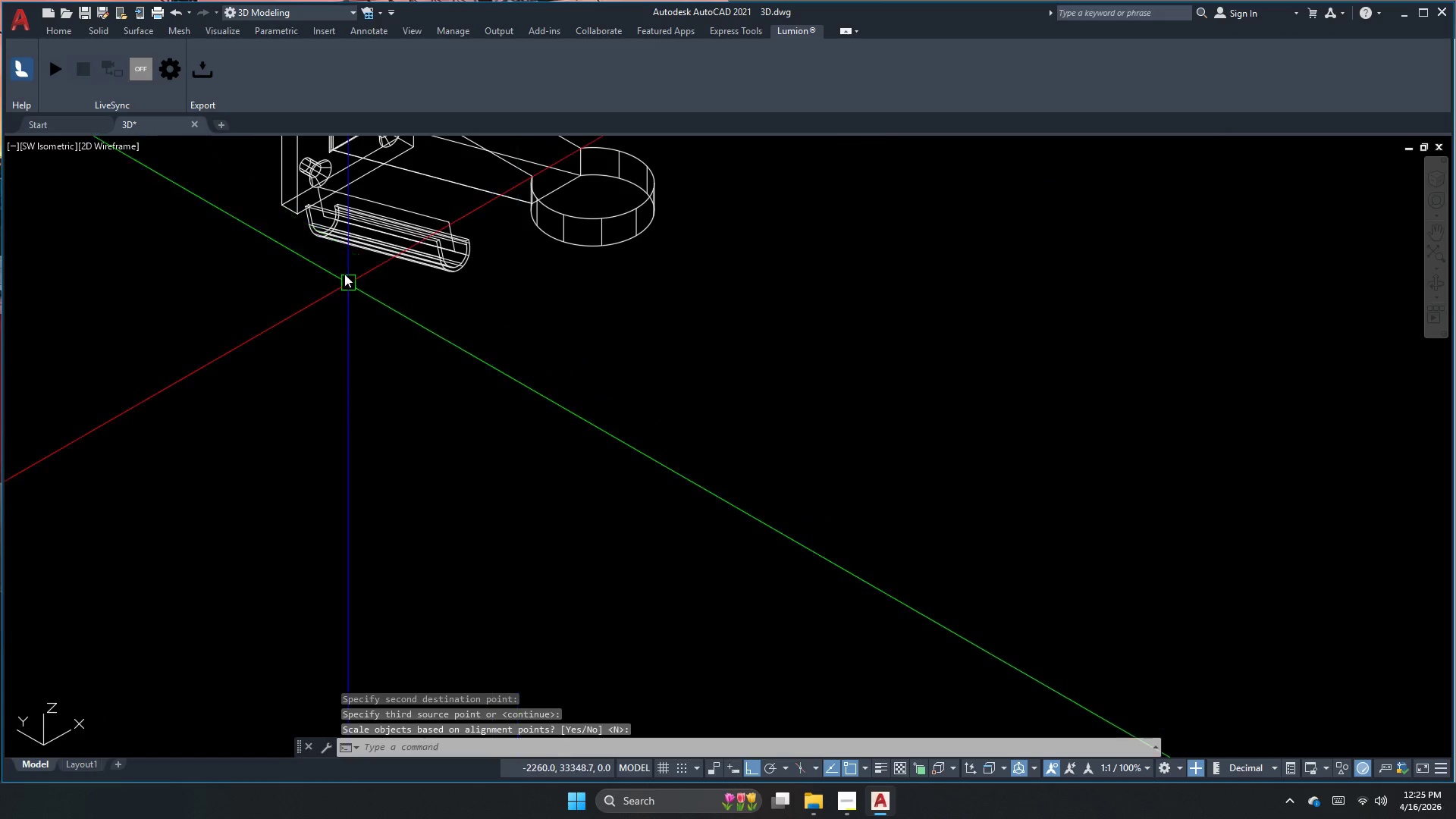 
key(Escape)
 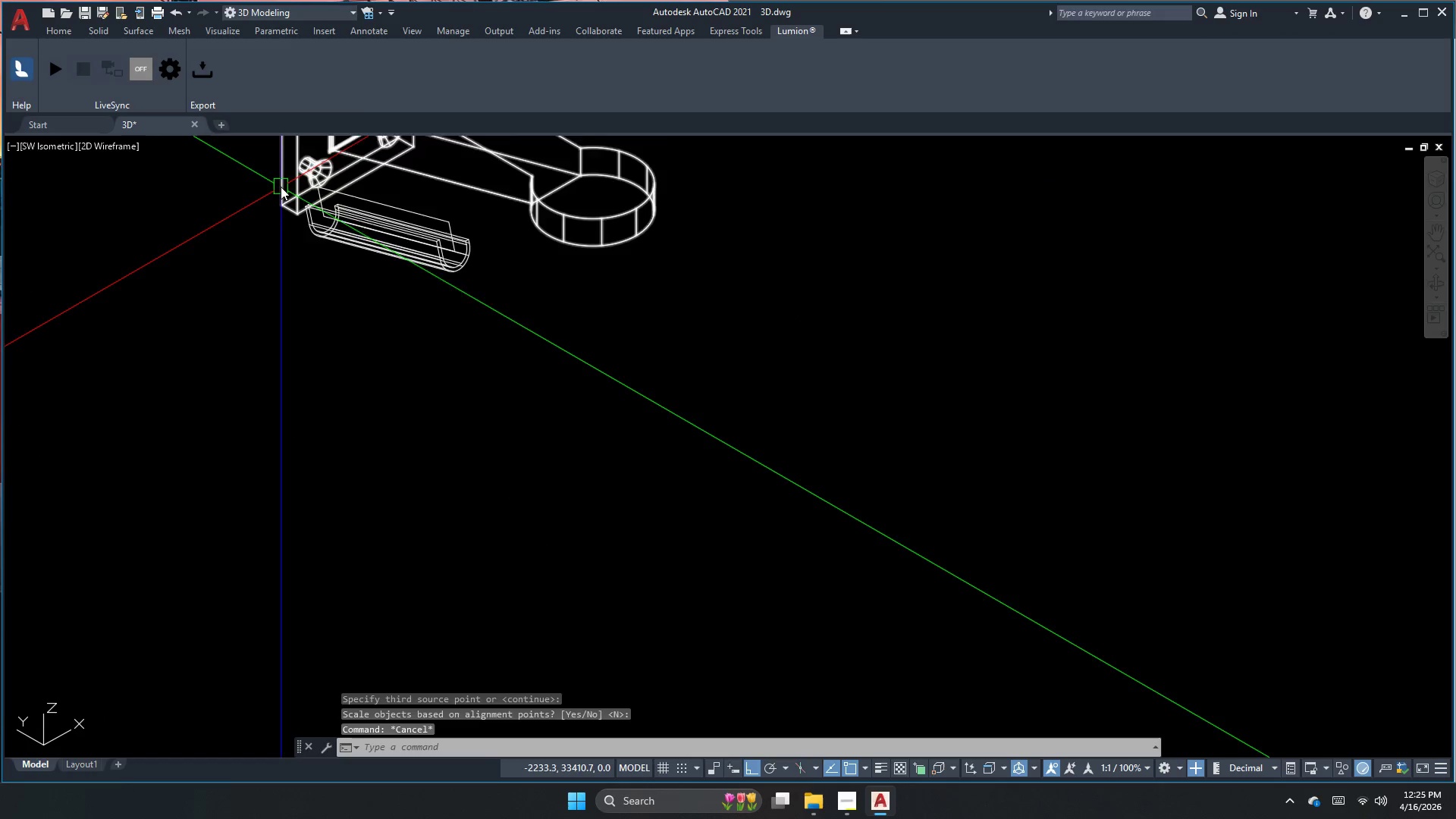 
key(Escape)
 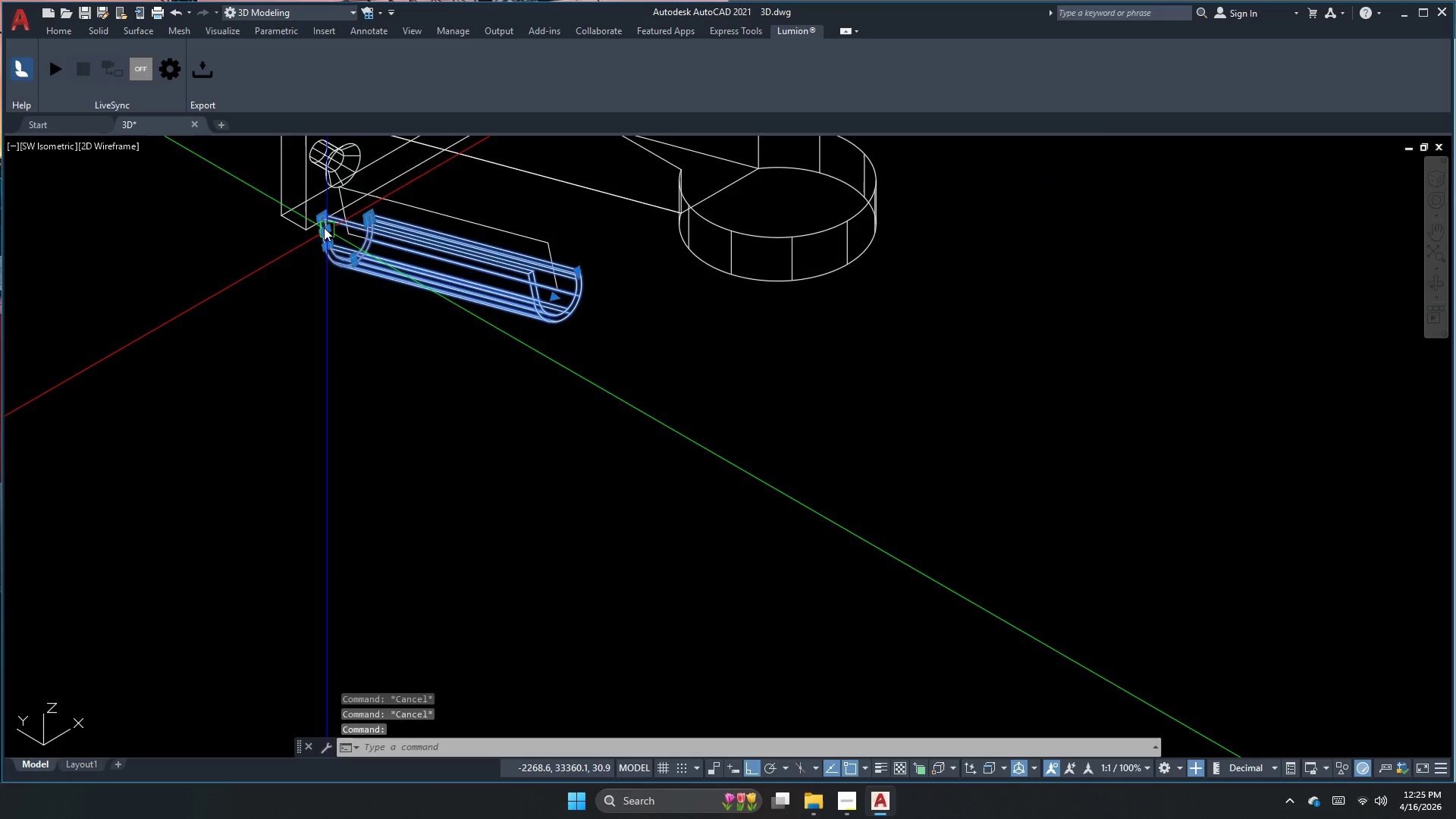 
scroll: coordinate [281, 187], scroll_direction: up, amount: 1.0
 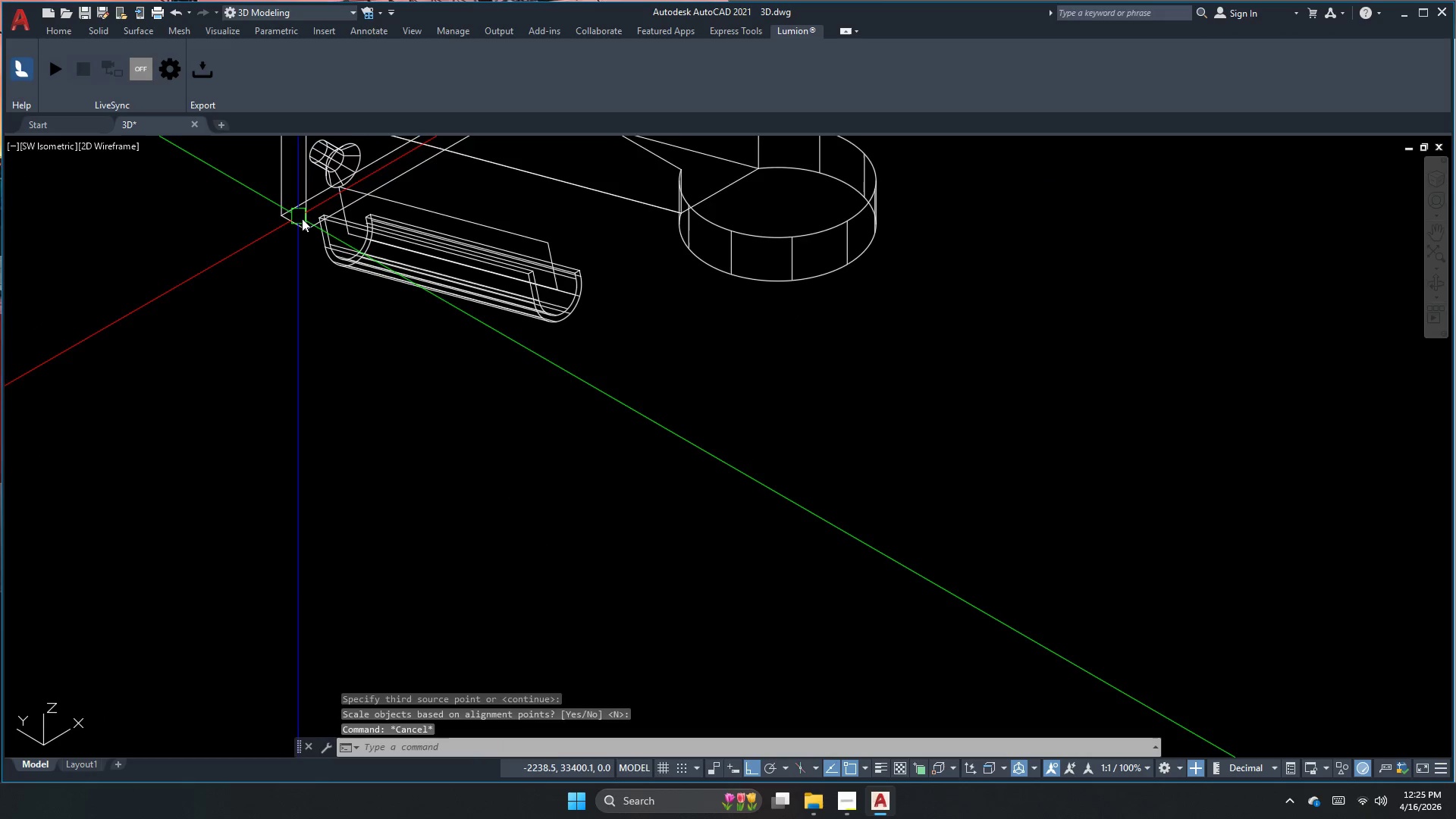 
key(M)
 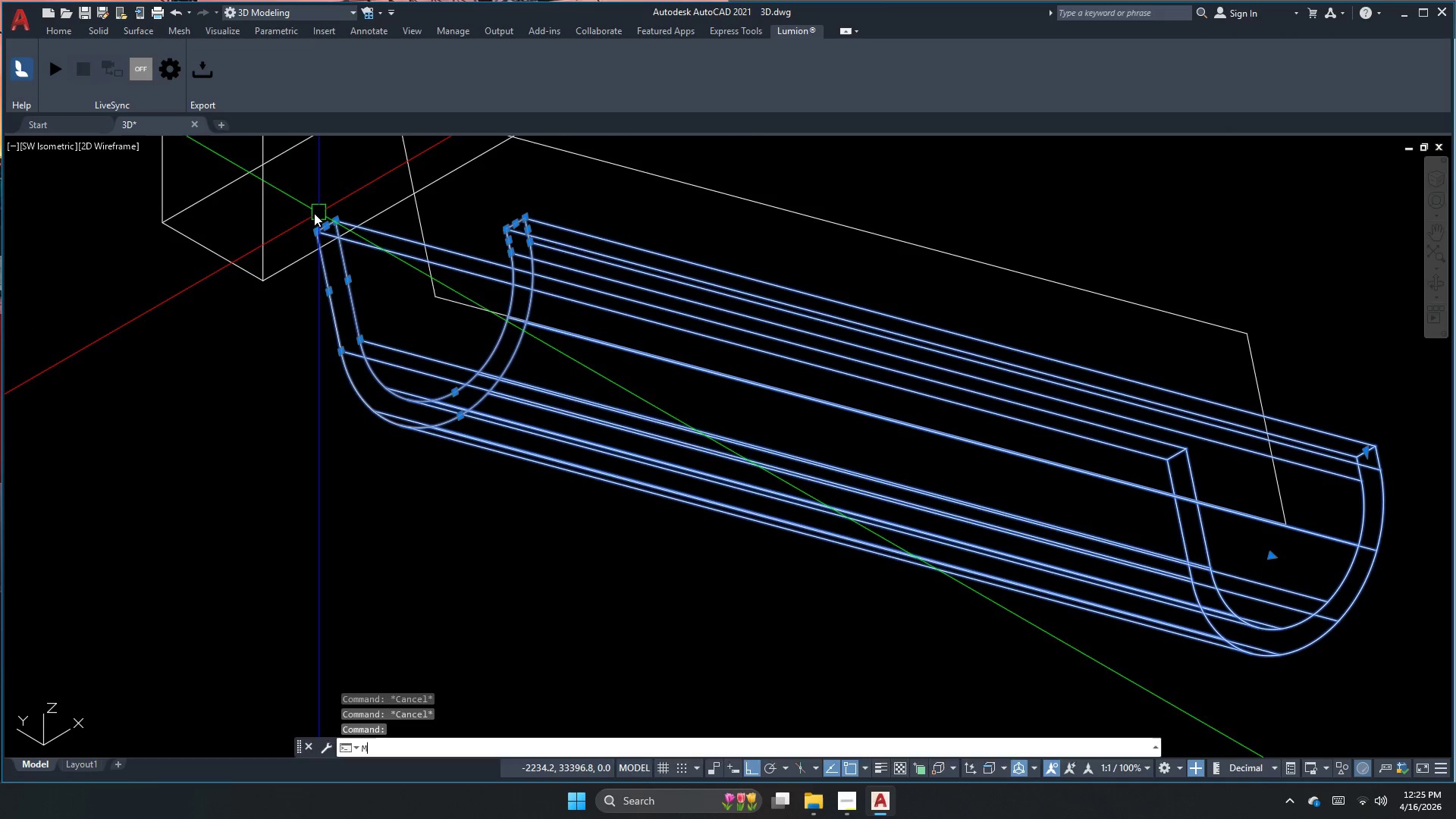 
key(Space)
 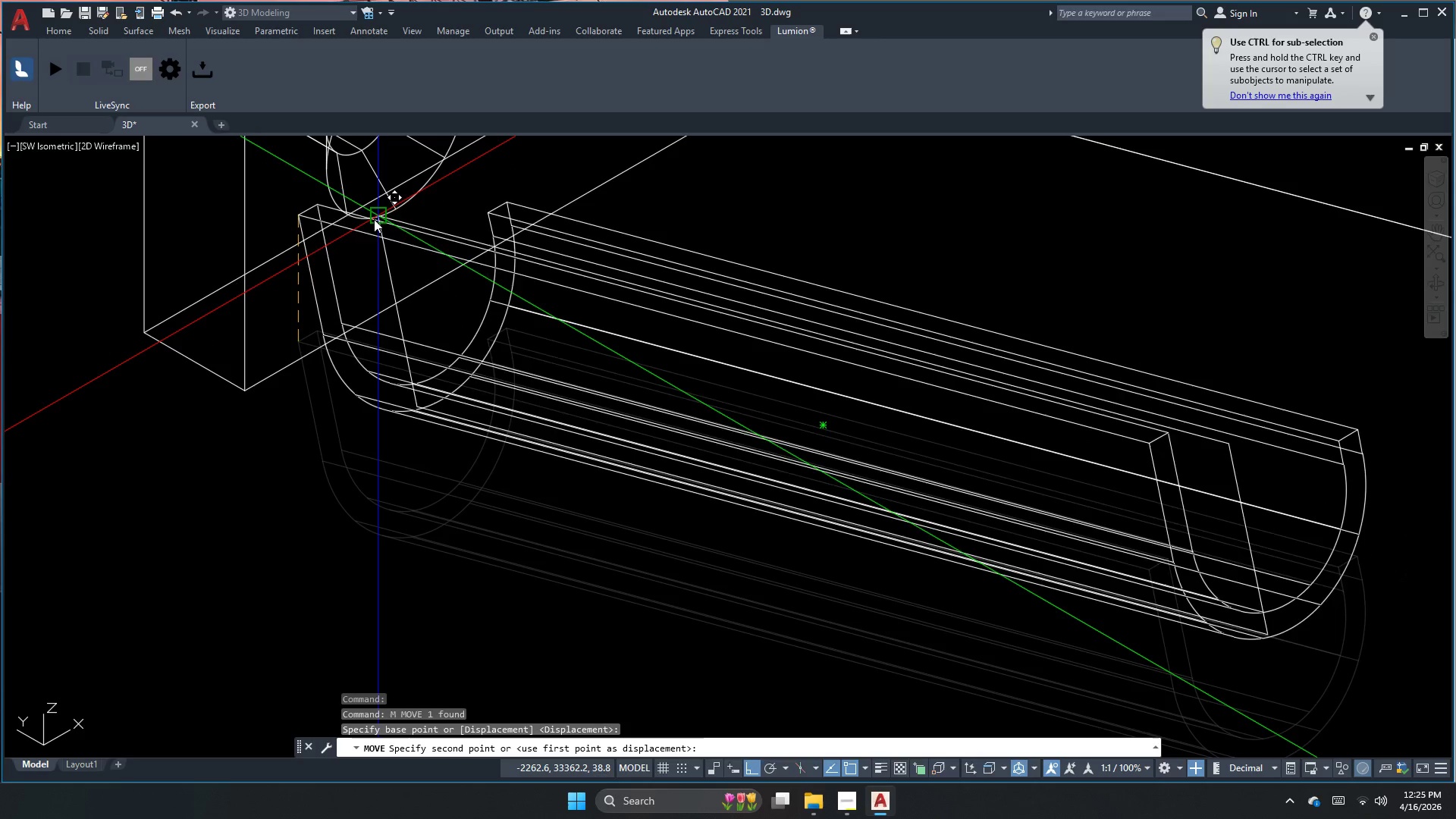 
scroll: coordinate [318, 212], scroll_direction: up, amount: 3.0
 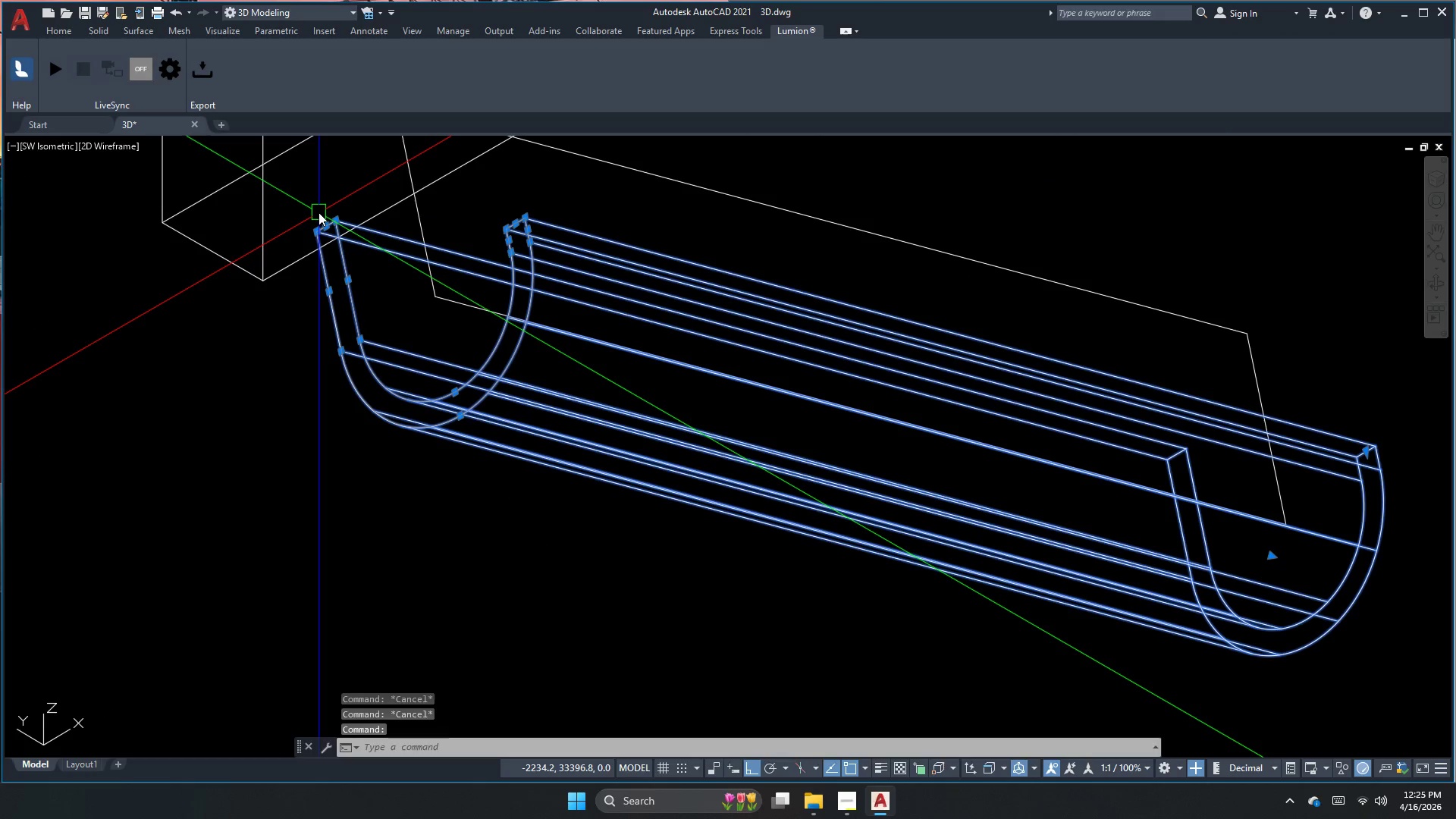 
left_click([374, 219])
 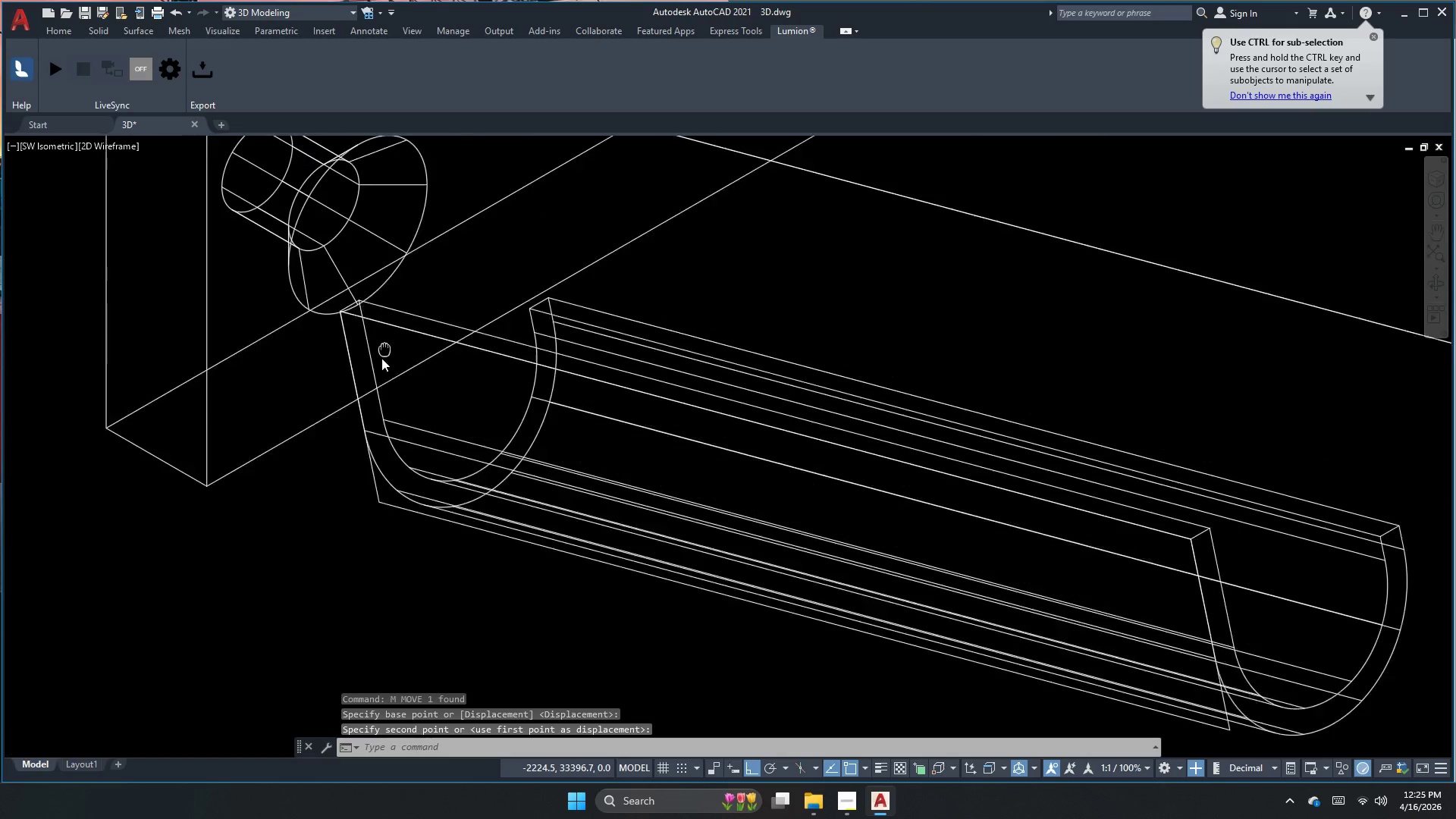 
key(Escape)
 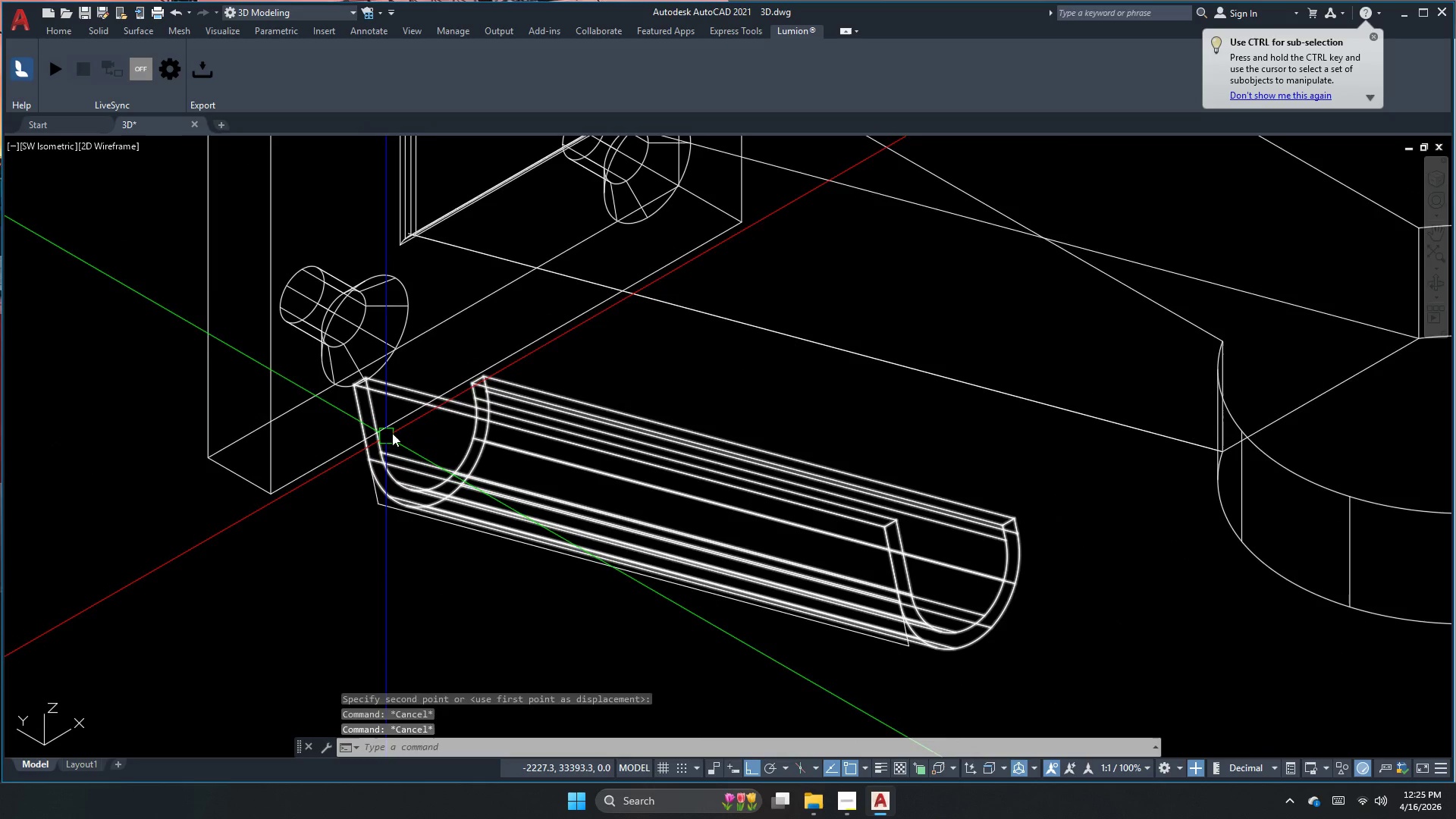 
key(Escape)
 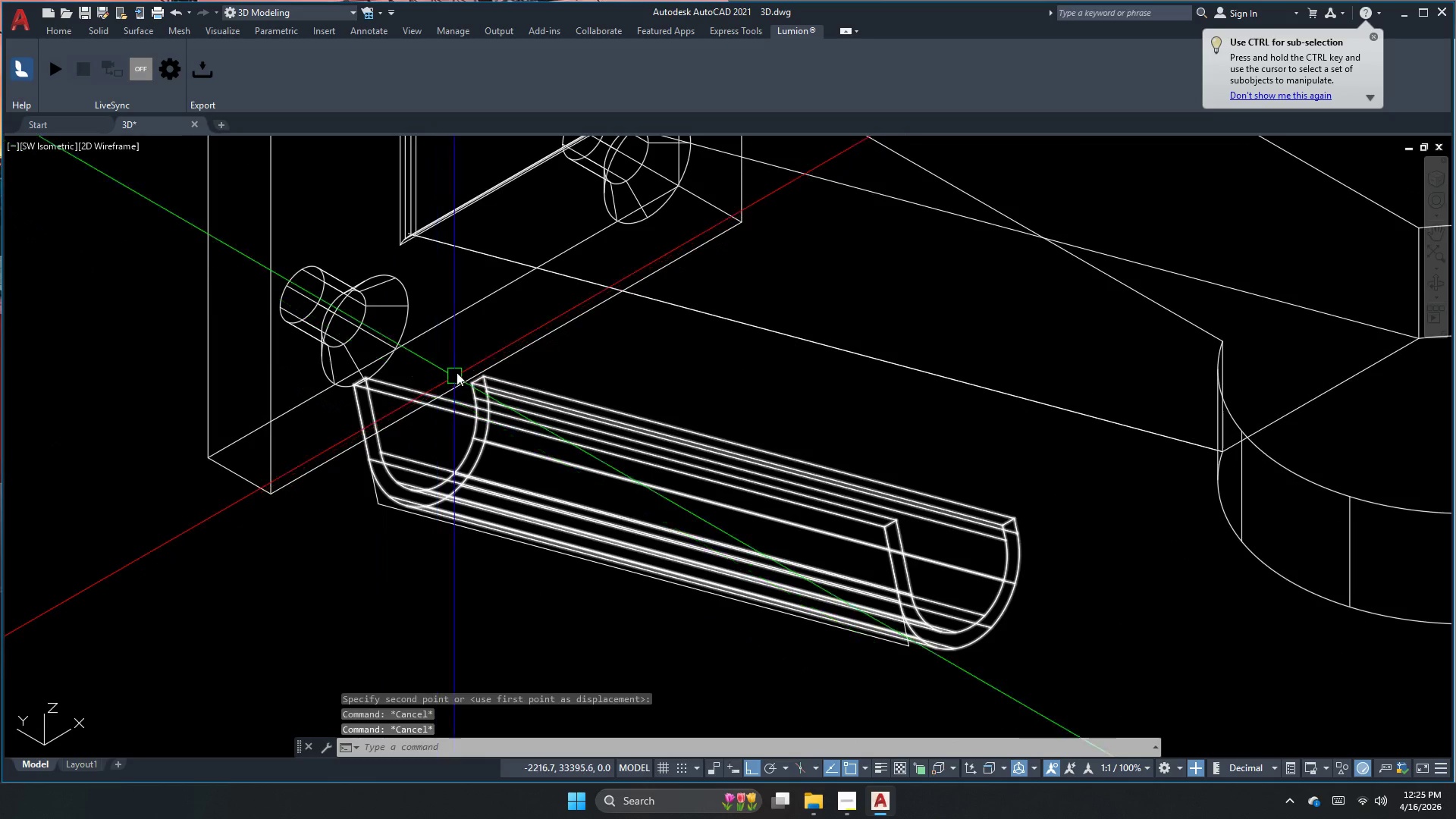 
scroll: coordinate [385, 433], scroll_direction: down, amount: 1.0
 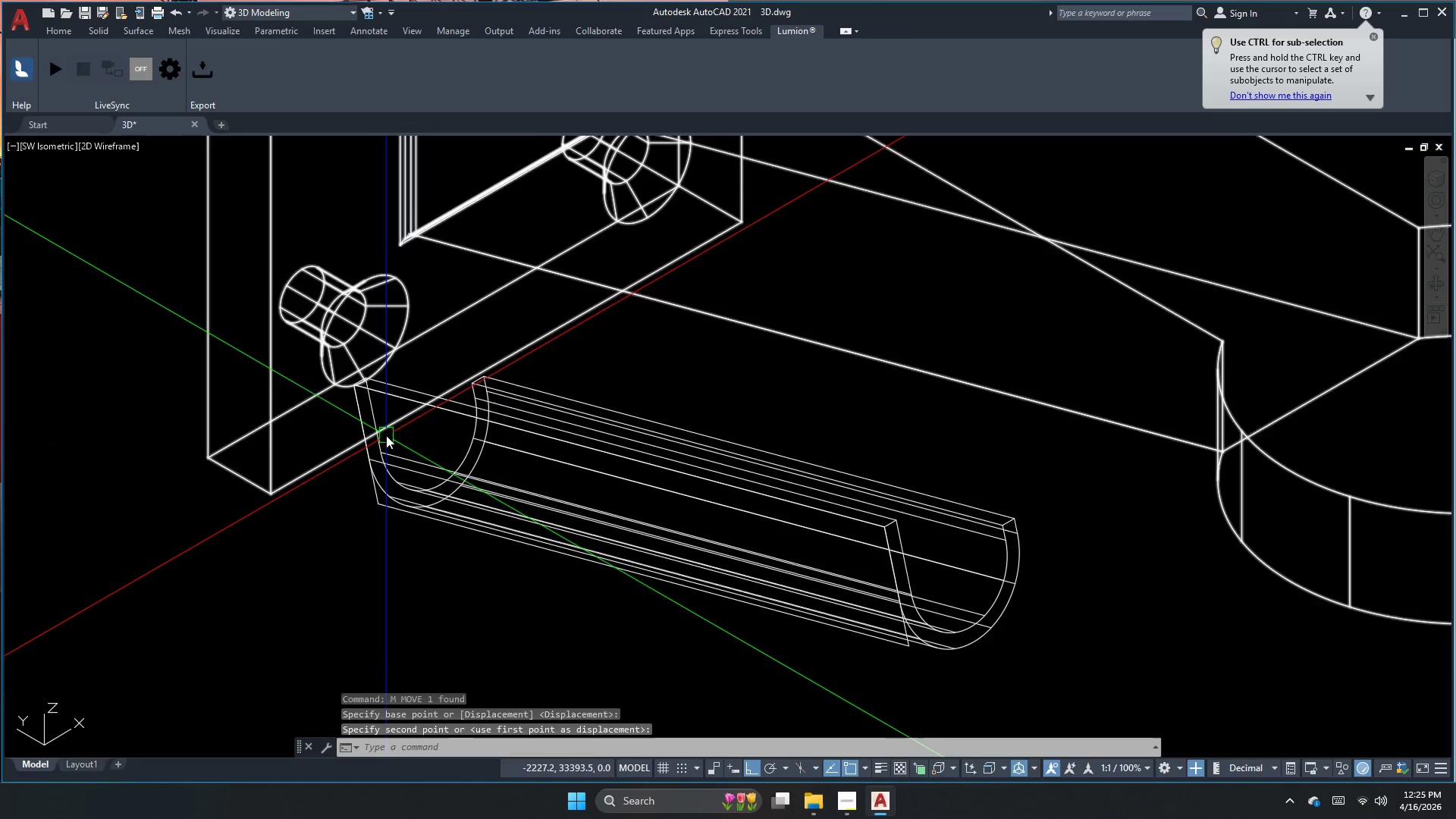 
key(Escape)
 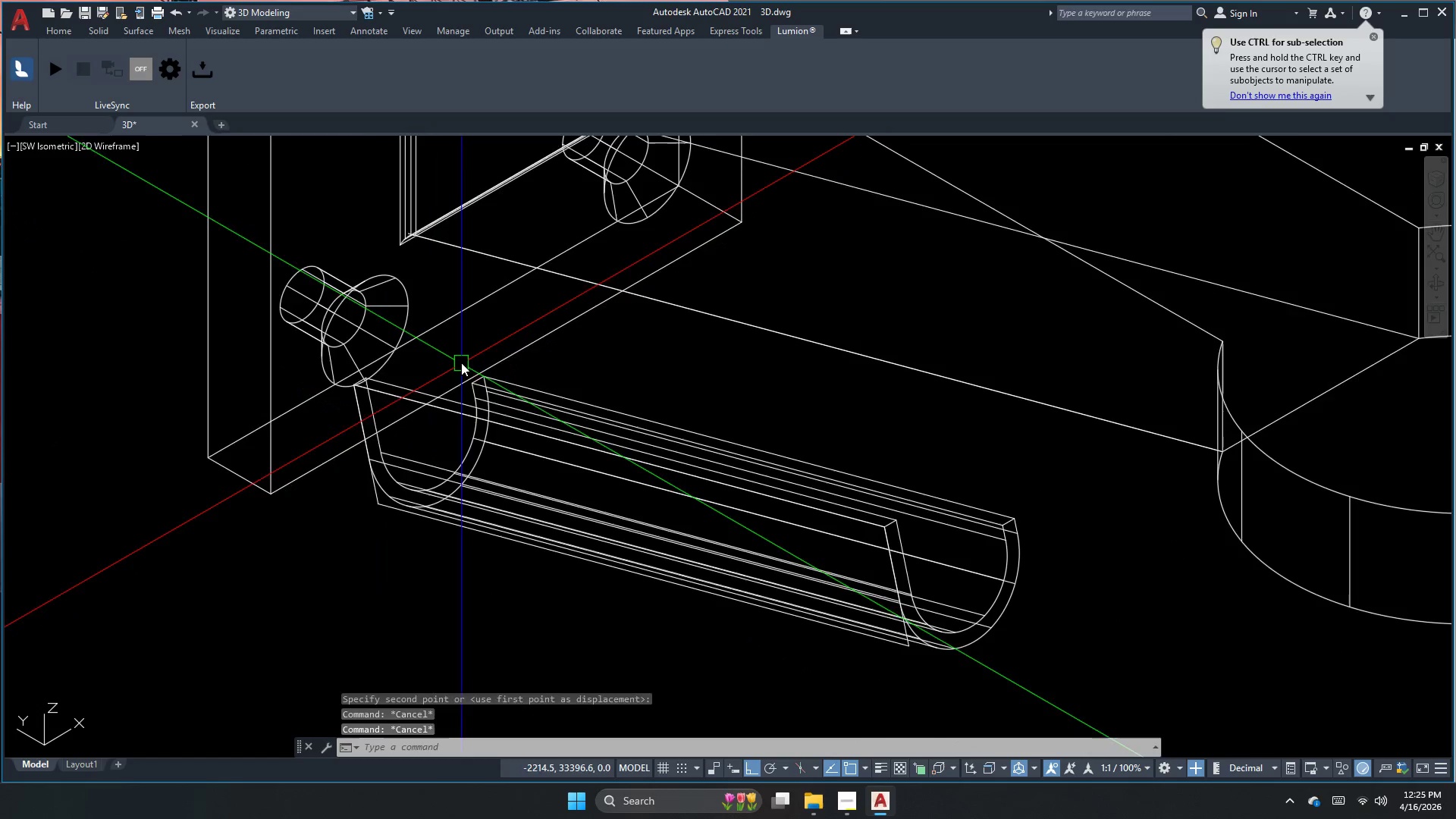 
key(Escape)
 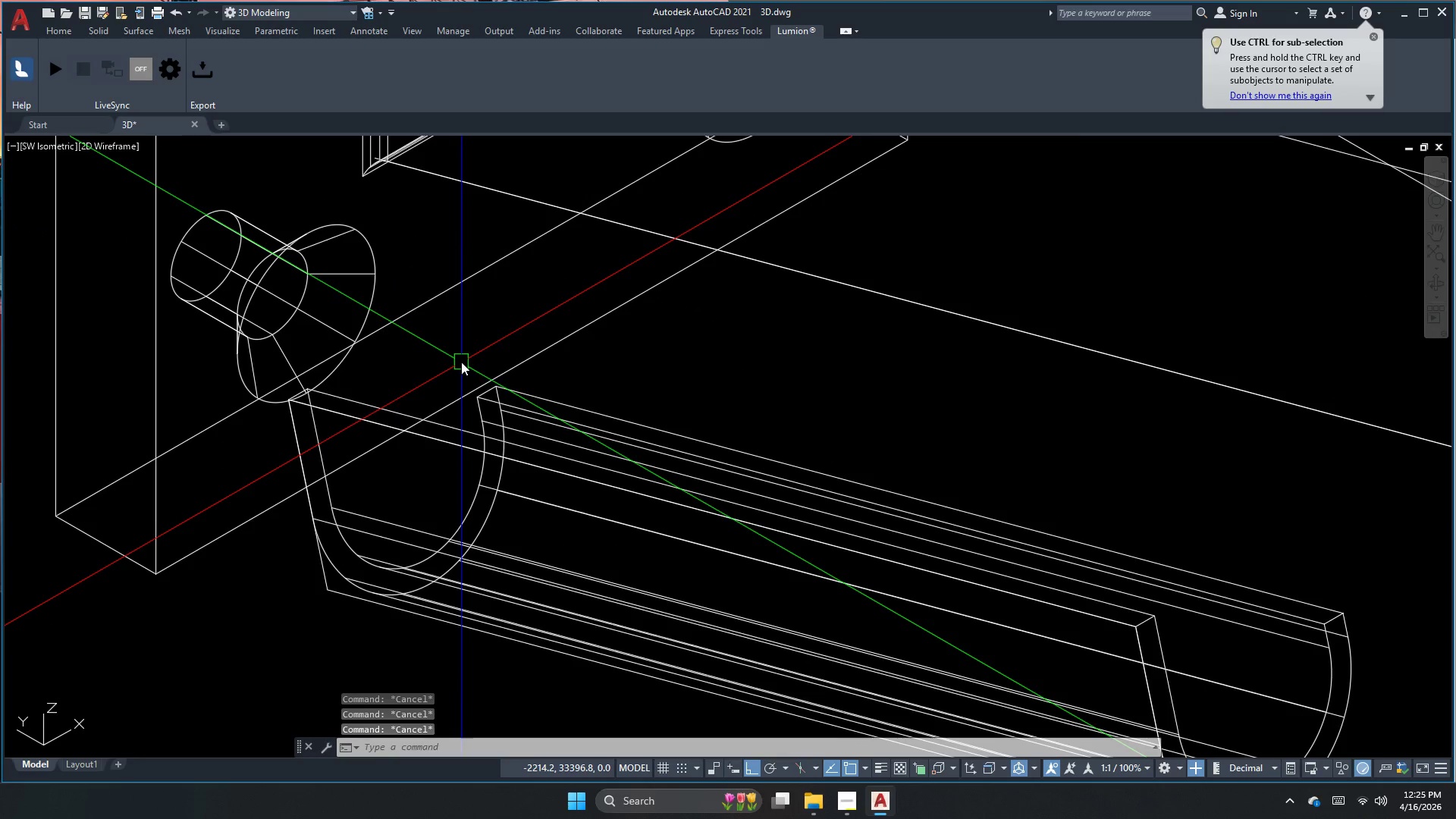 
scroll: coordinate [461, 360], scroll_direction: up, amount: 1.0
 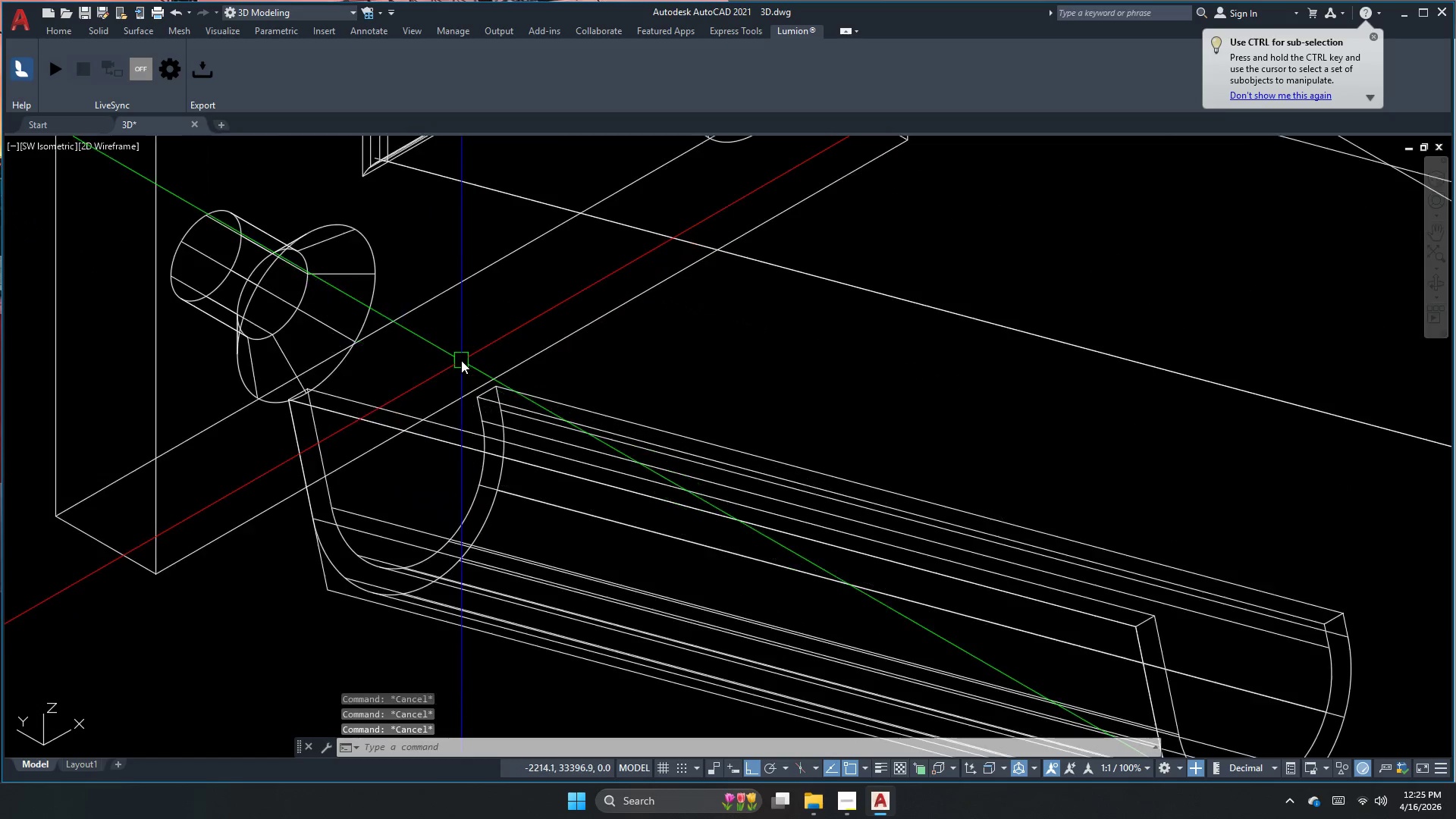 
key(Escape)
 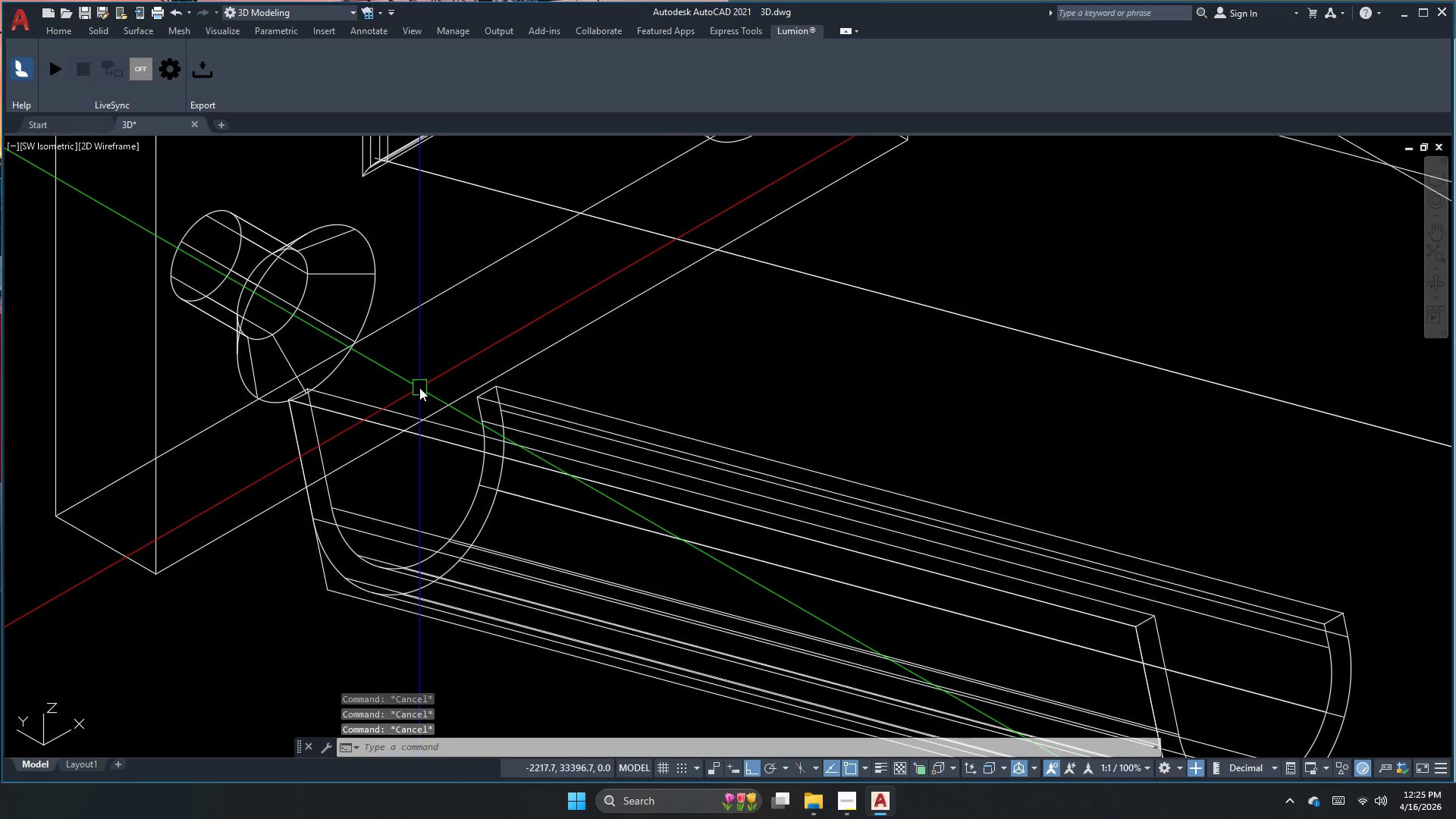 
key(Escape)
 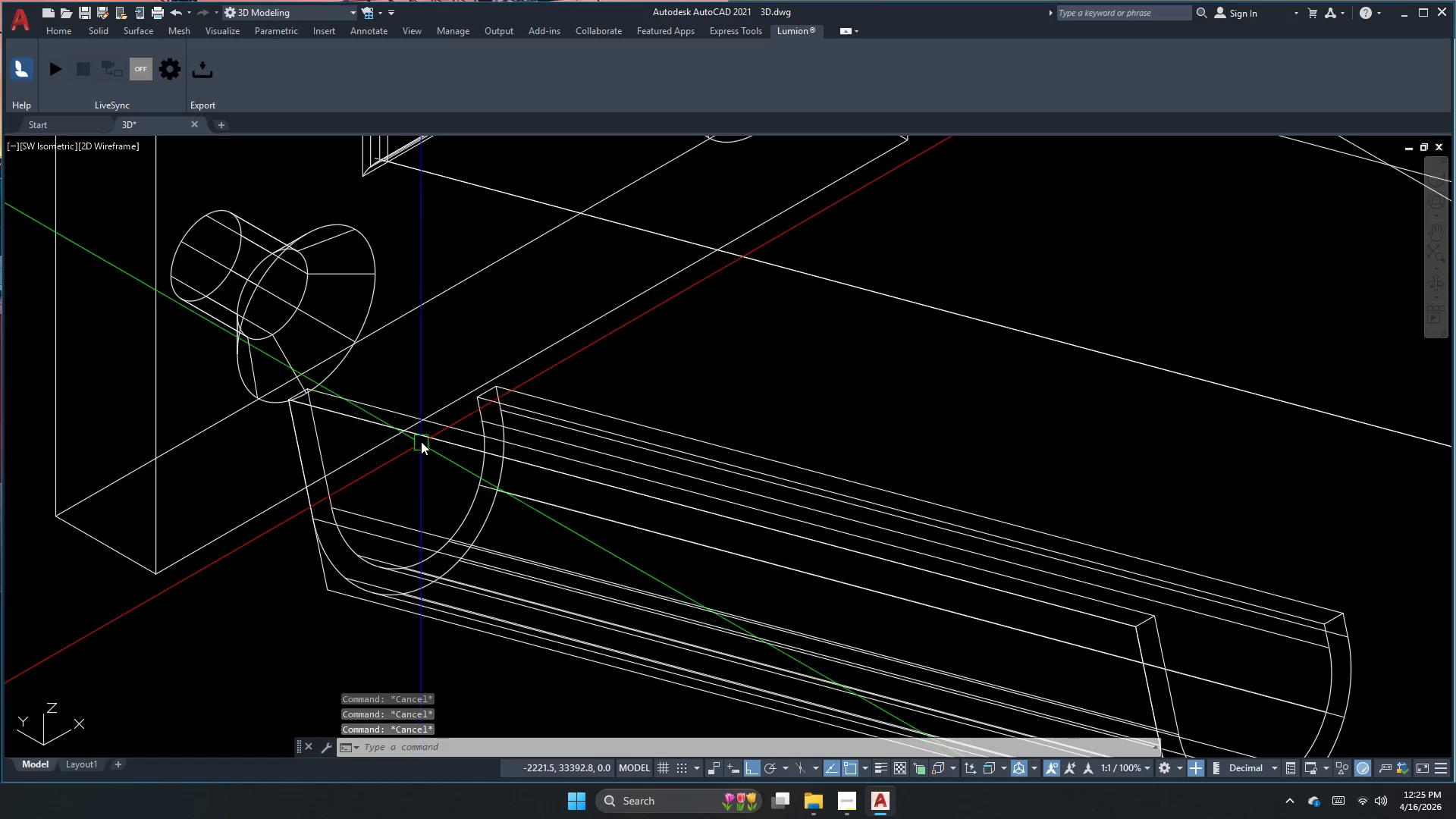 
left_click([425, 435])
 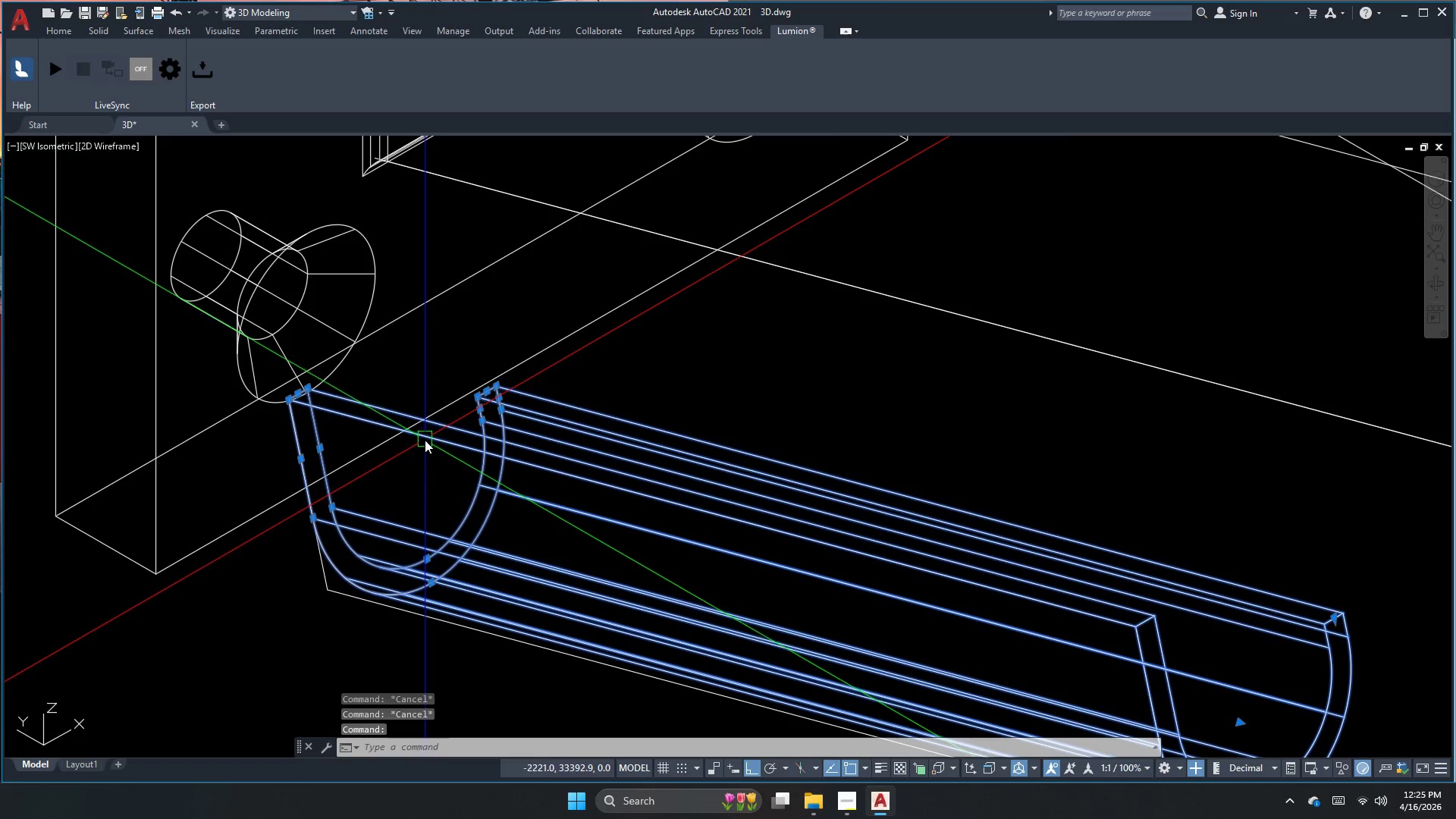 
key(Escape)
 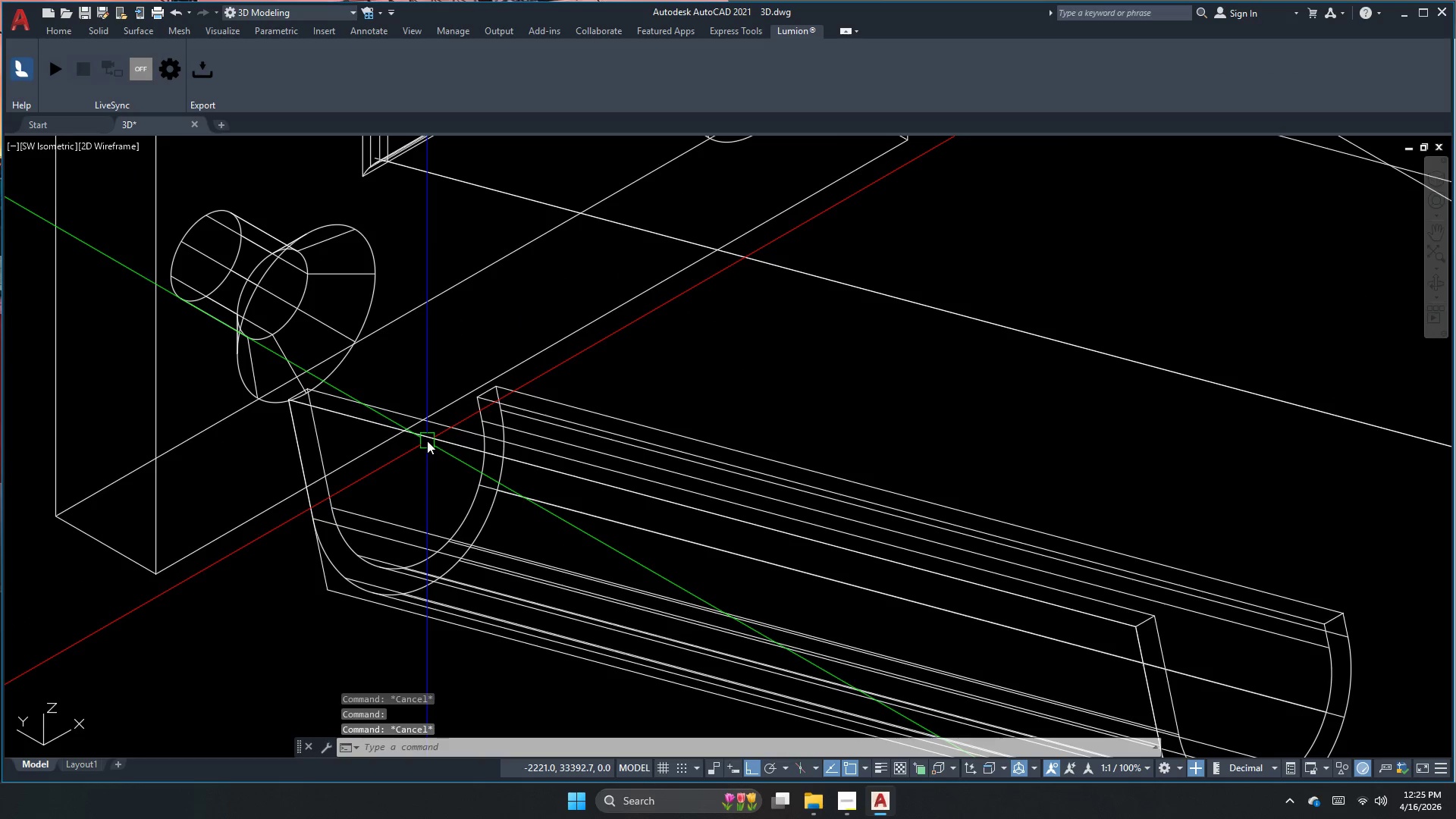 
left_click([427, 441])
 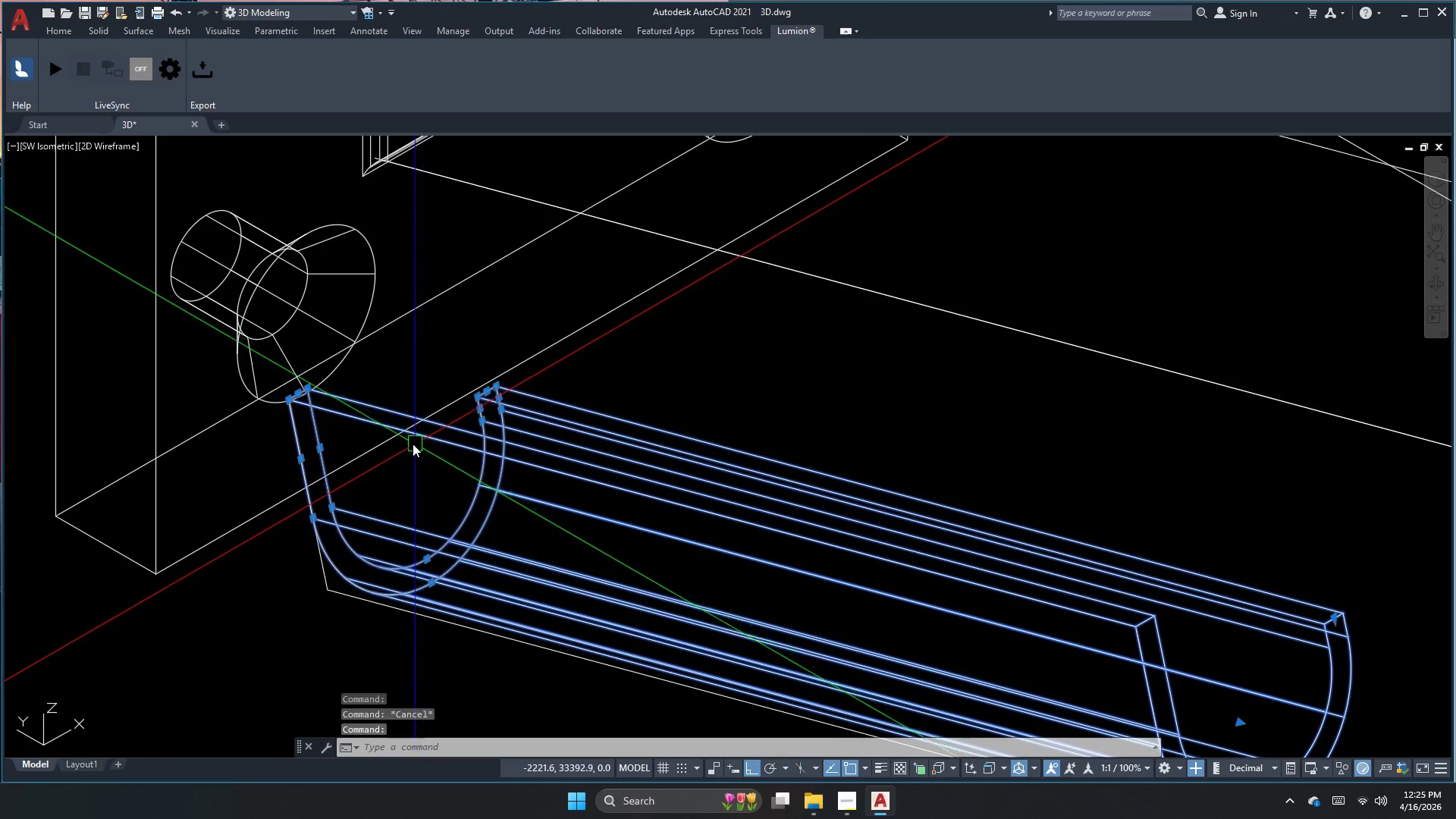 
key(Escape)
 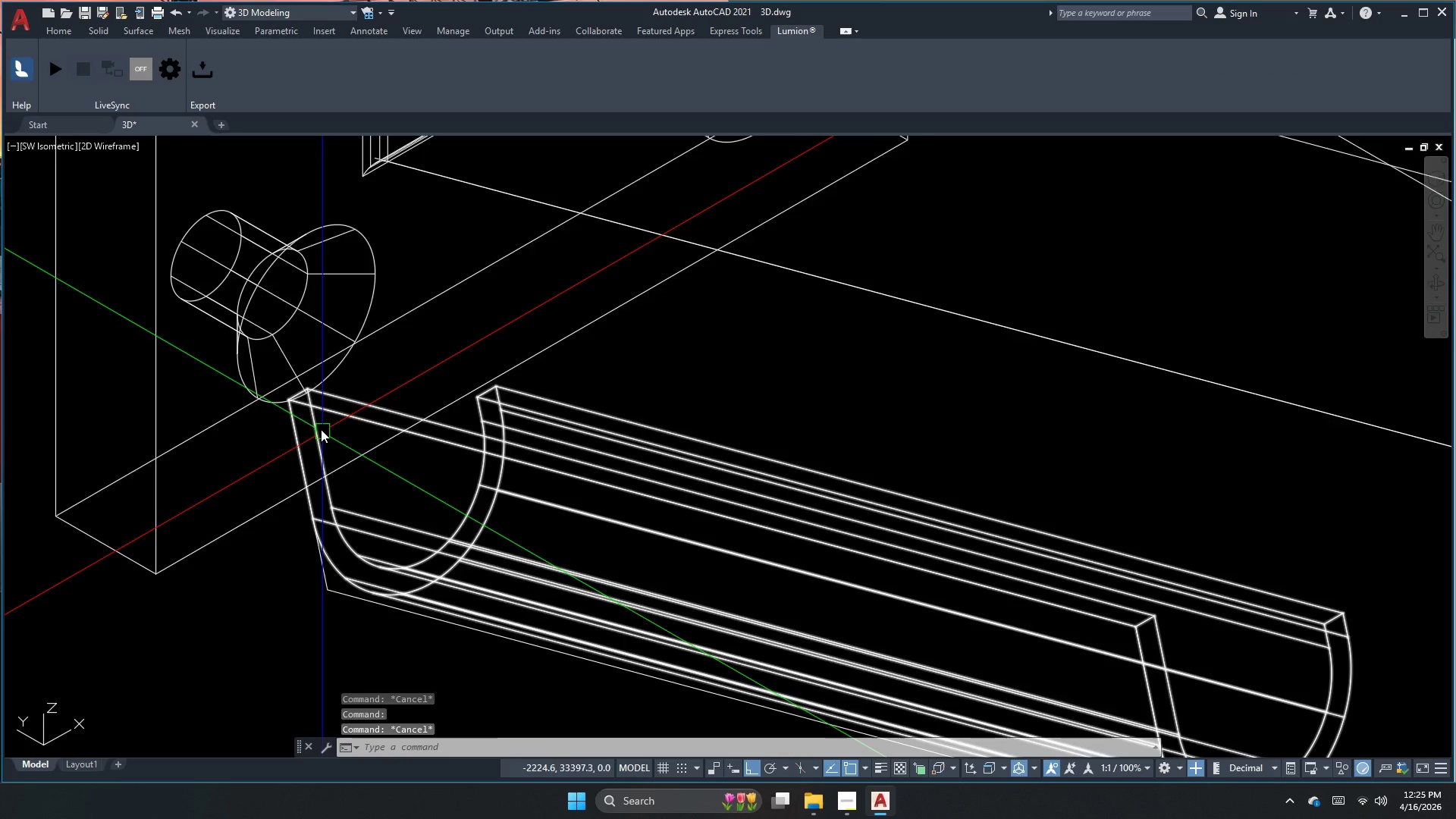 
key(Escape)
 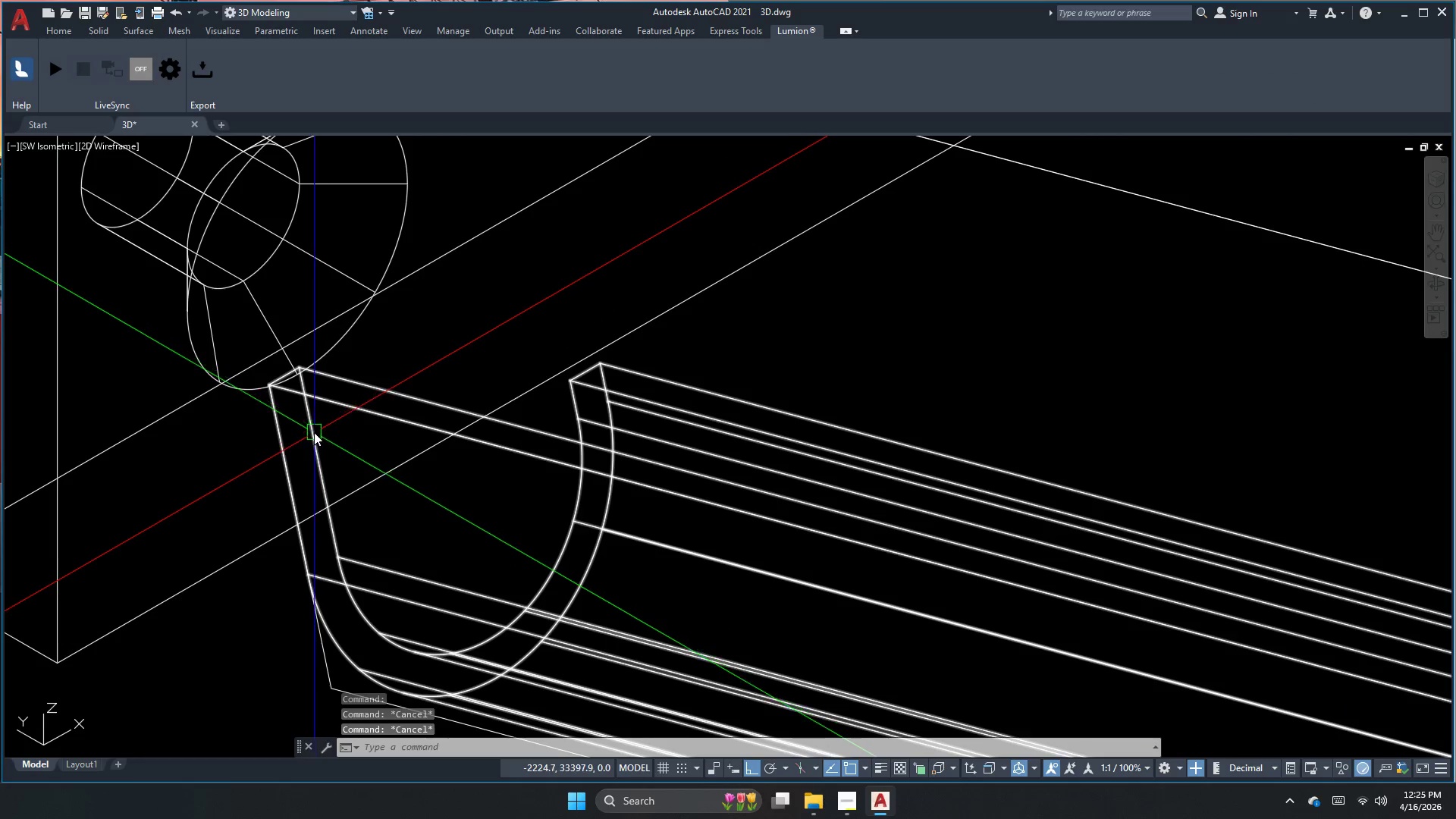 
scroll: coordinate [319, 425], scroll_direction: up, amount: 1.0
 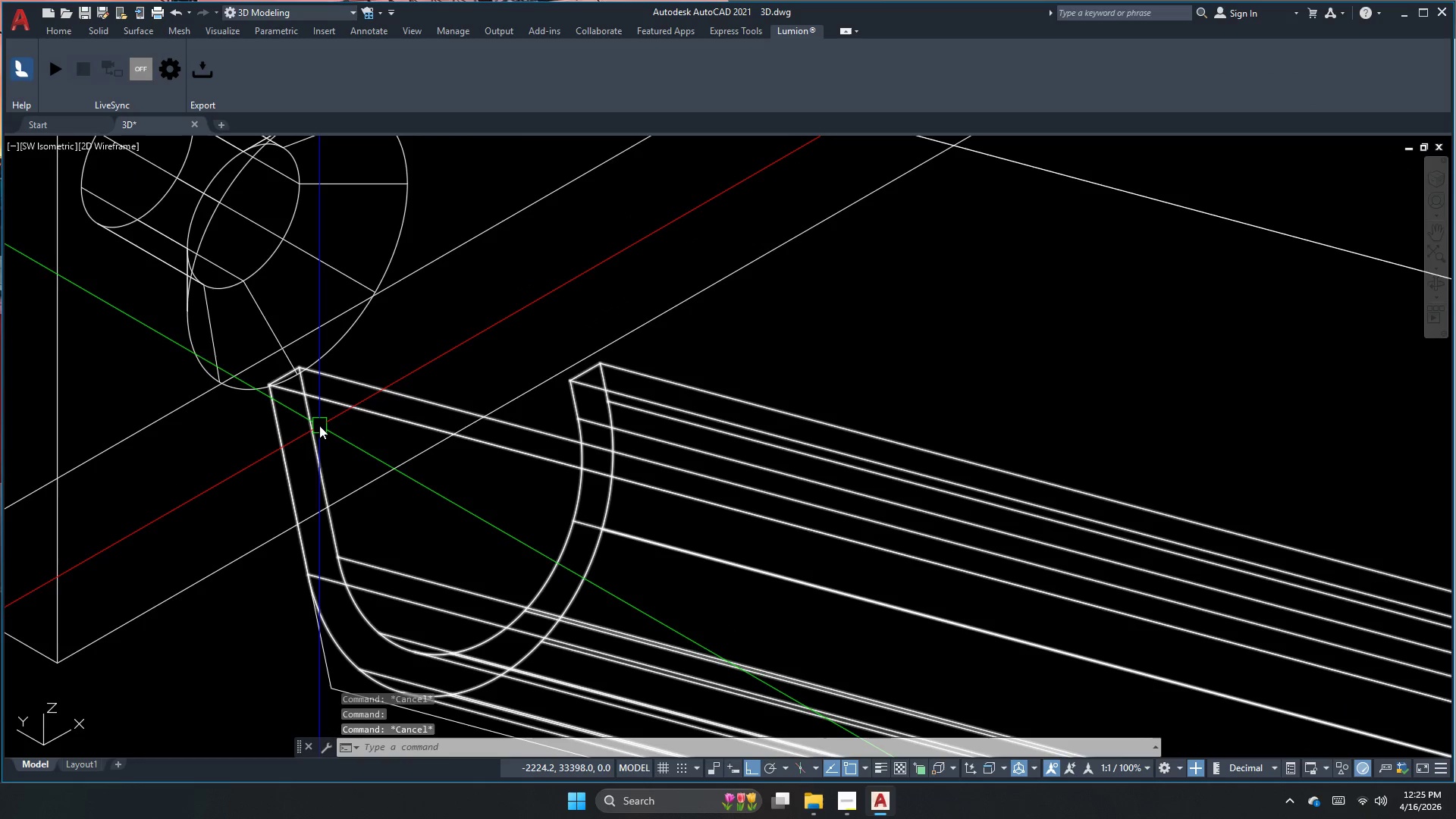 
key(Escape)
type(pl 7.5)
key(NumpadEnter)
 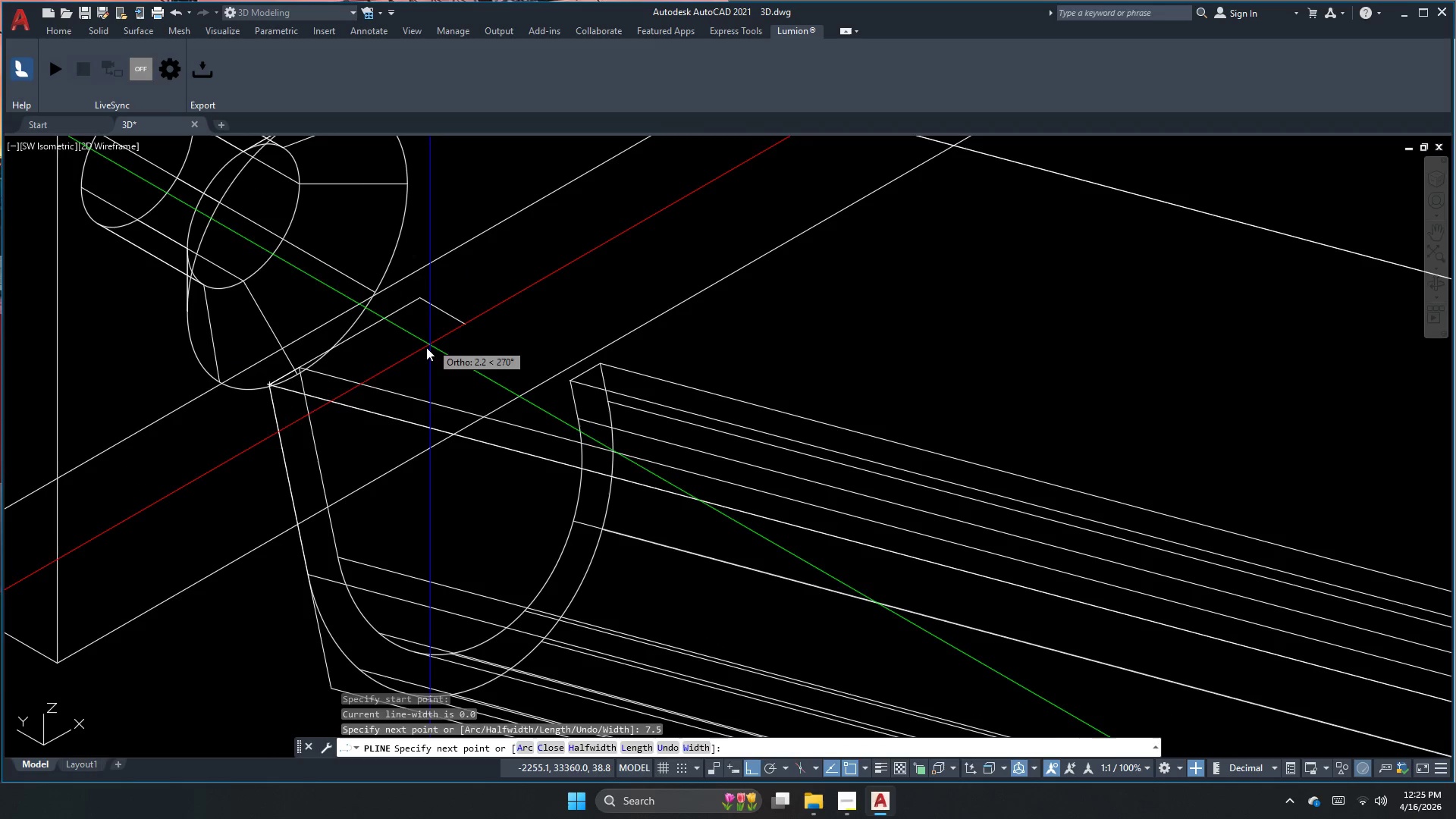 
key(Escape)
 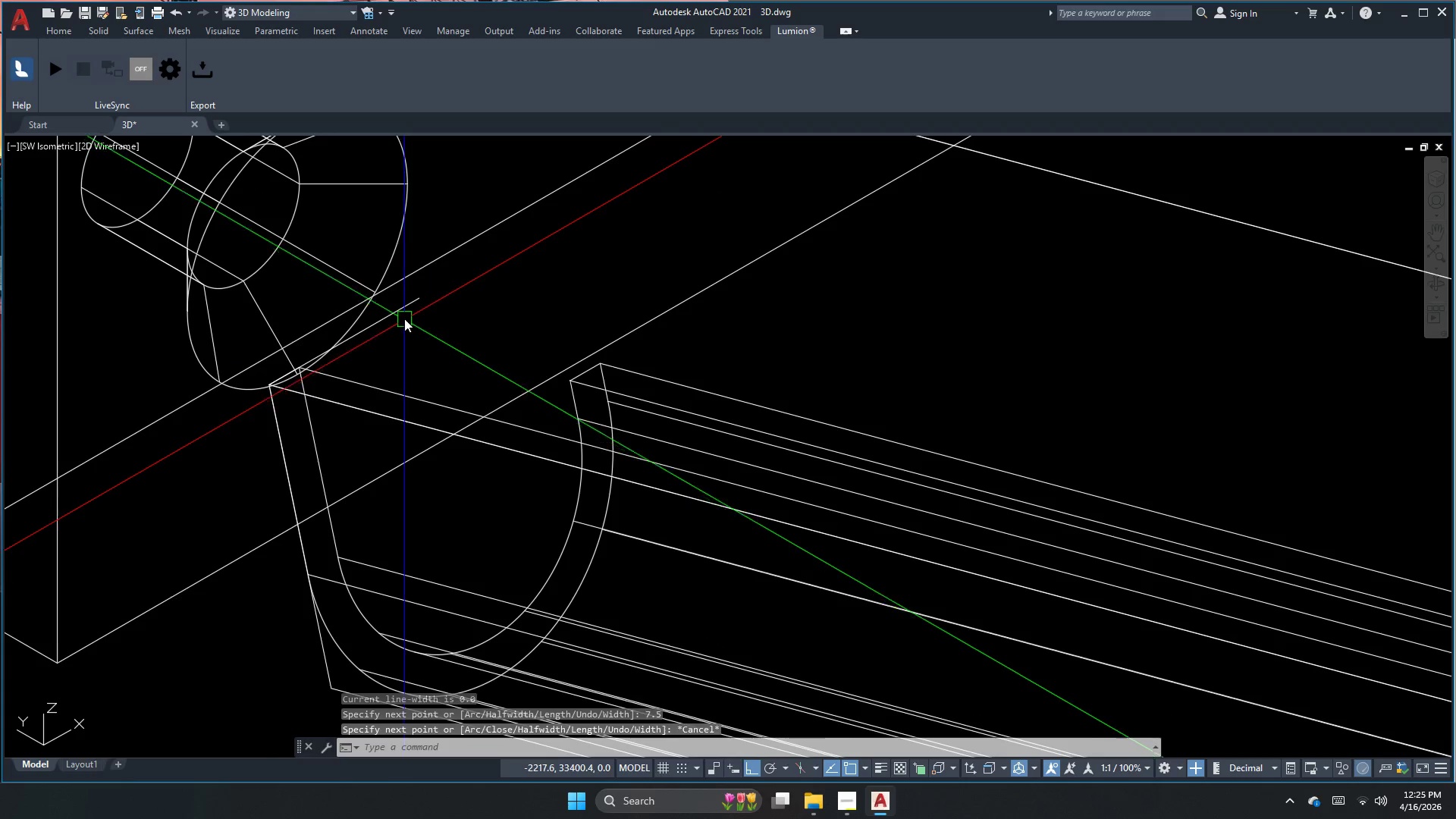 
left_click([404, 315])
 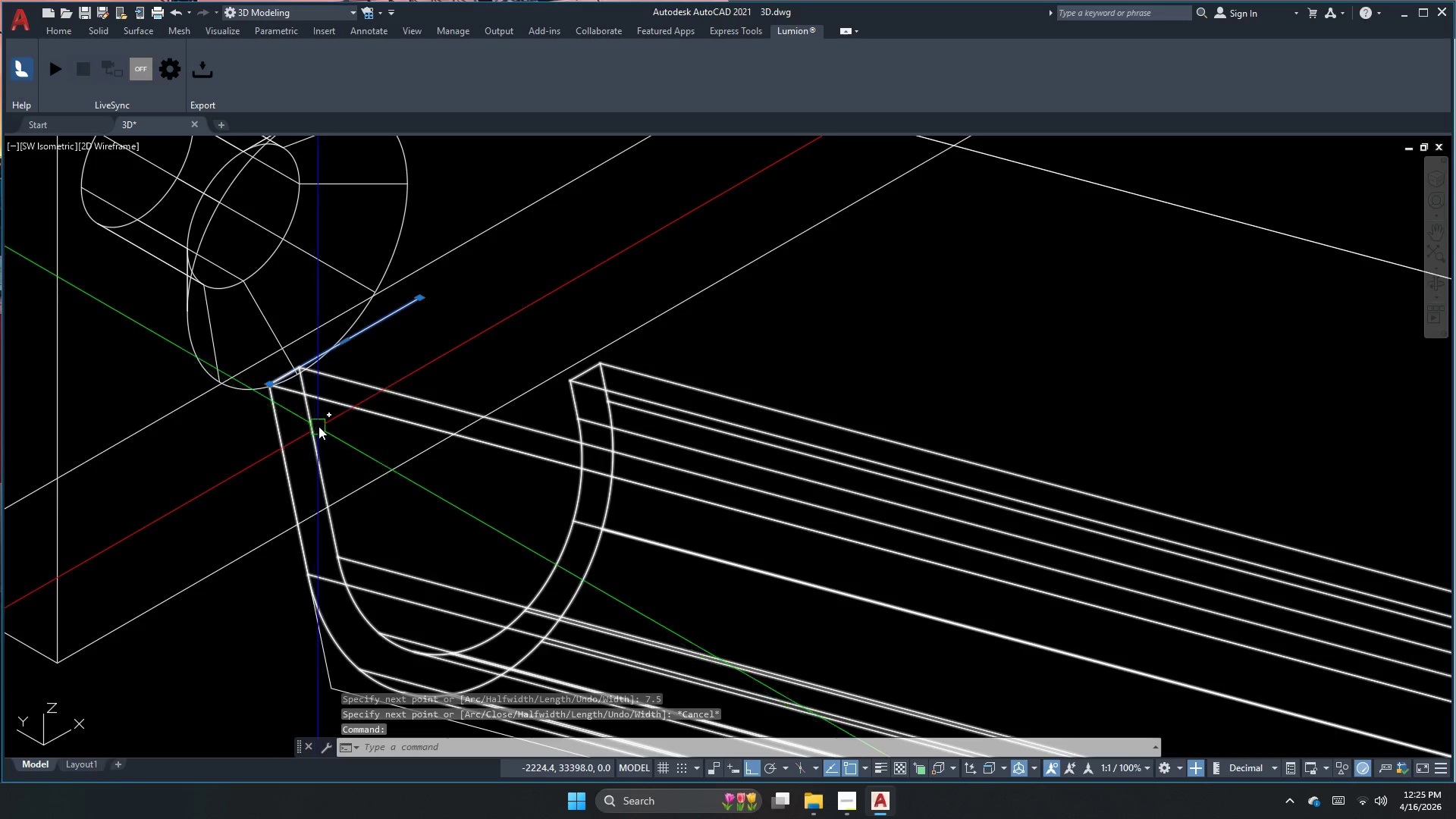 
left_click([326, 406])
 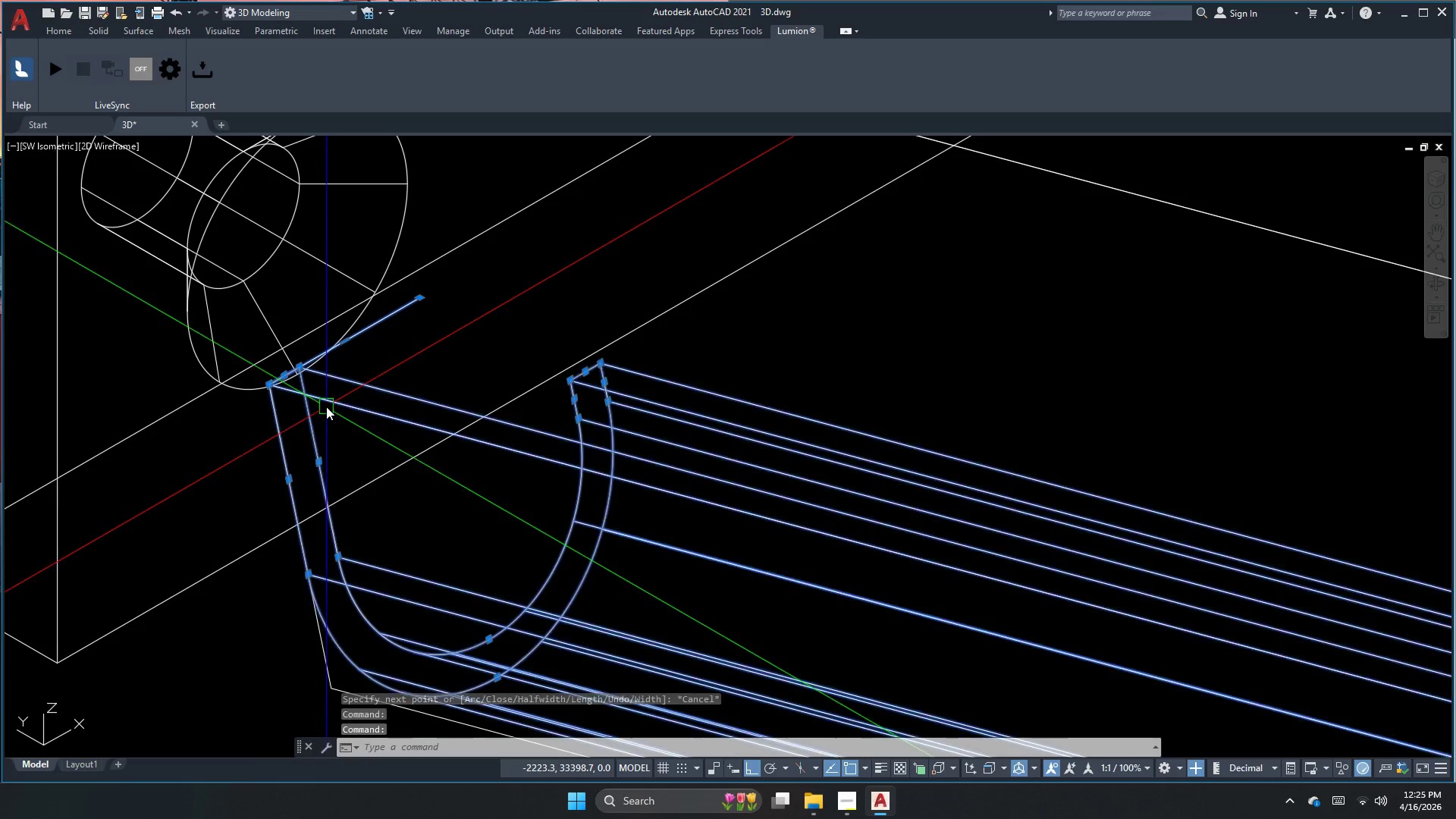 
key(M)
 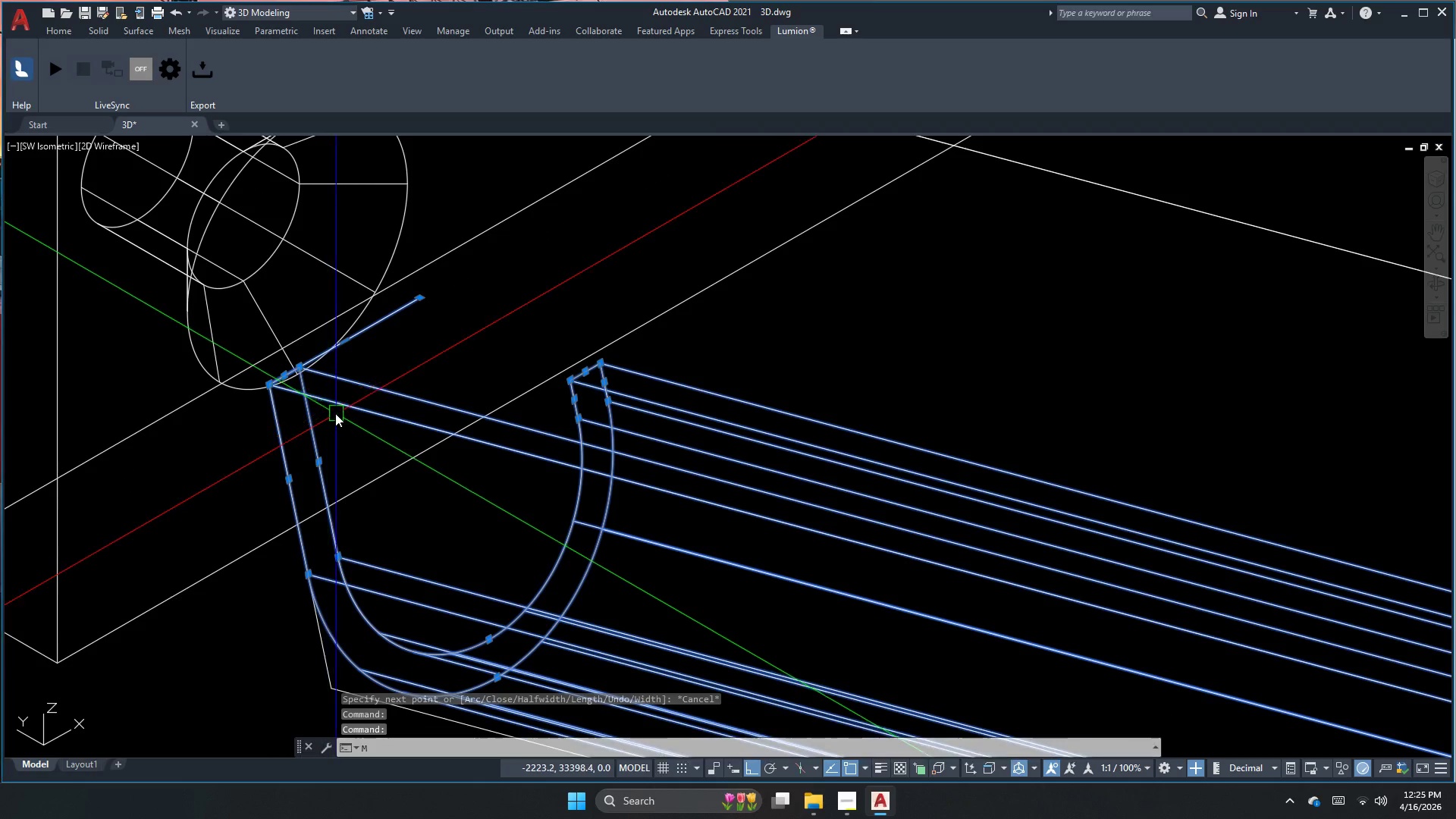 
key(Space)
 